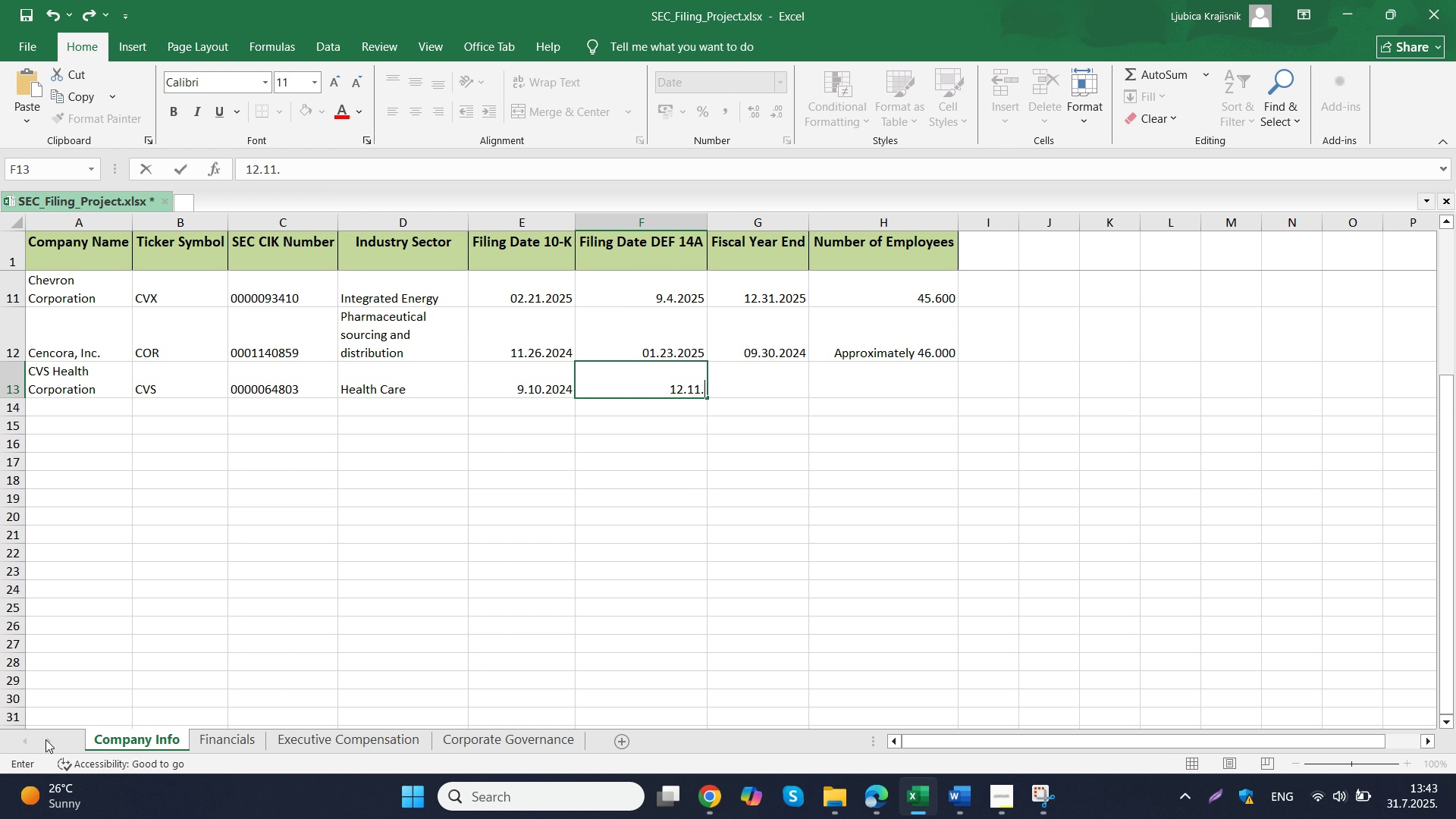 
key(Numpad1)
 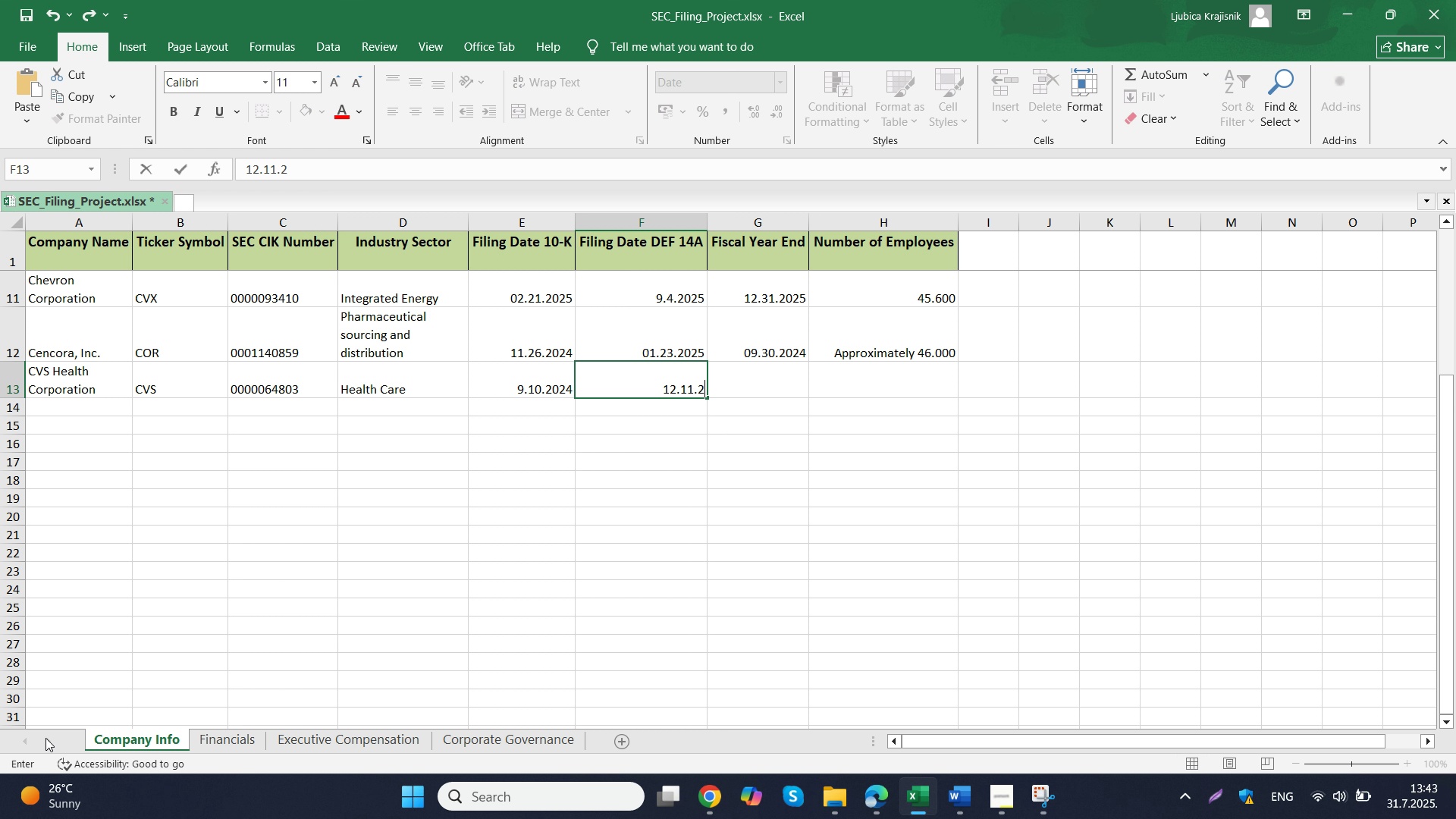 
key(Period)
 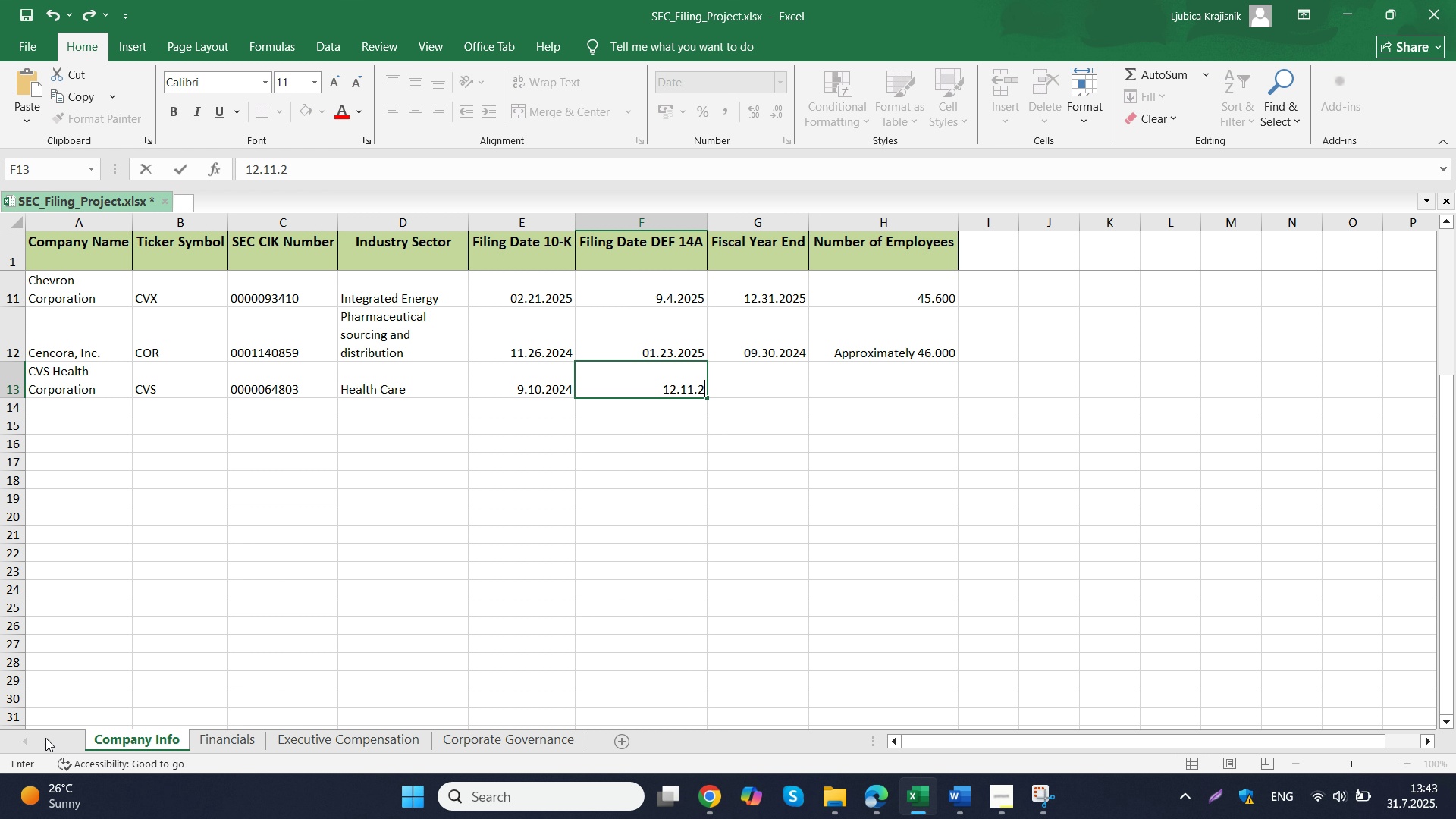 
key(Numpad2)
 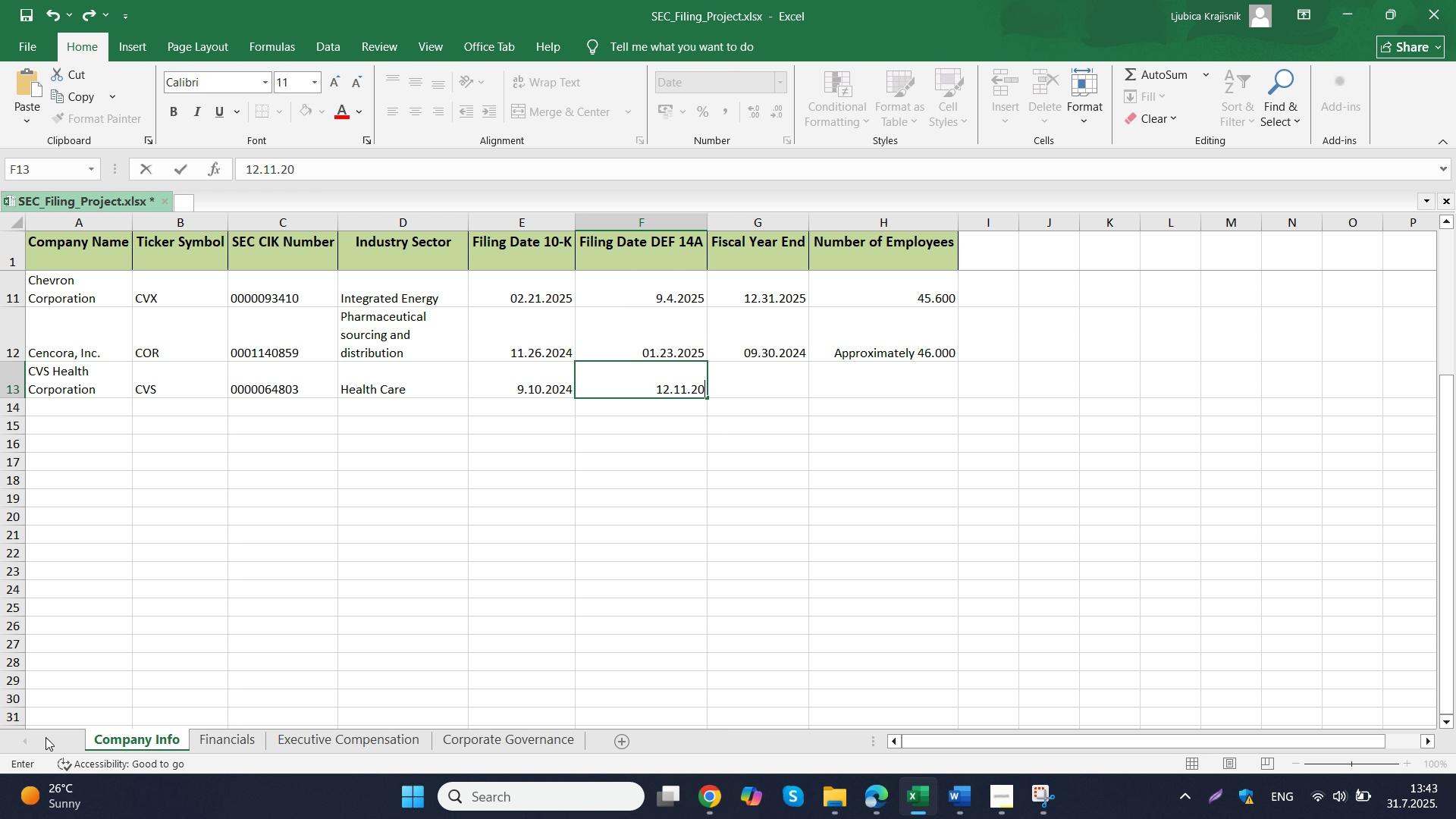 
key(Numpad0)
 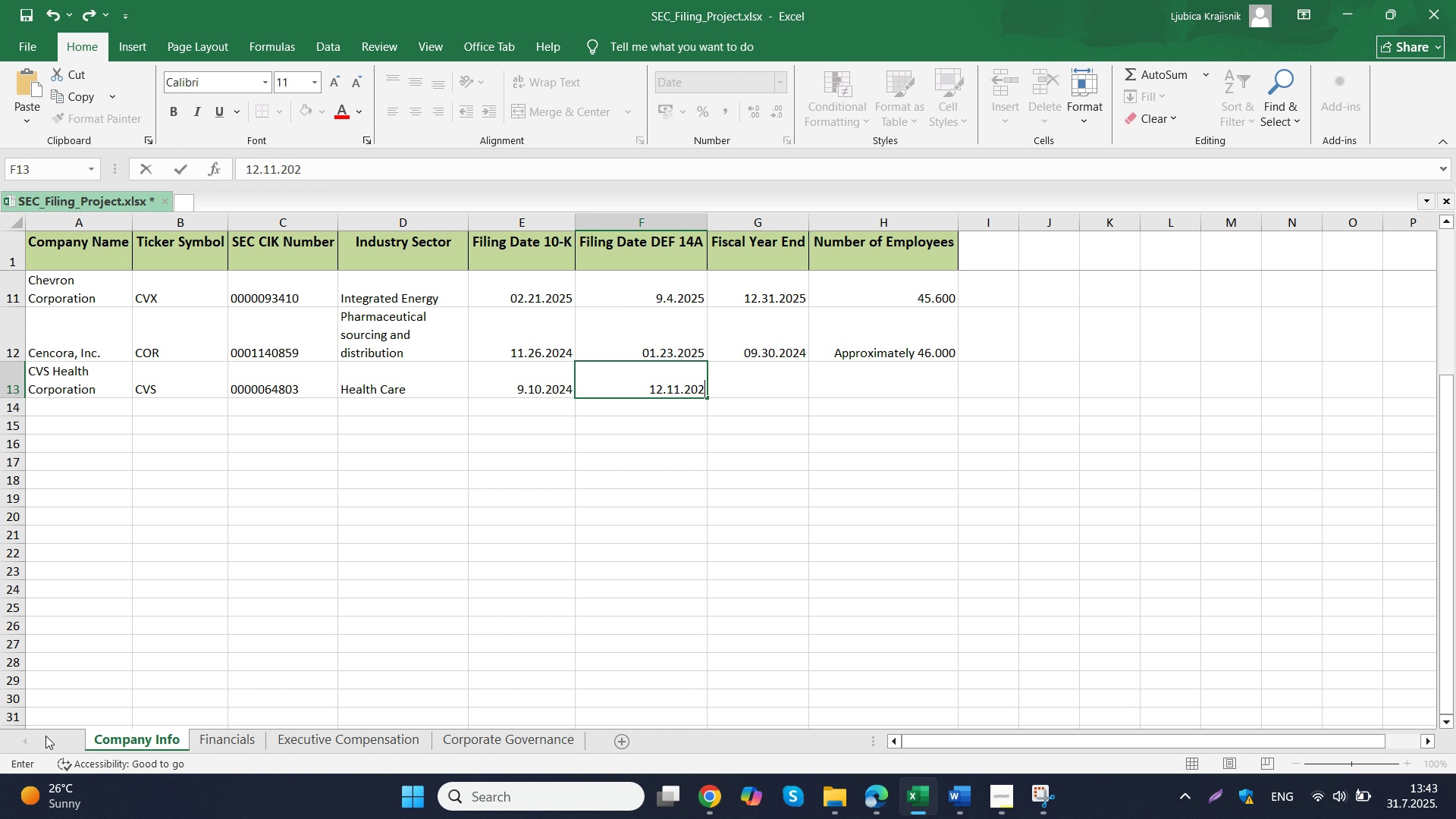 
key(Numpad2)
 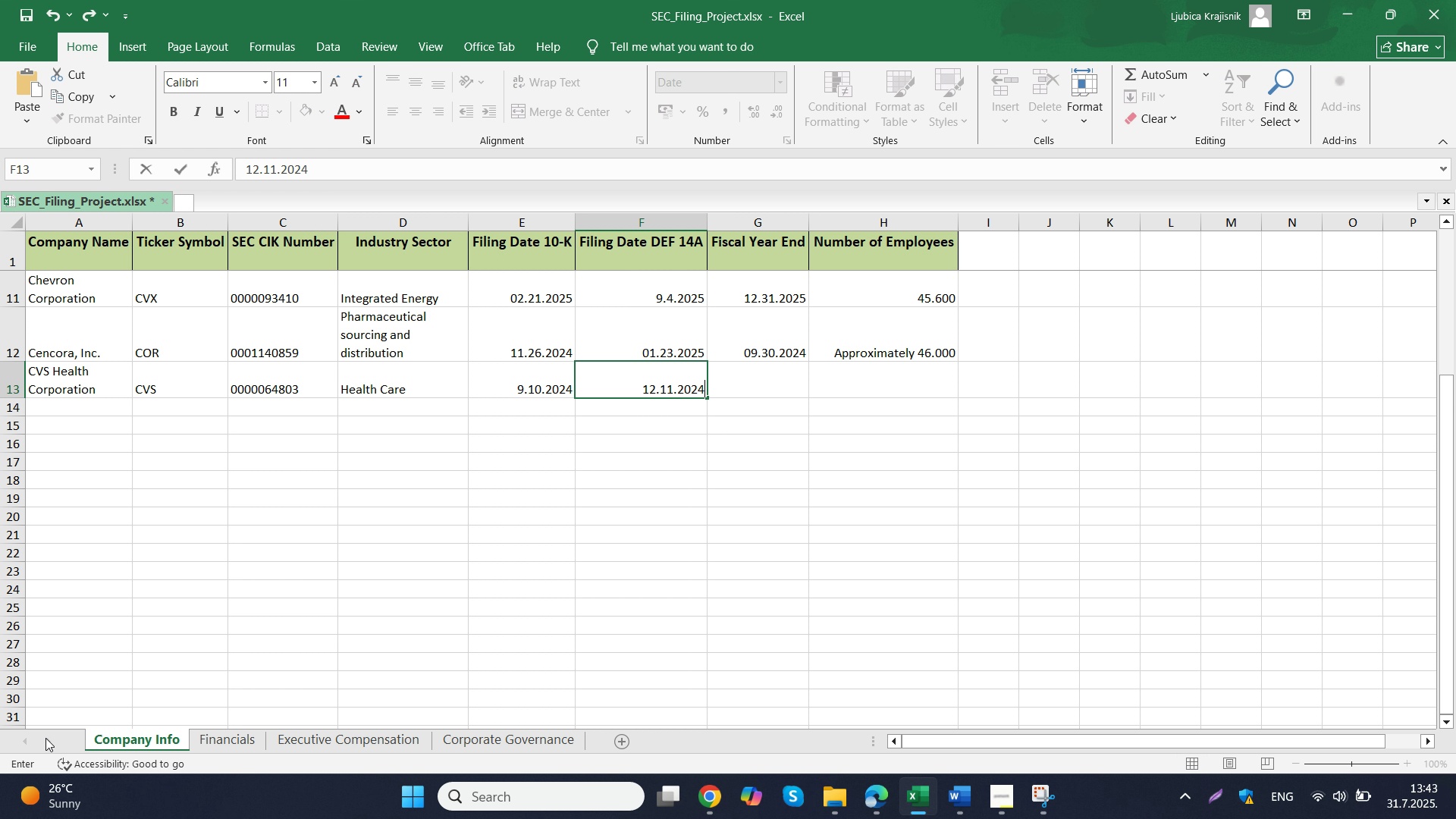 
key(Numpad4)
 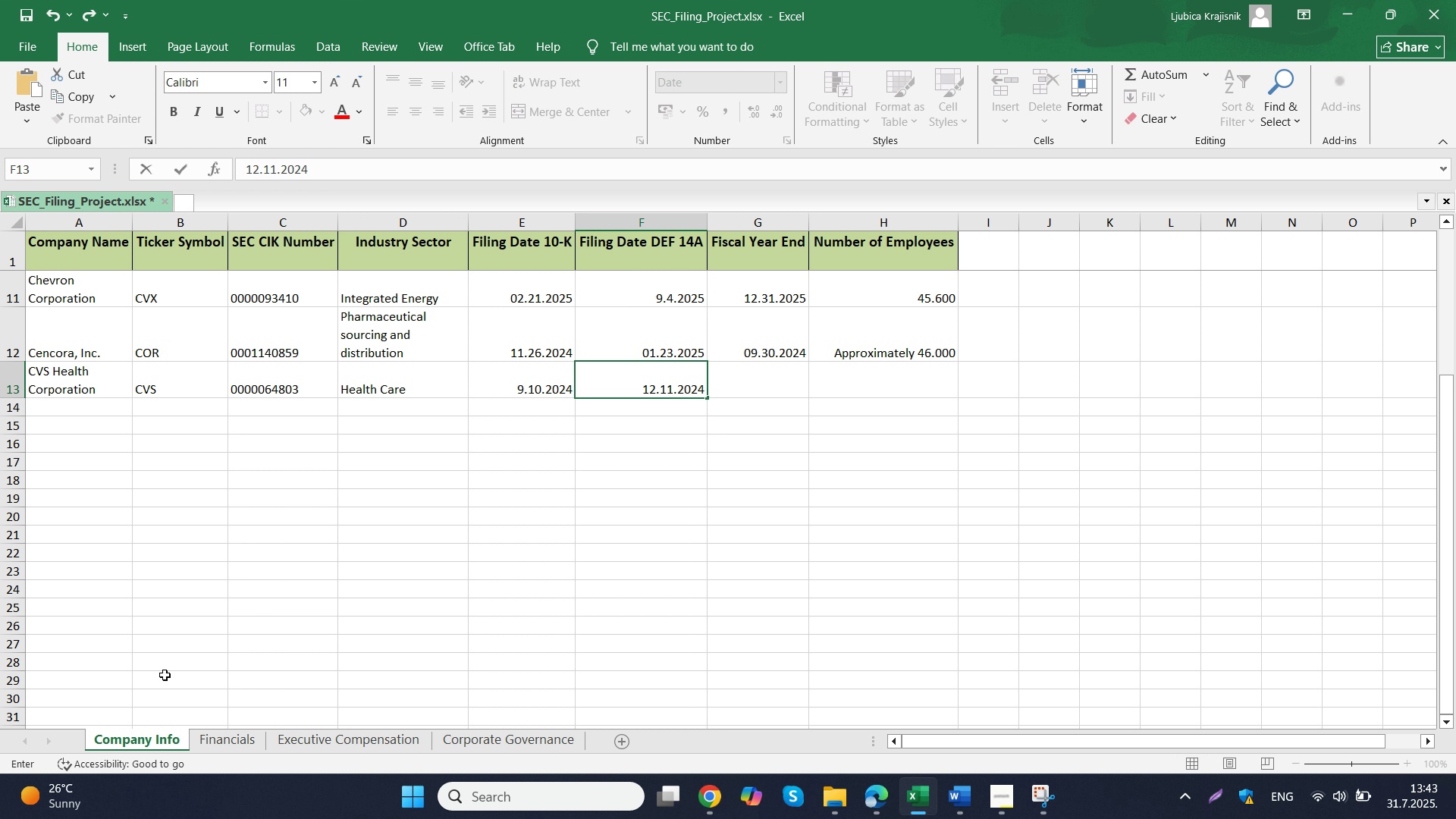 
key(Tab)
 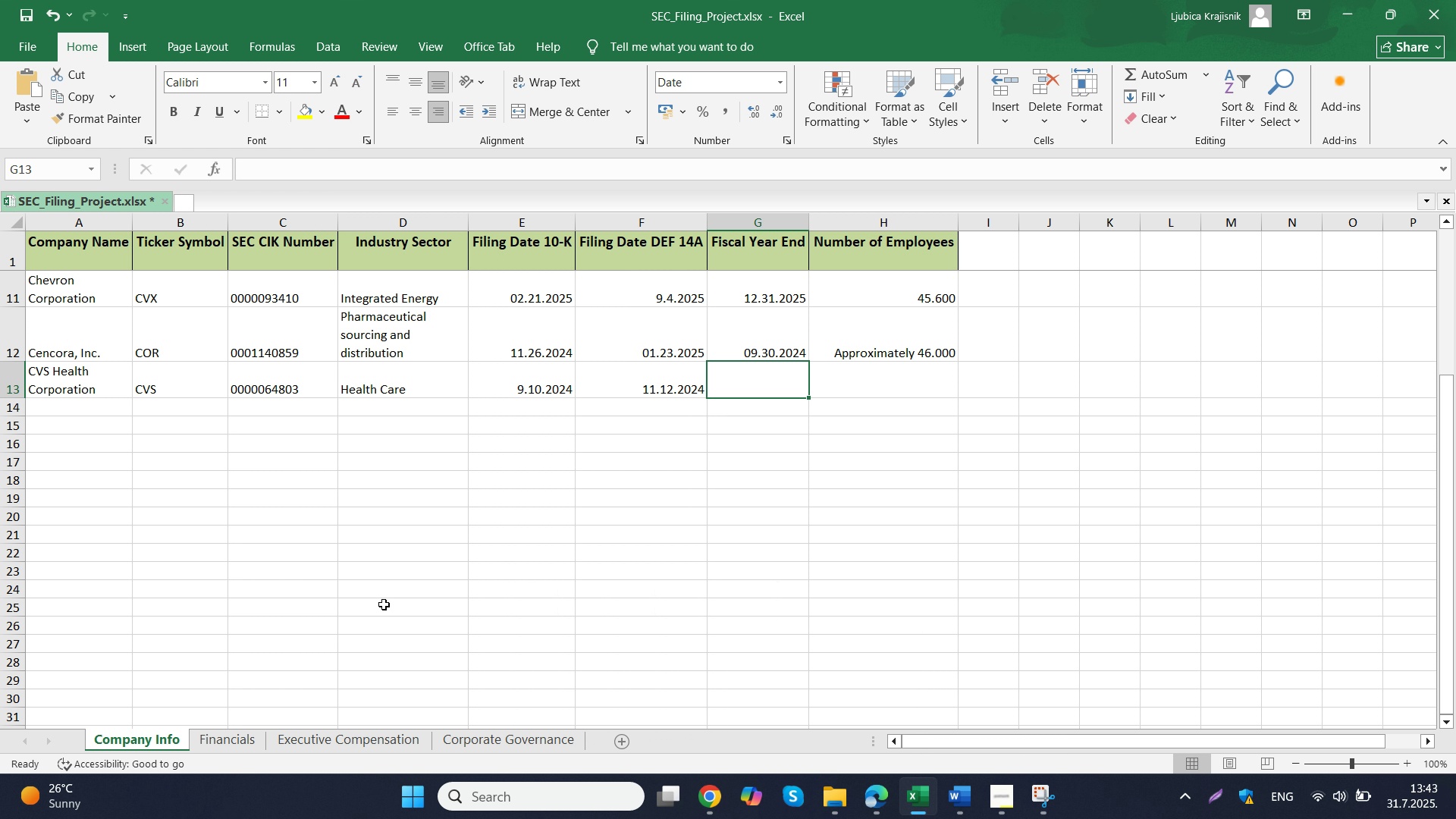 
wait(6.7)
 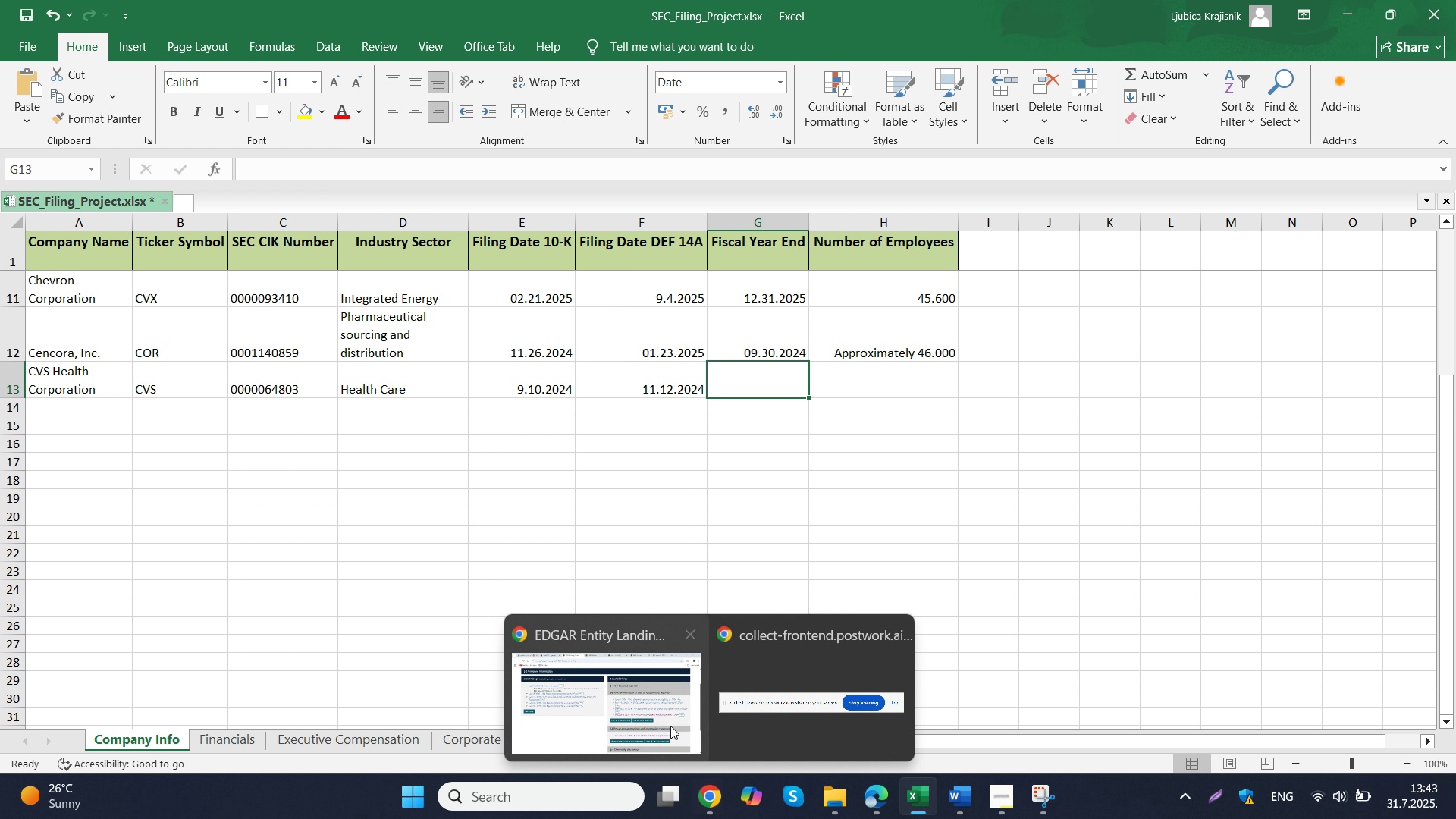 
key(Numpad0)
 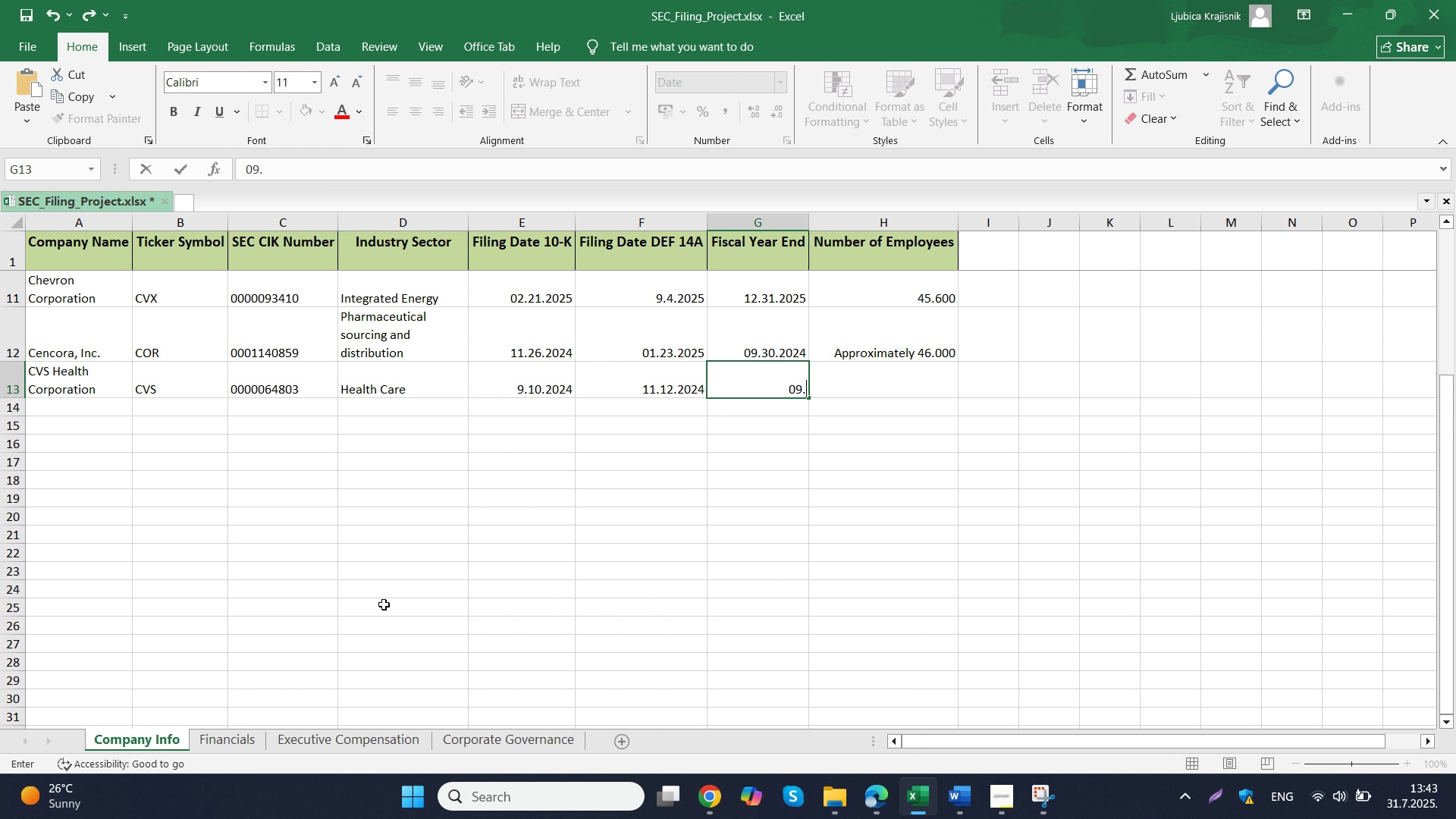 
key(Numpad9)
 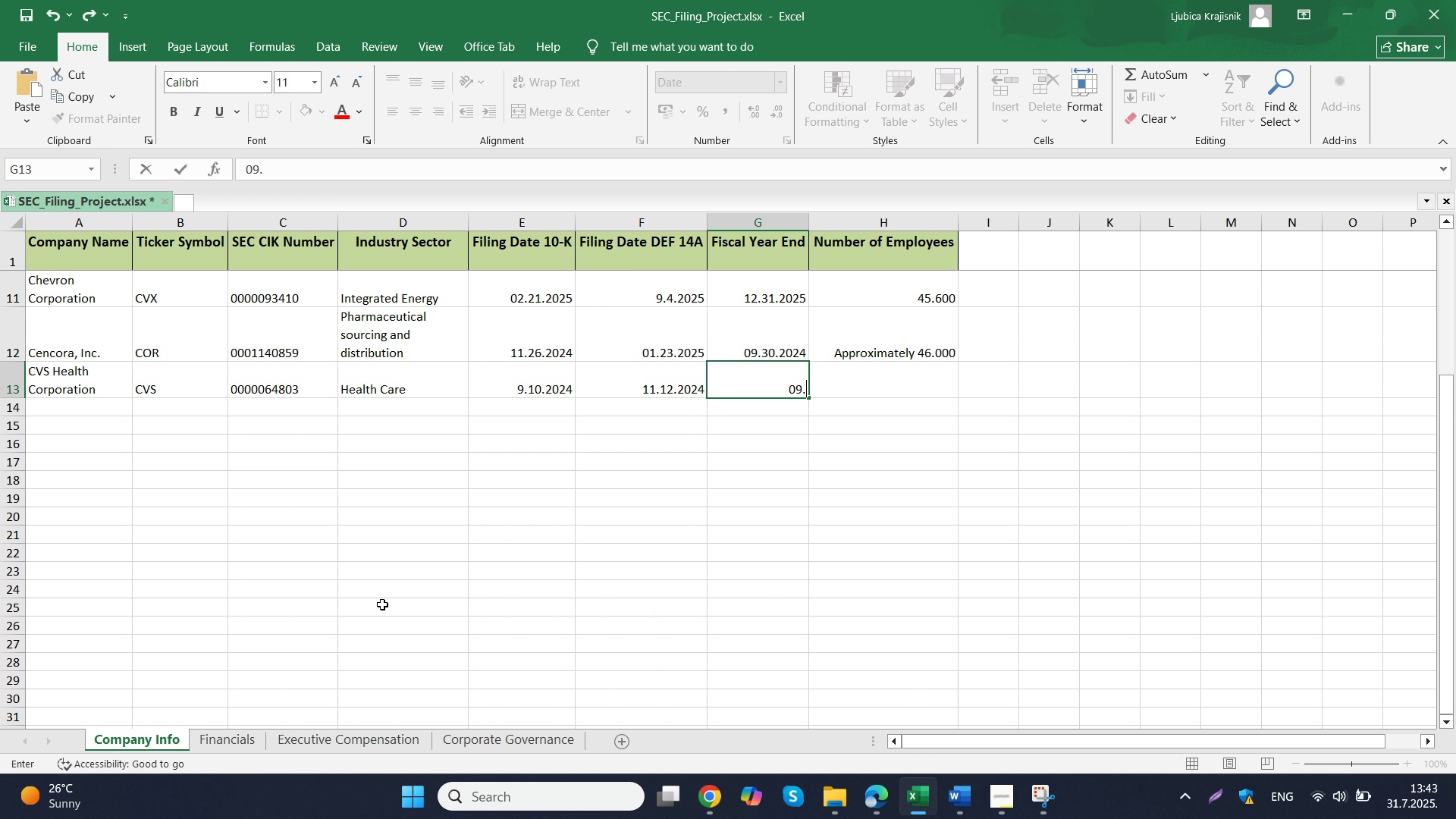 
key(Period)
 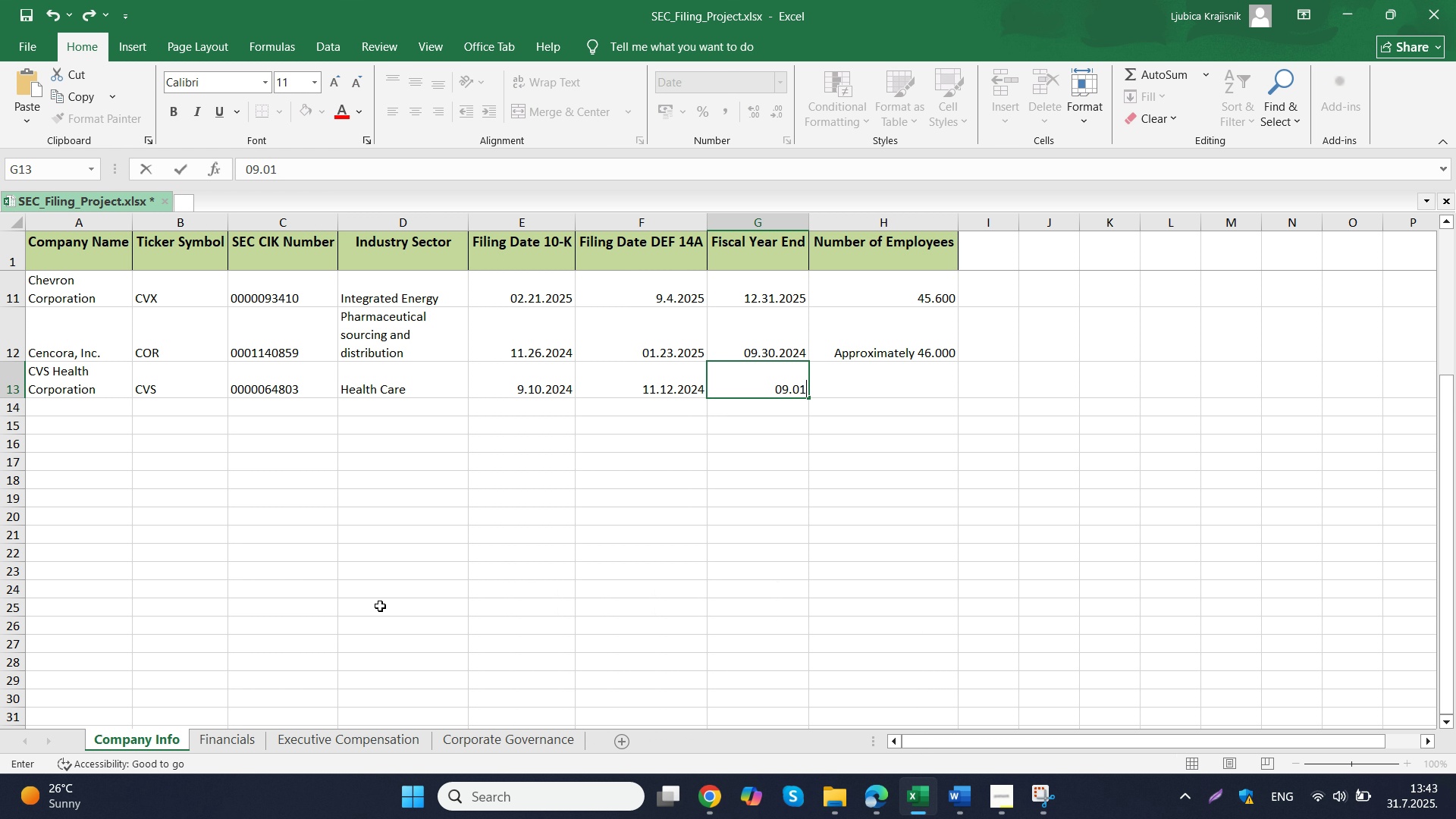 
key(Numpad0)
 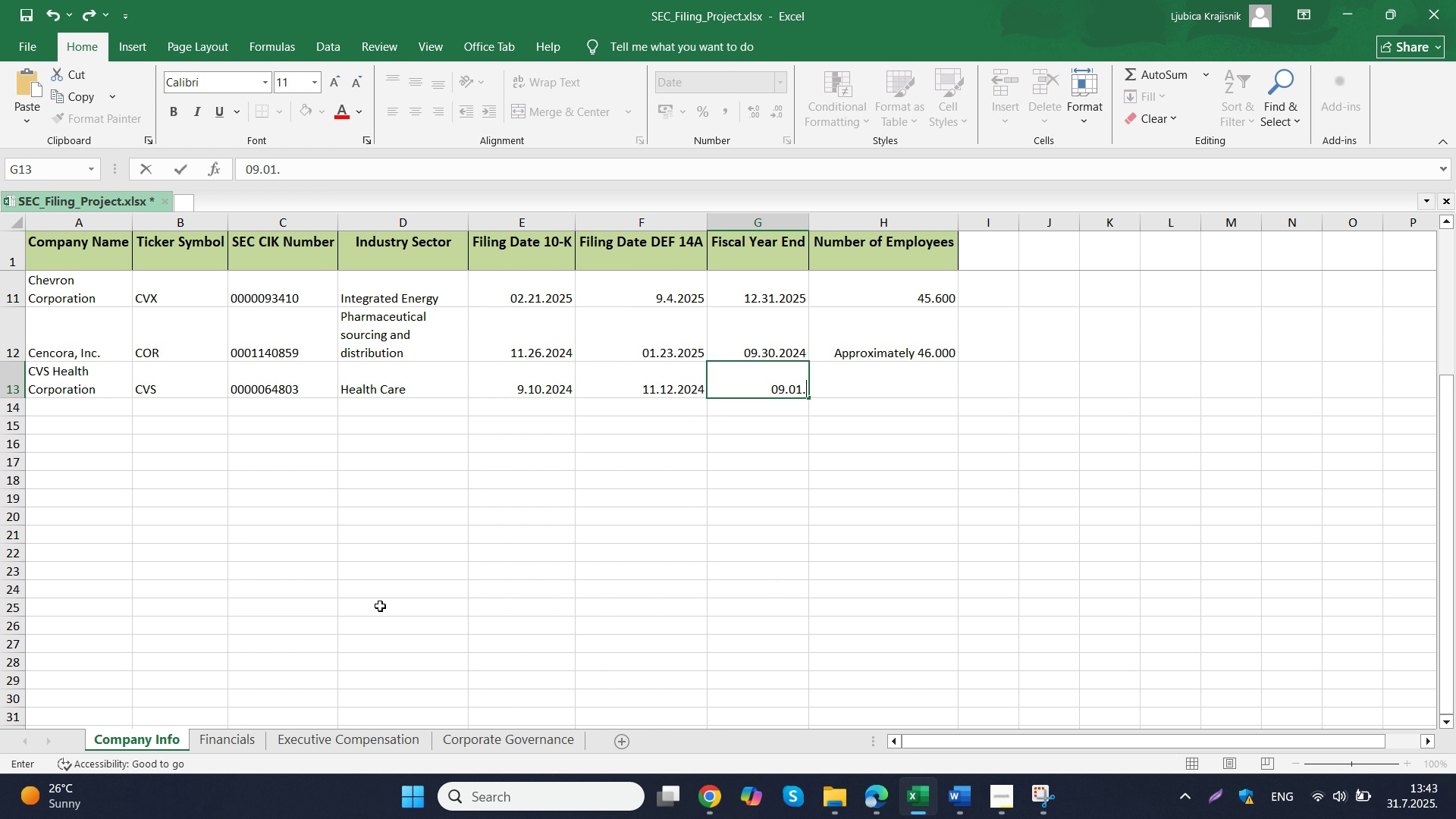 
key(Numpad1)
 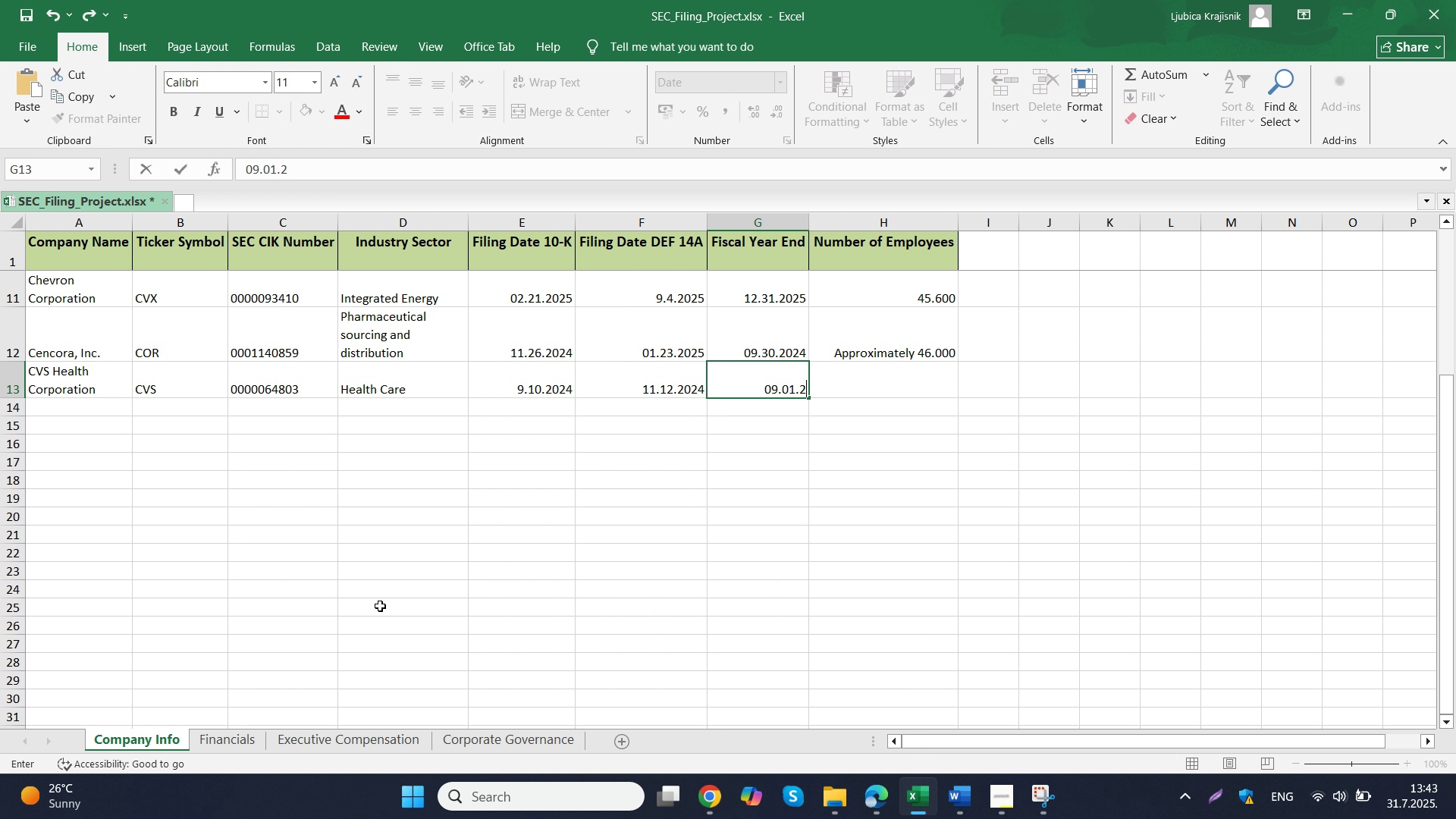 
key(Period)
 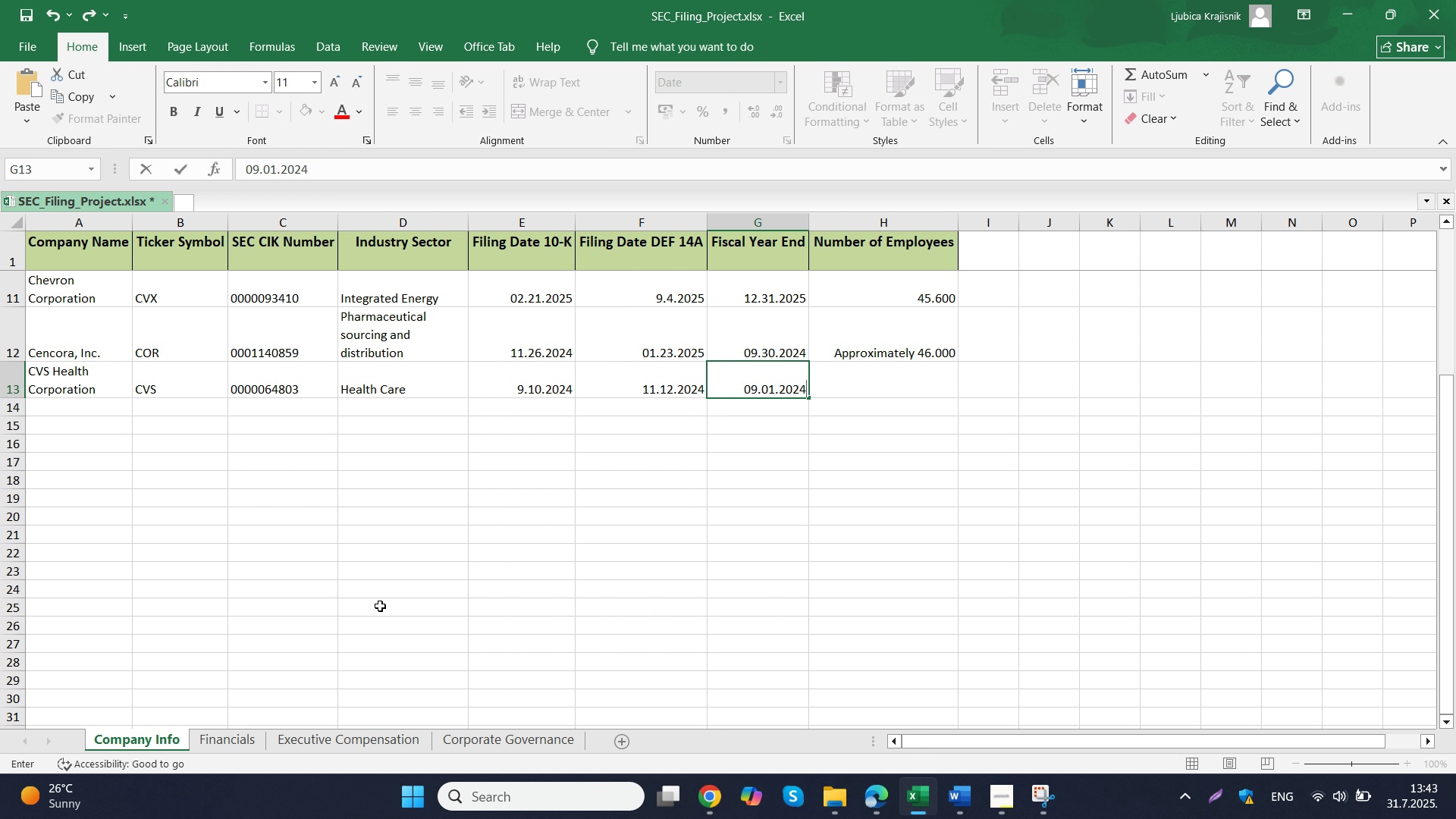 
key(Numpad2)
 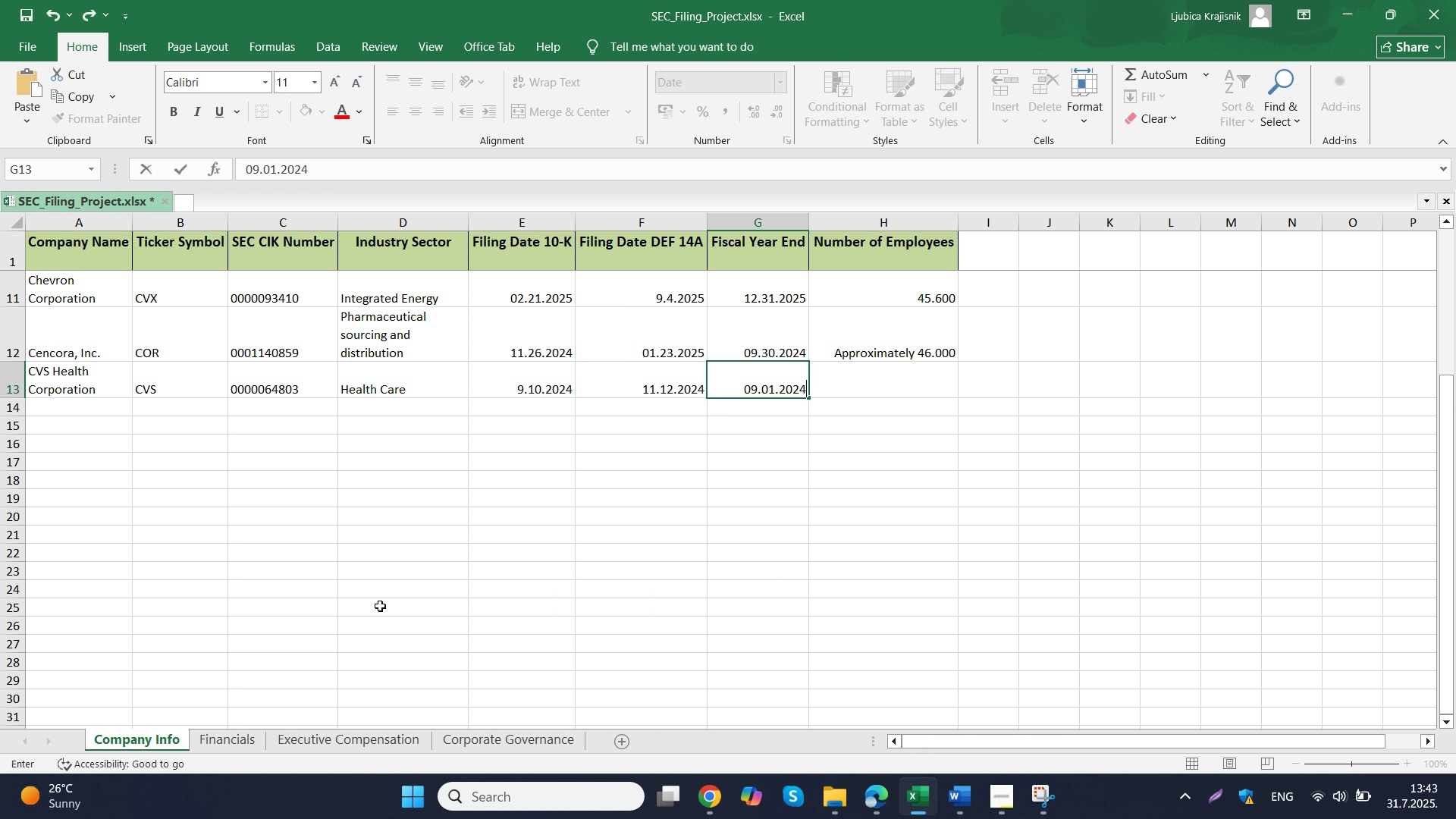 
key(Numpad0)
 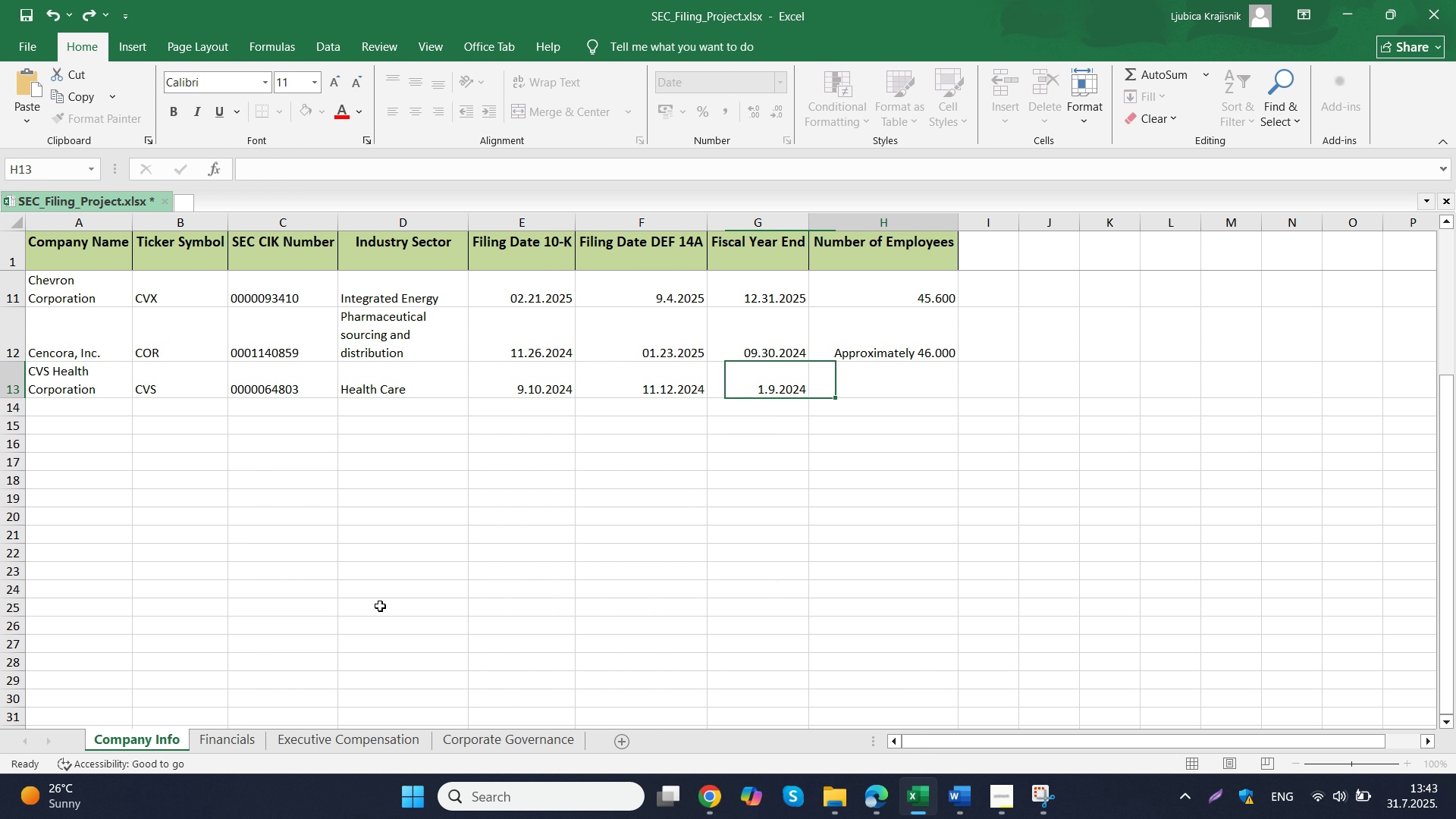 
key(Numpad2)
 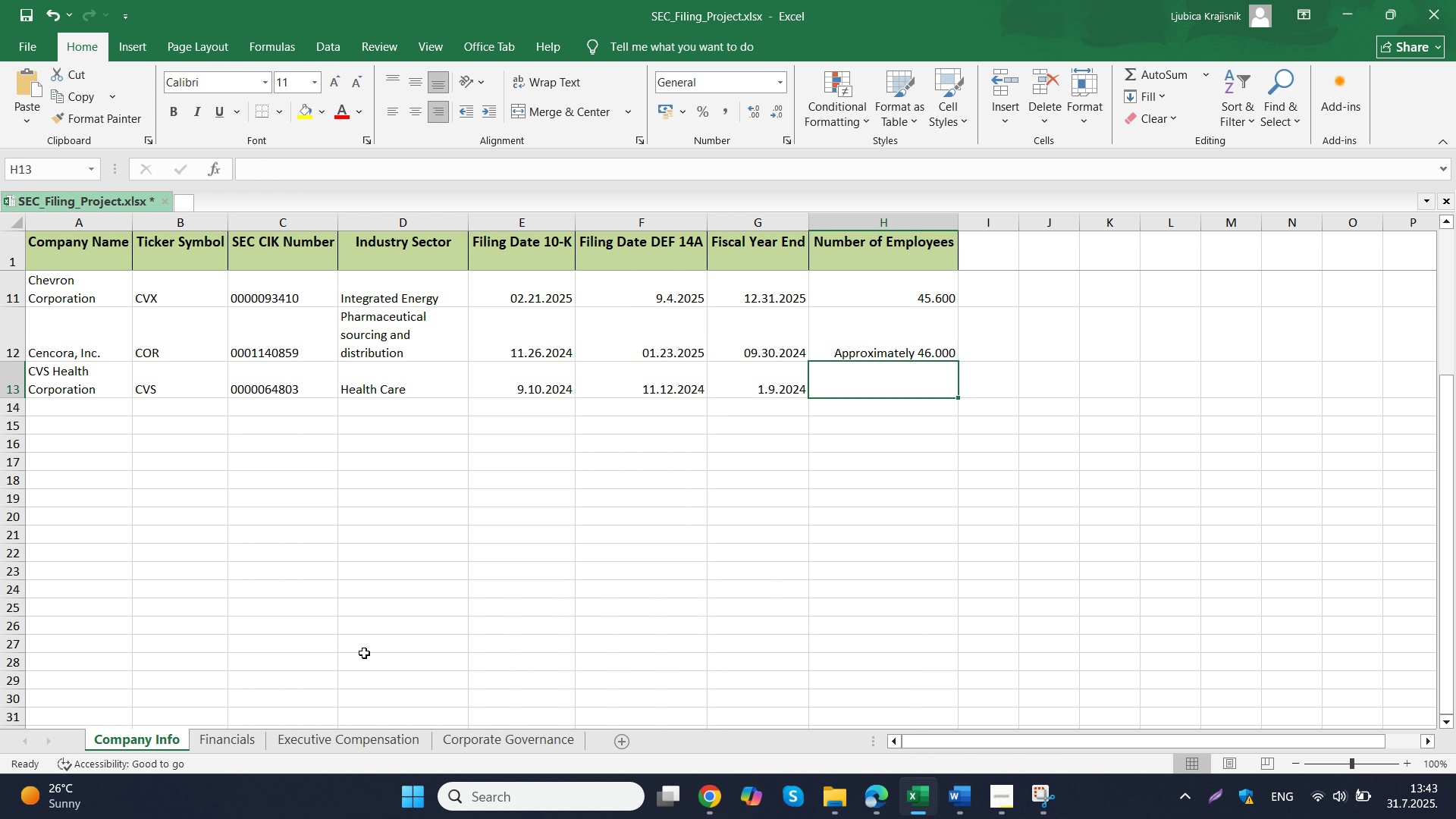 
key(Numpad4)
 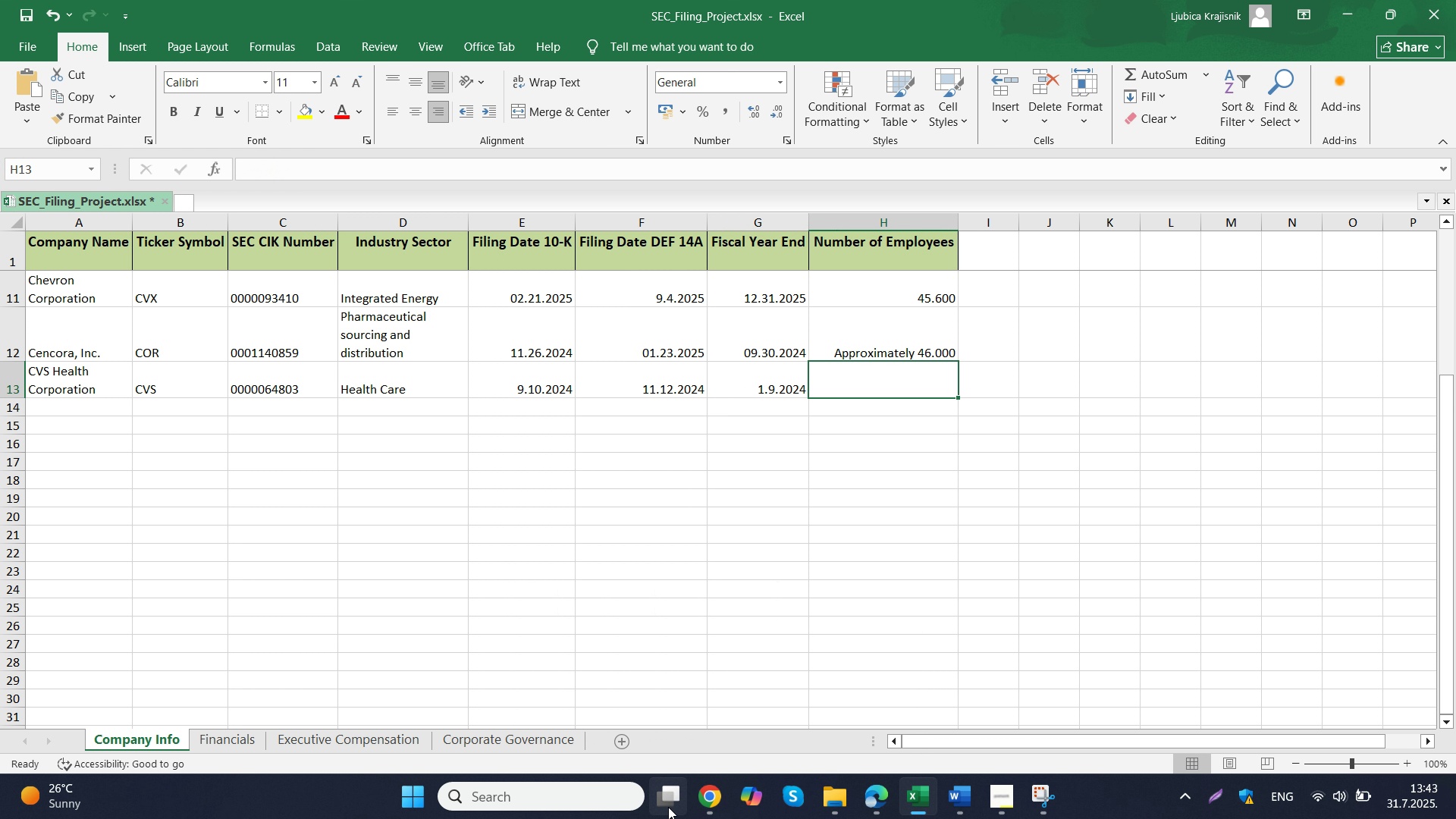 
key(Tab)
 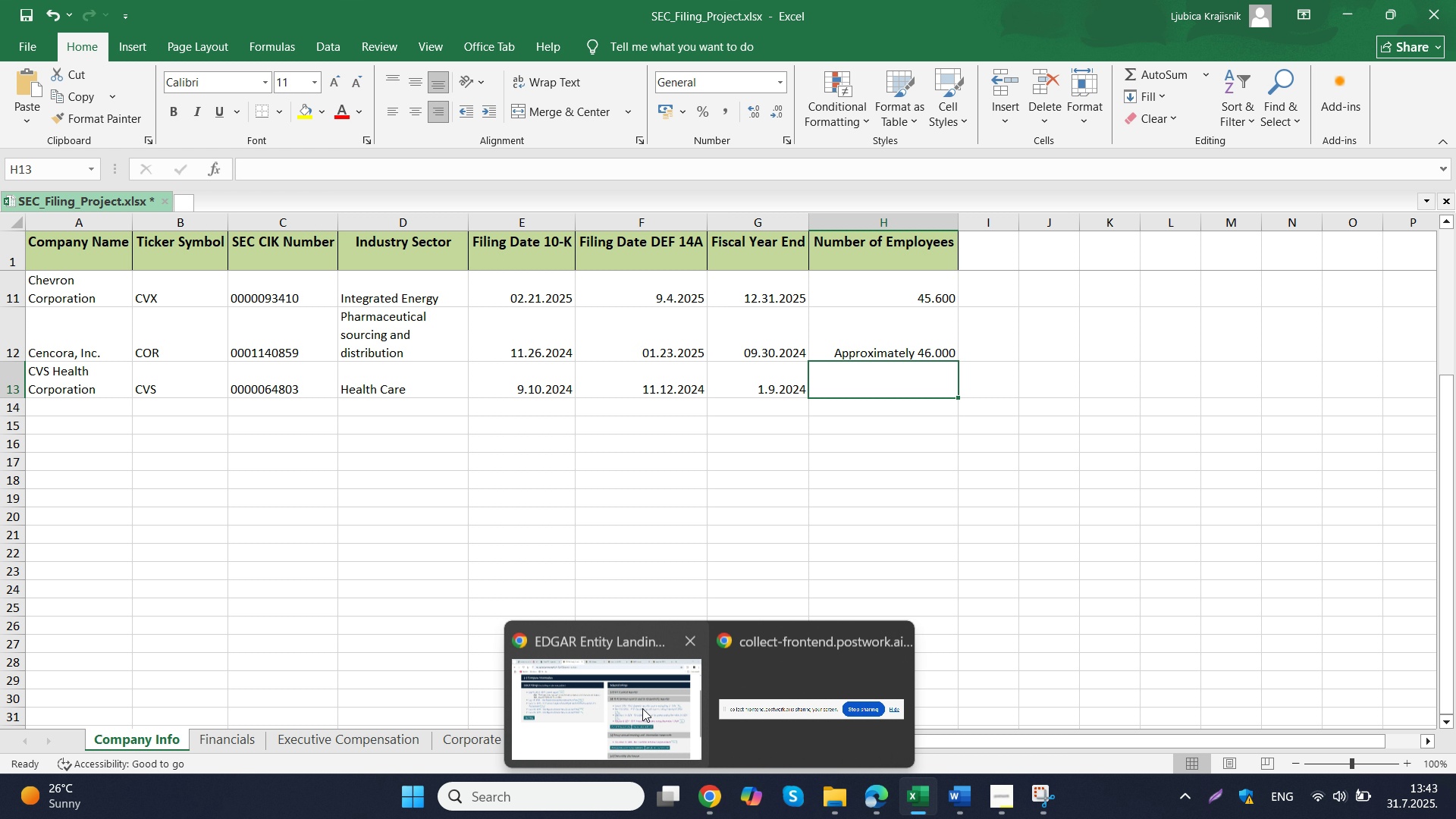 
left_click([642, 708])
 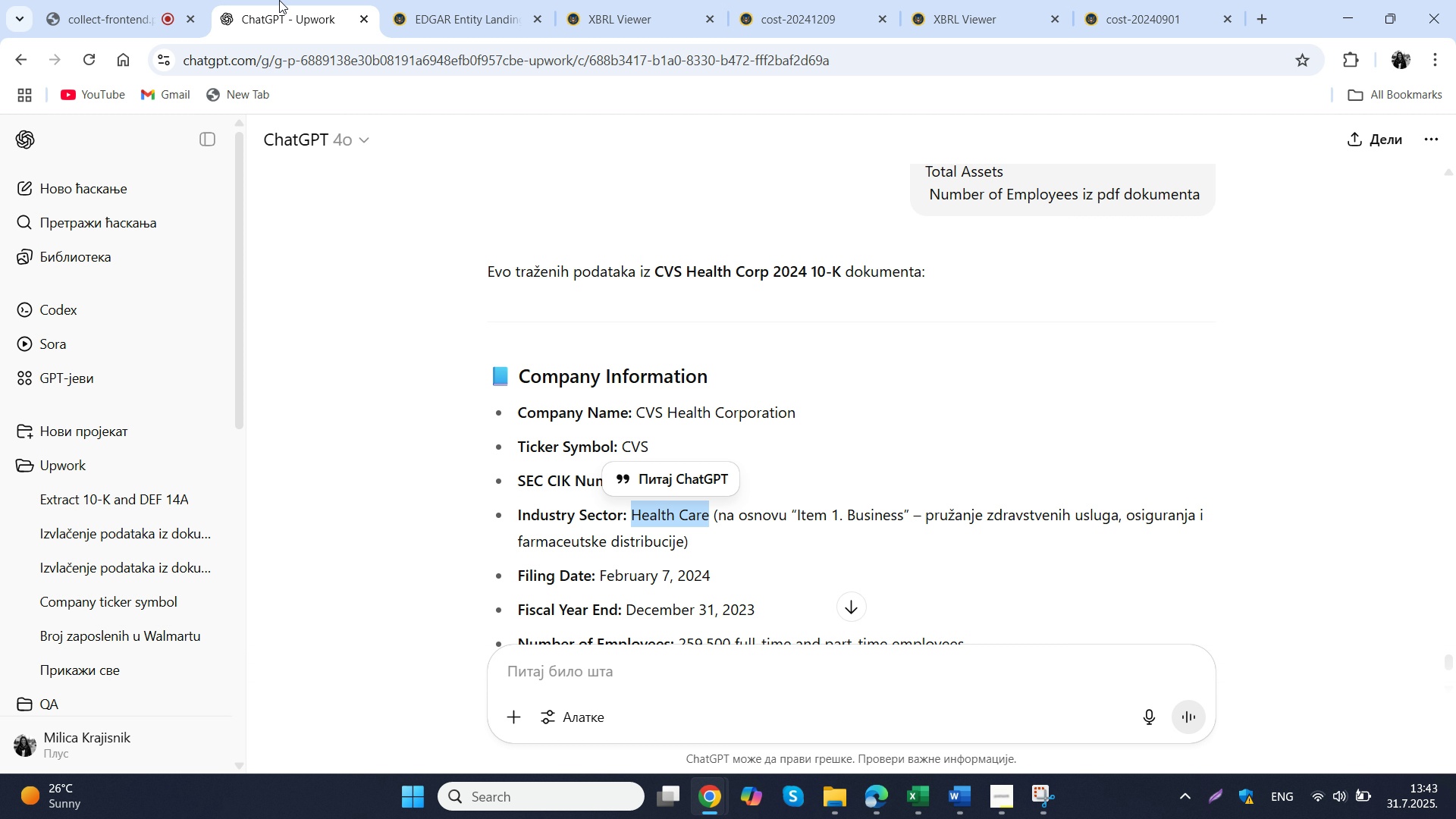 
left_click([279, 0])
 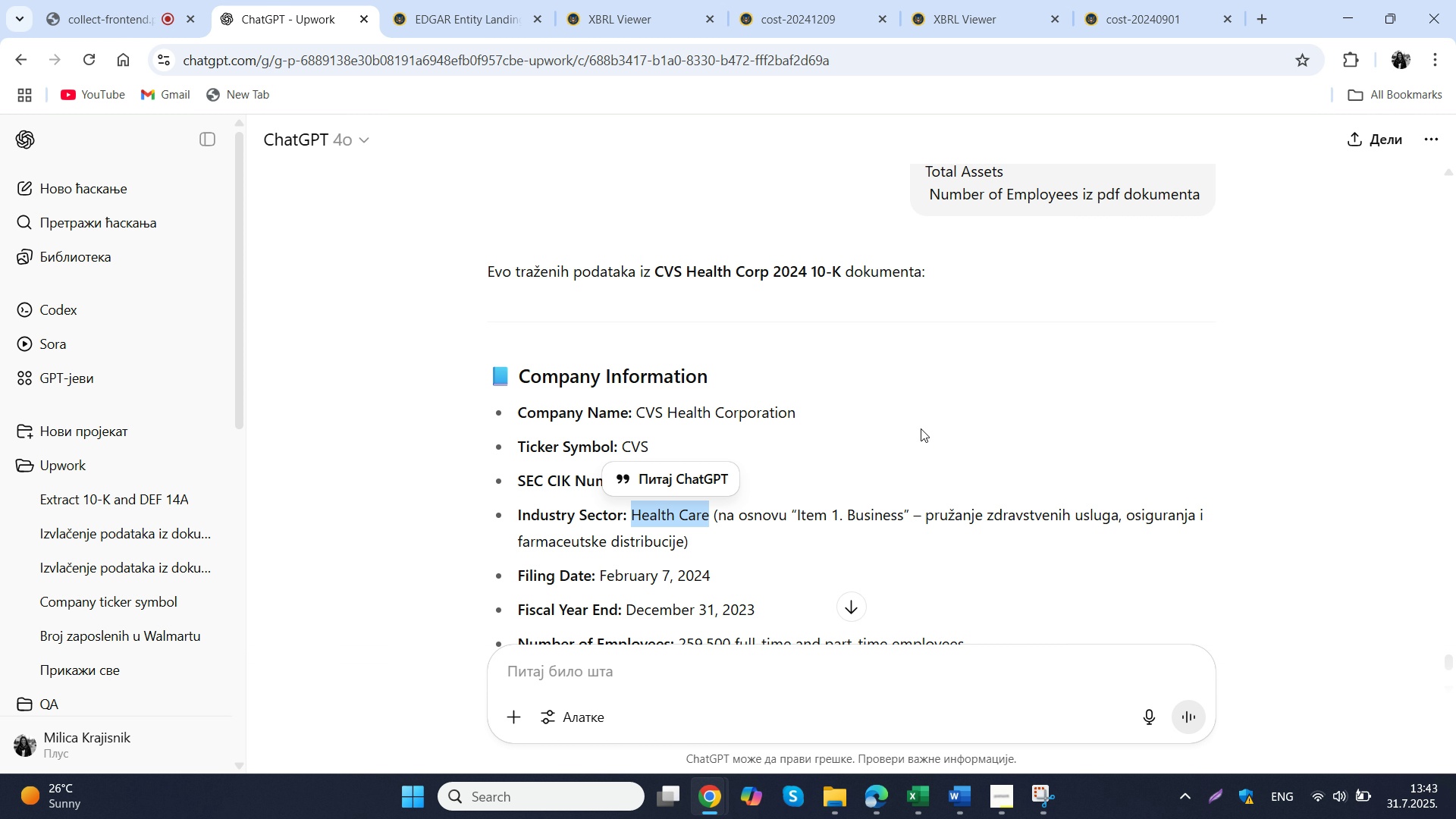 
scroll: coordinate [919, 429], scroll_direction: down, amount: 1.0
 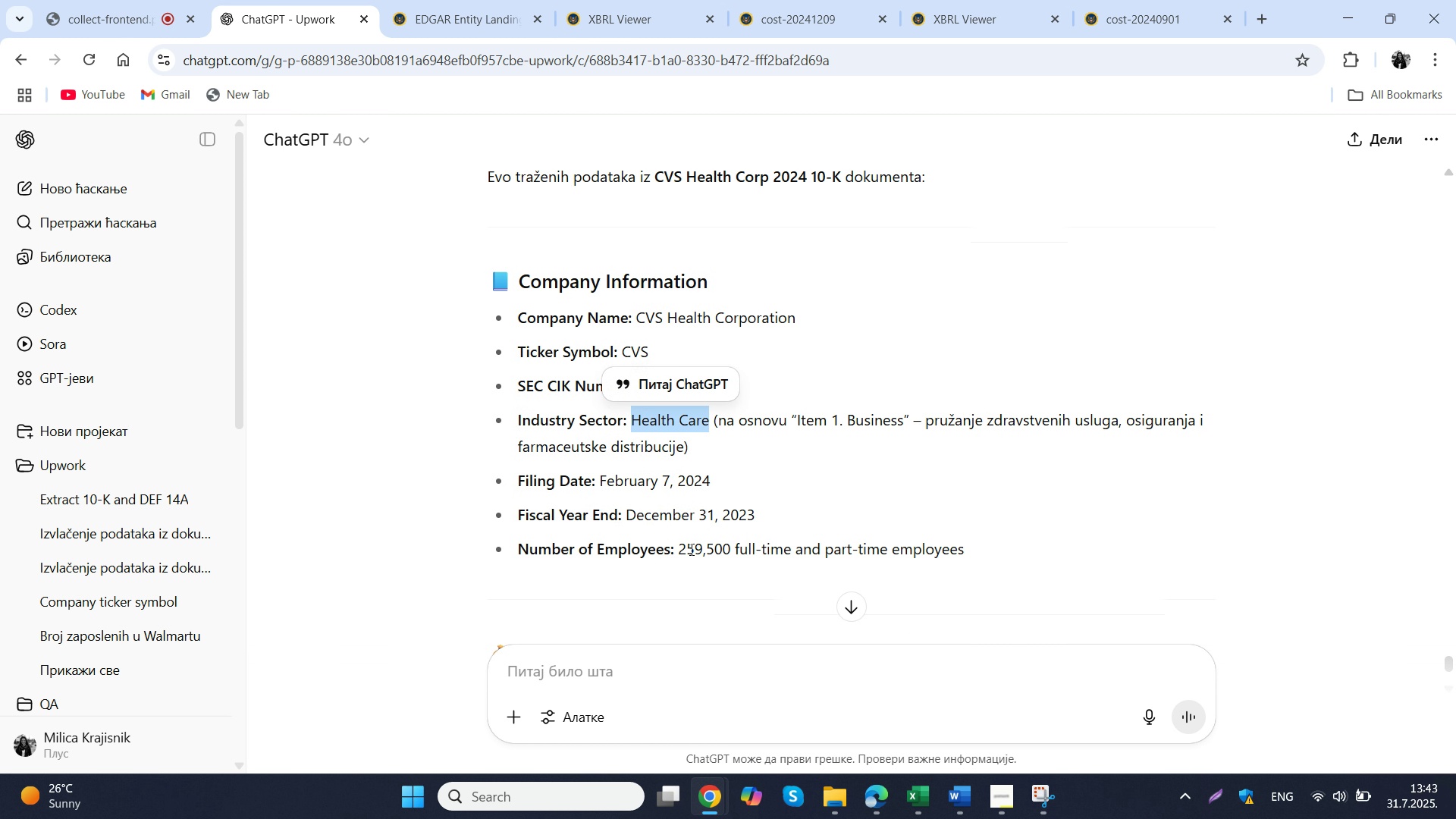 
left_click_drag(start_coordinate=[680, 554], to_coordinate=[729, 541])
 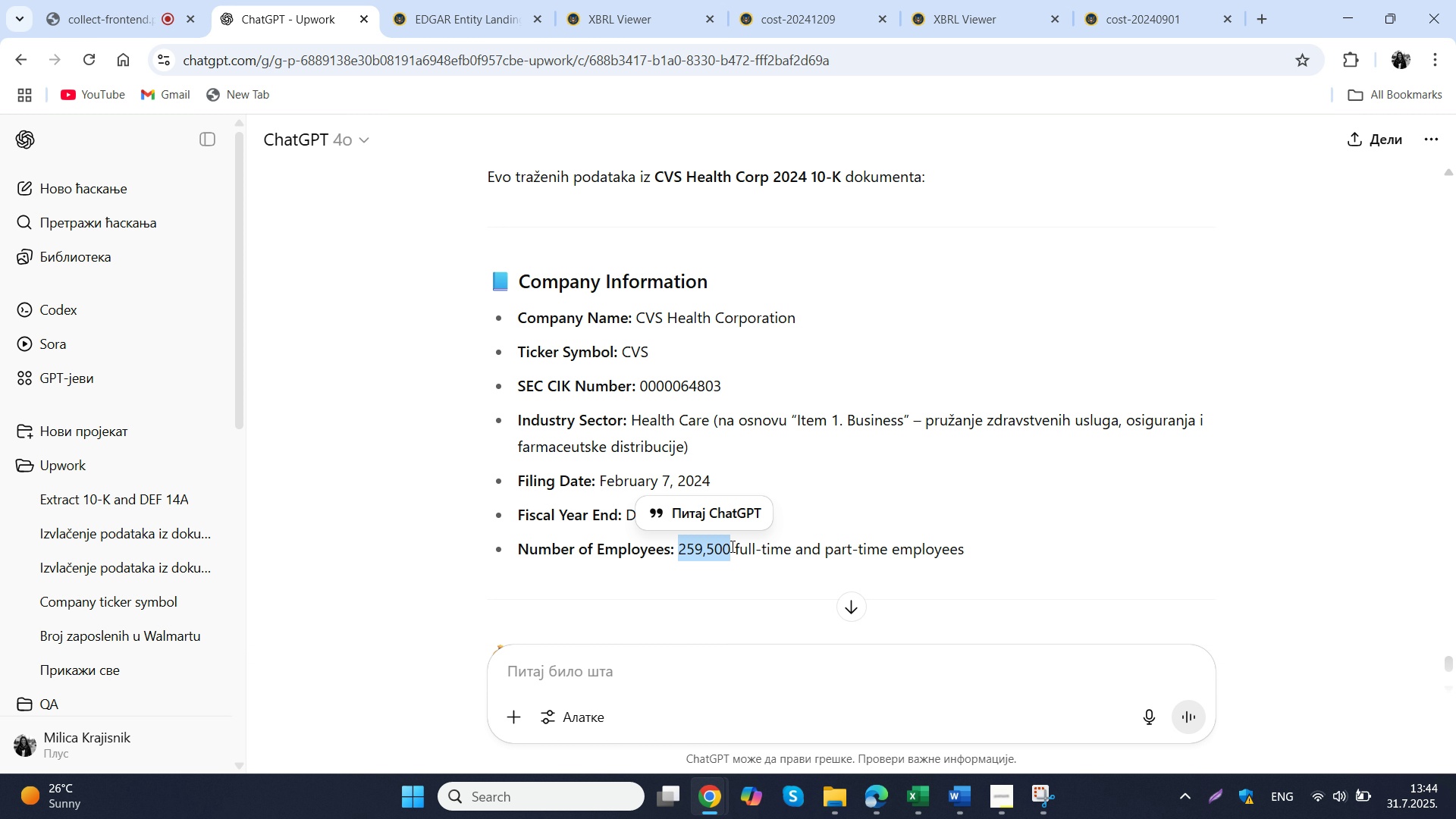 
key(Control+ControlLeft)
 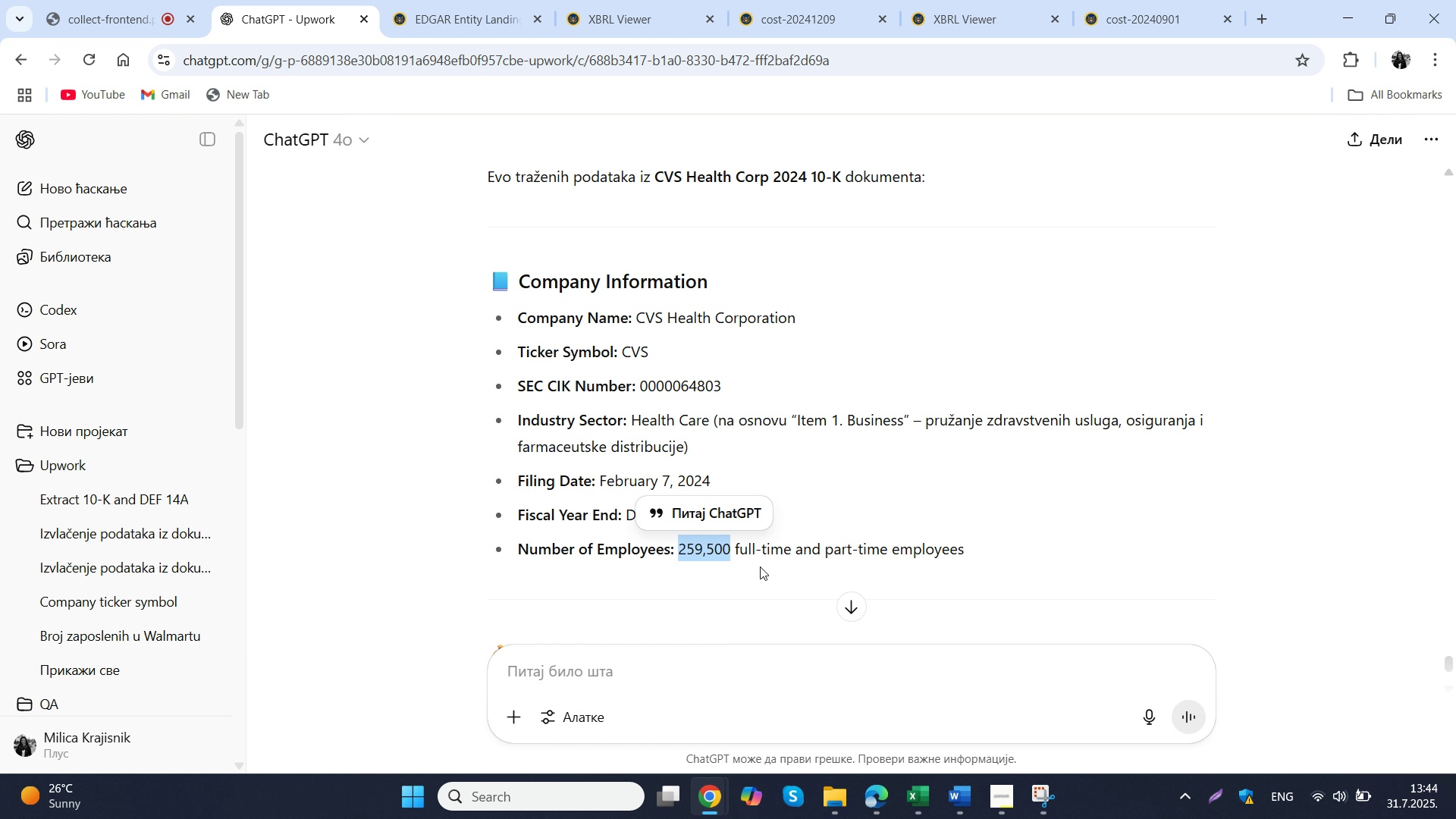 
key(Control+C)
 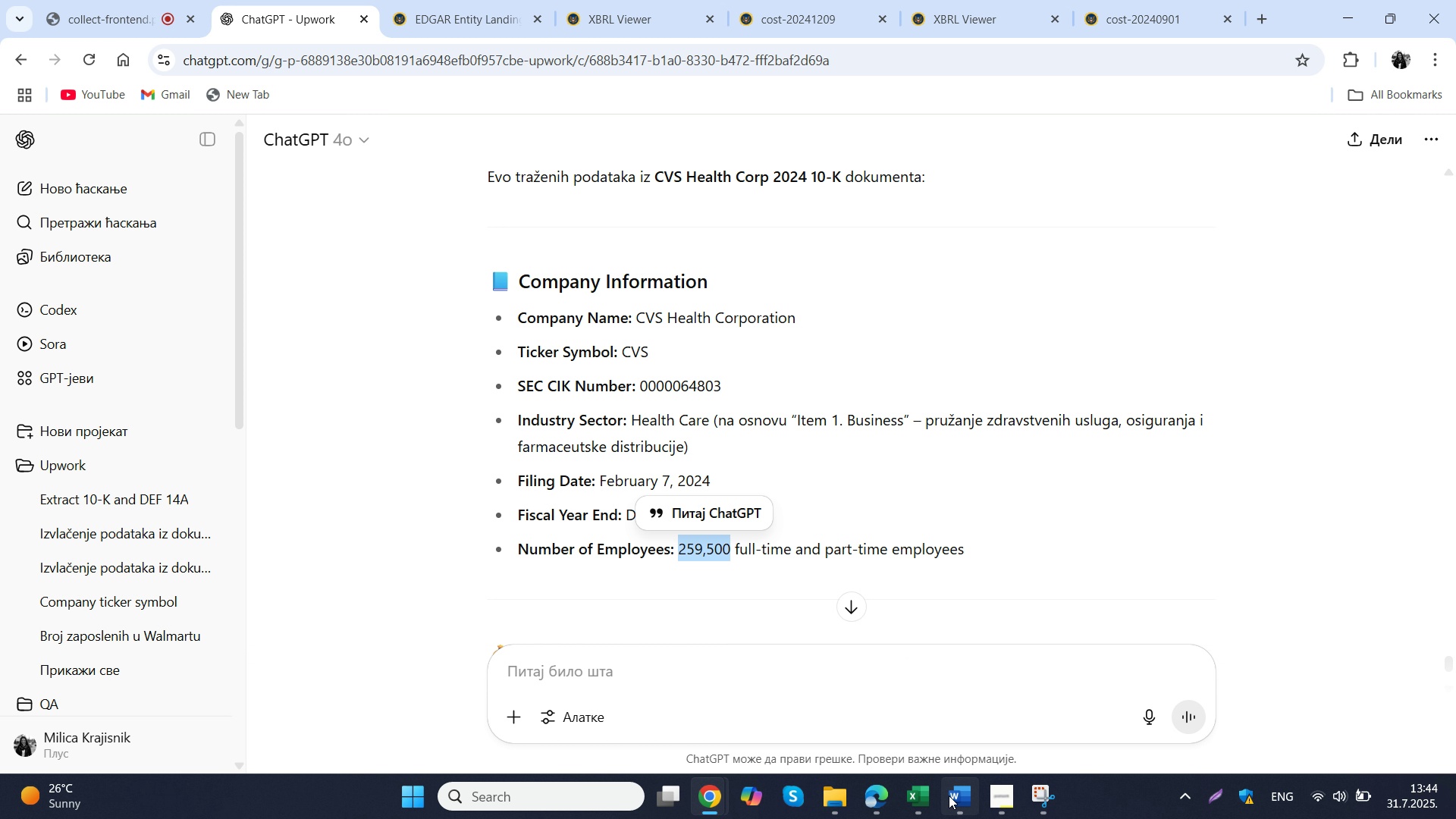 
left_click([930, 795])
 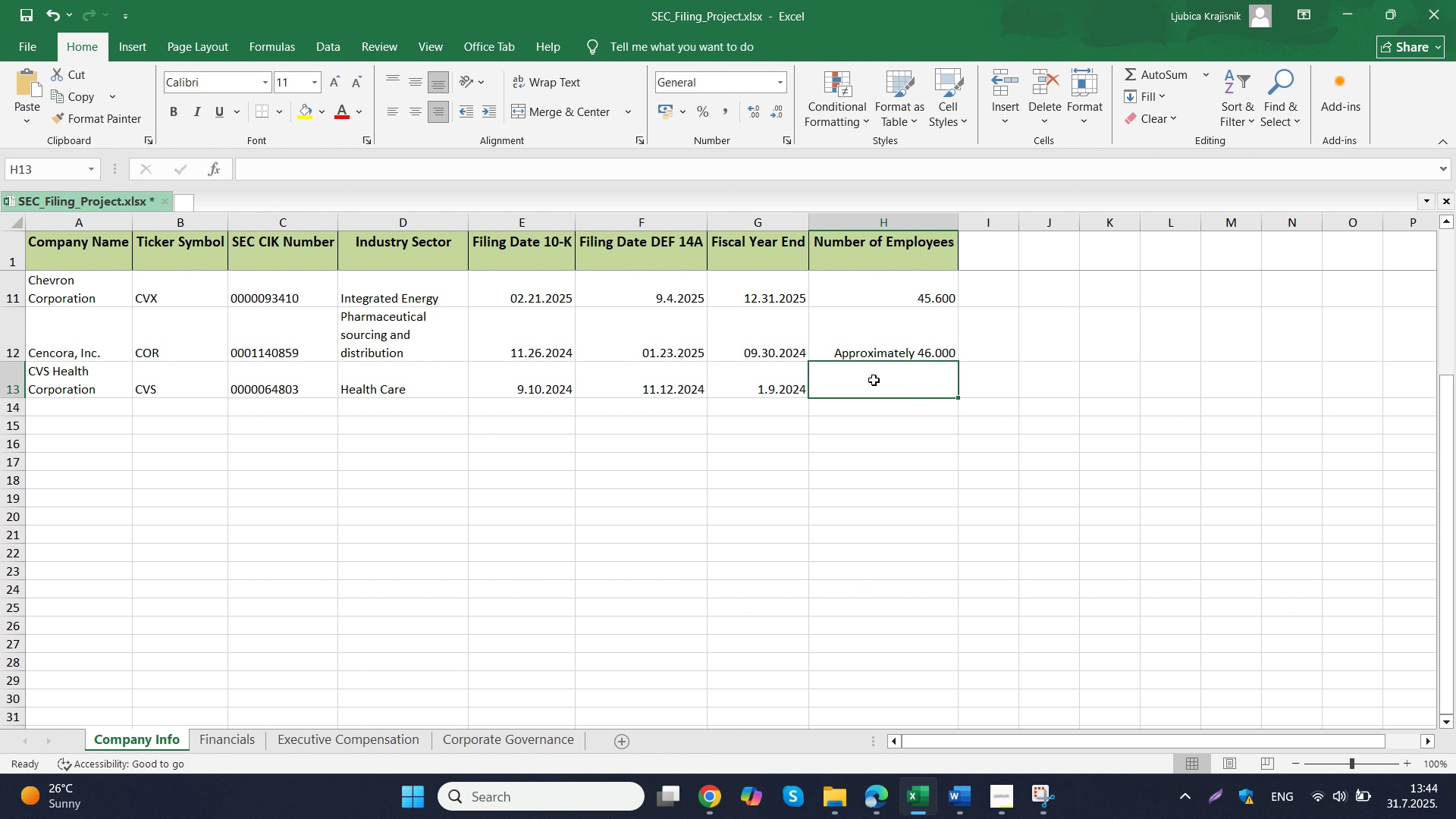 
left_click([874, 378])
 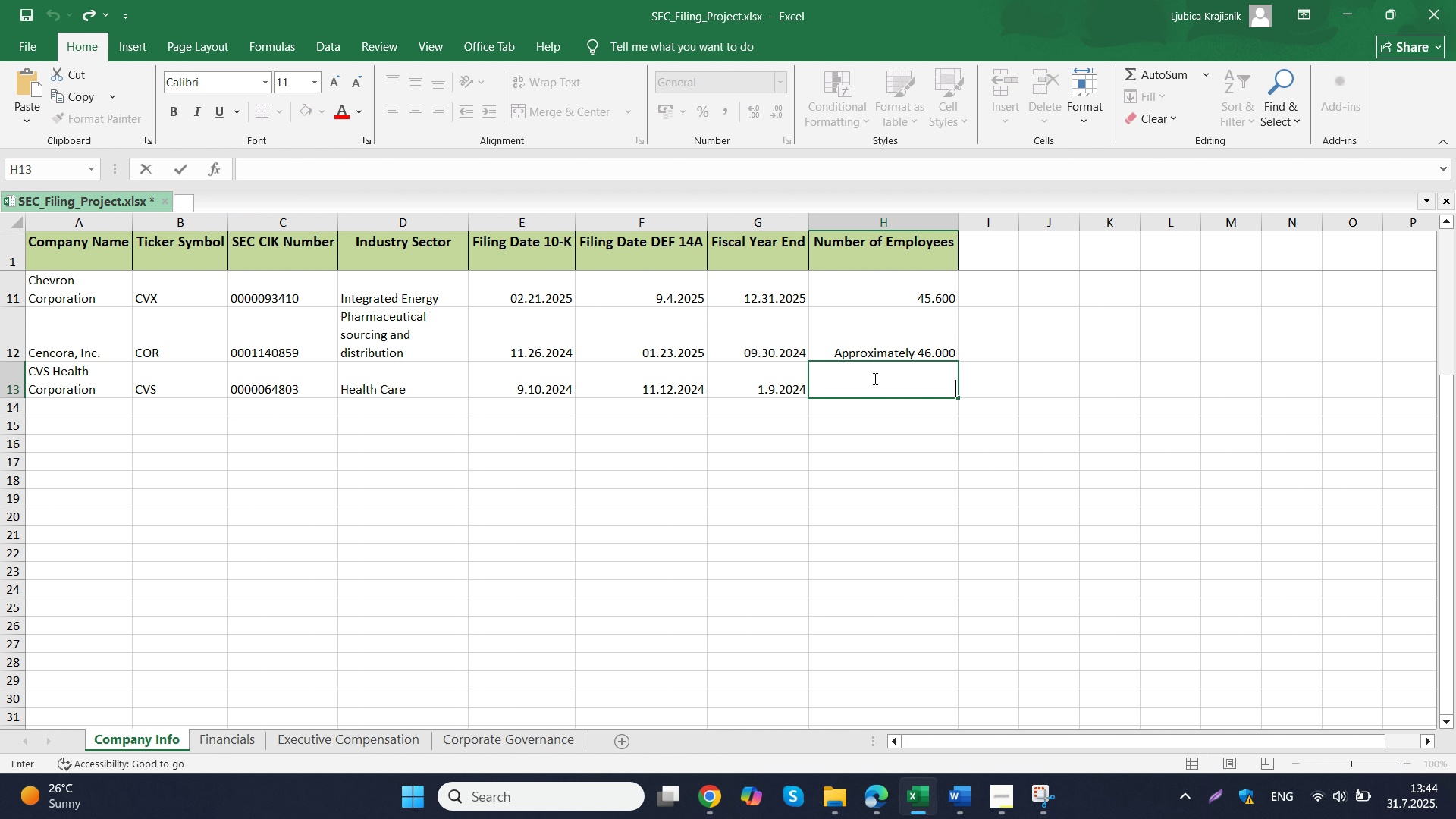 
key(Control+ControlLeft)
 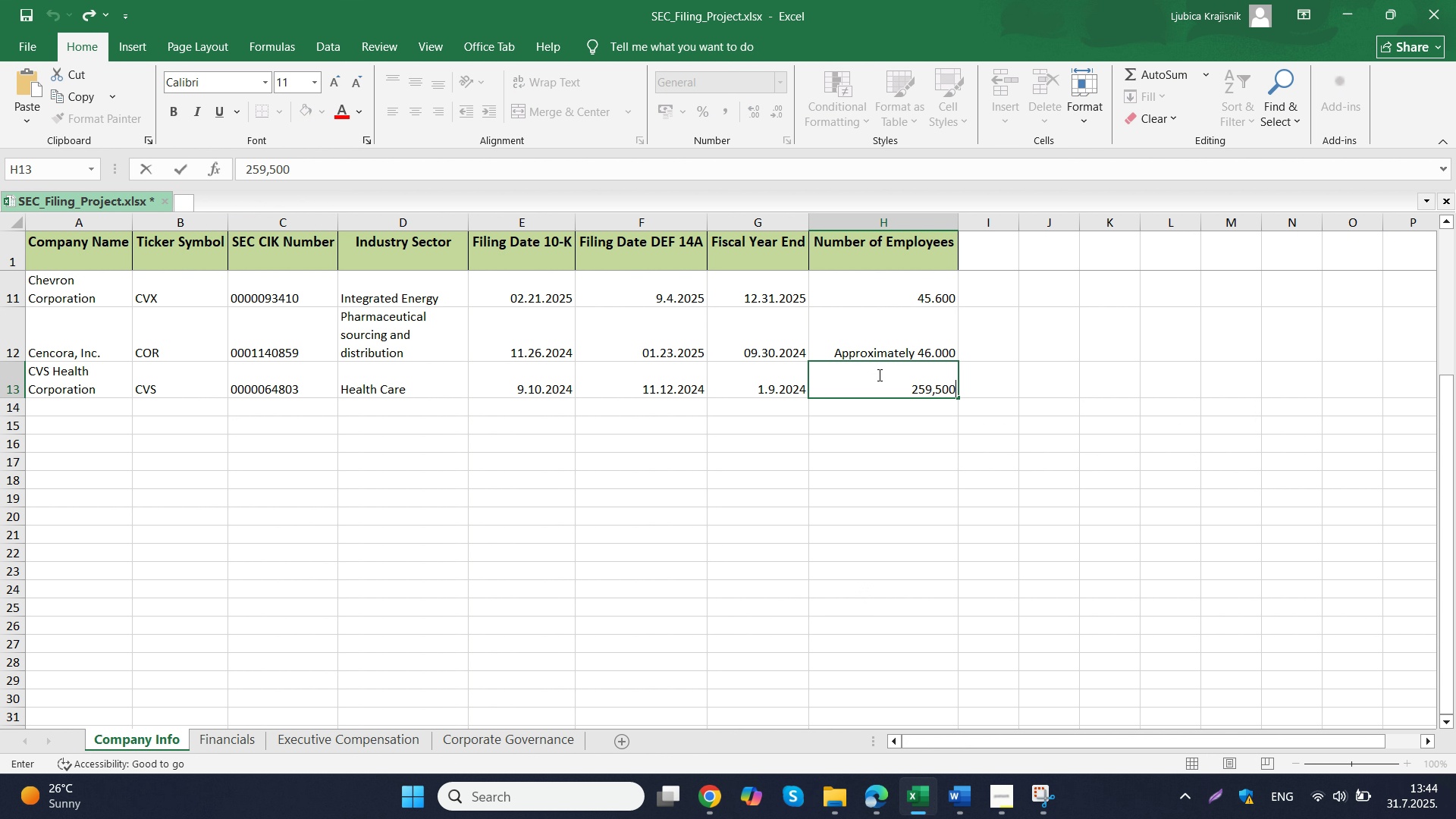 
double_click([874, 378])
 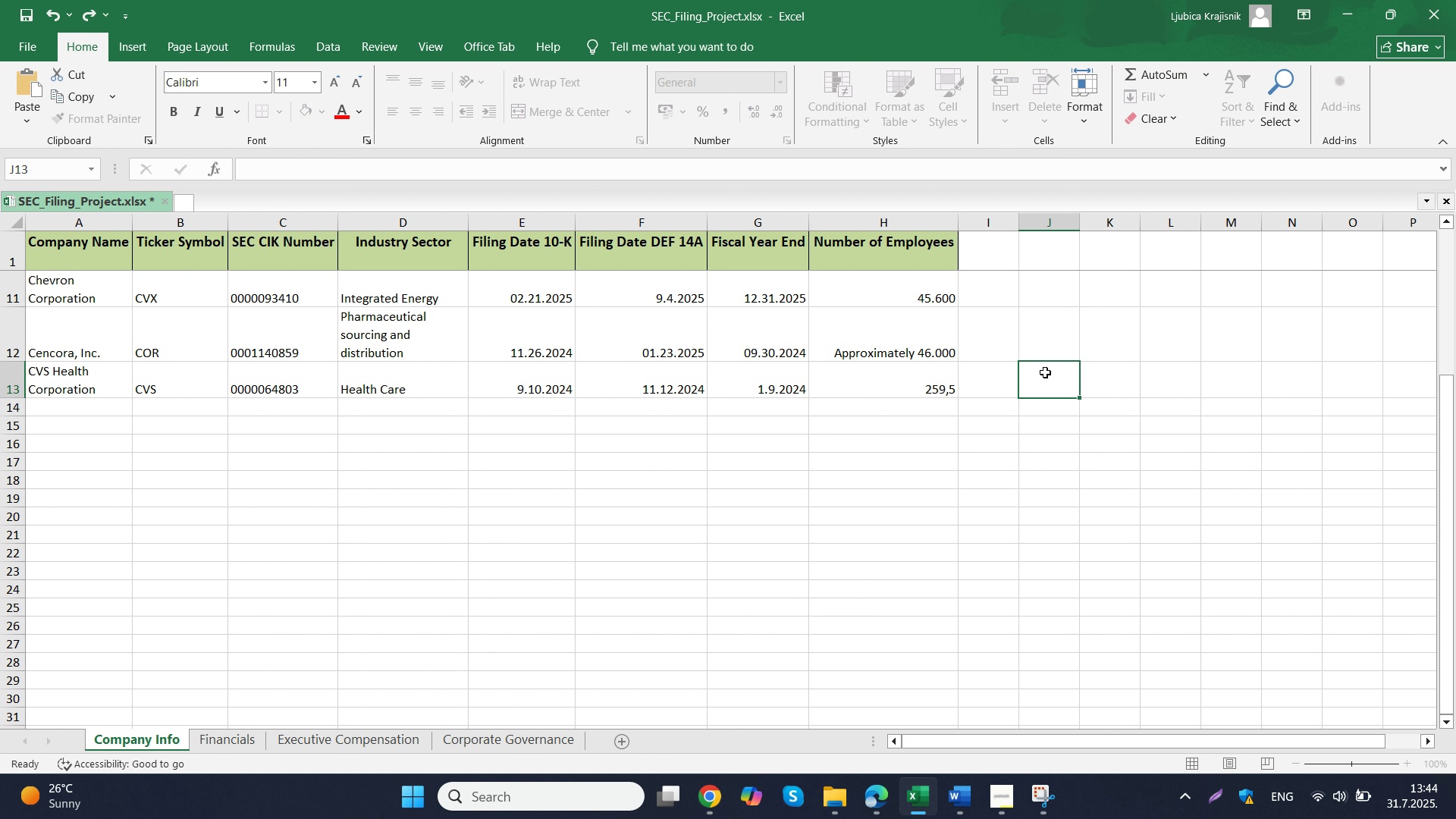 
key(Control+V)
 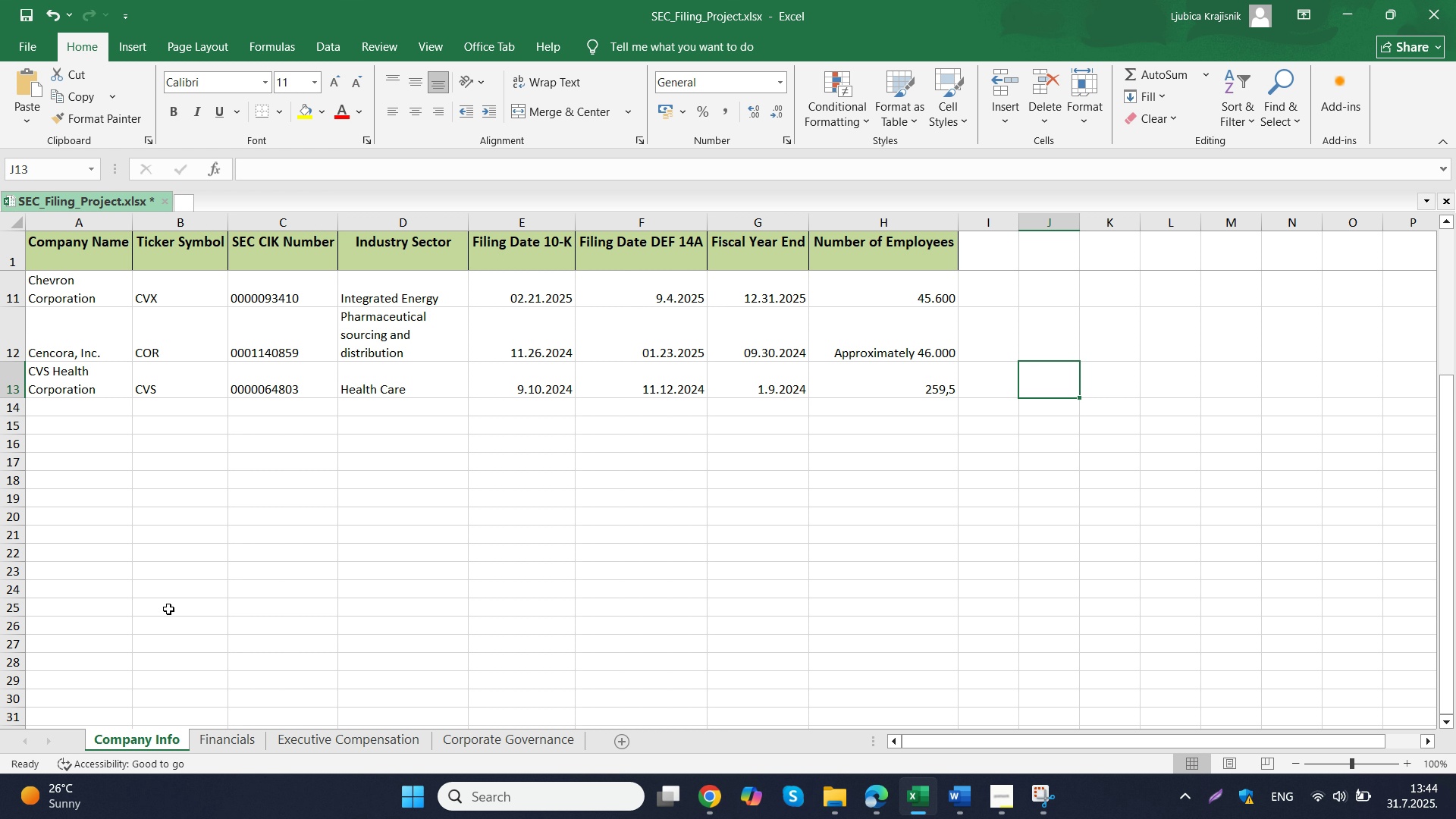 
left_click([72, 381])
 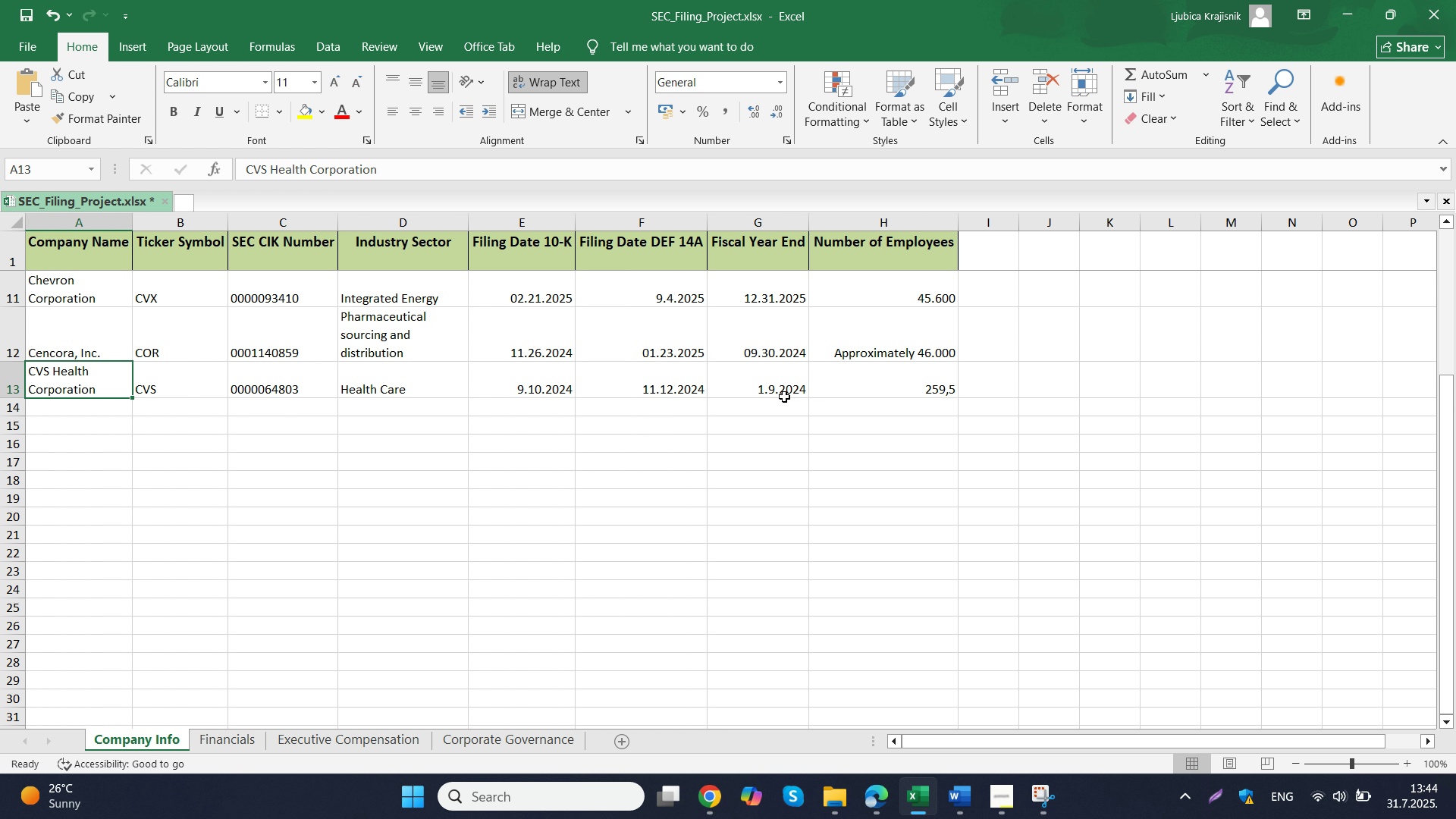 
left_click([780, 373])
 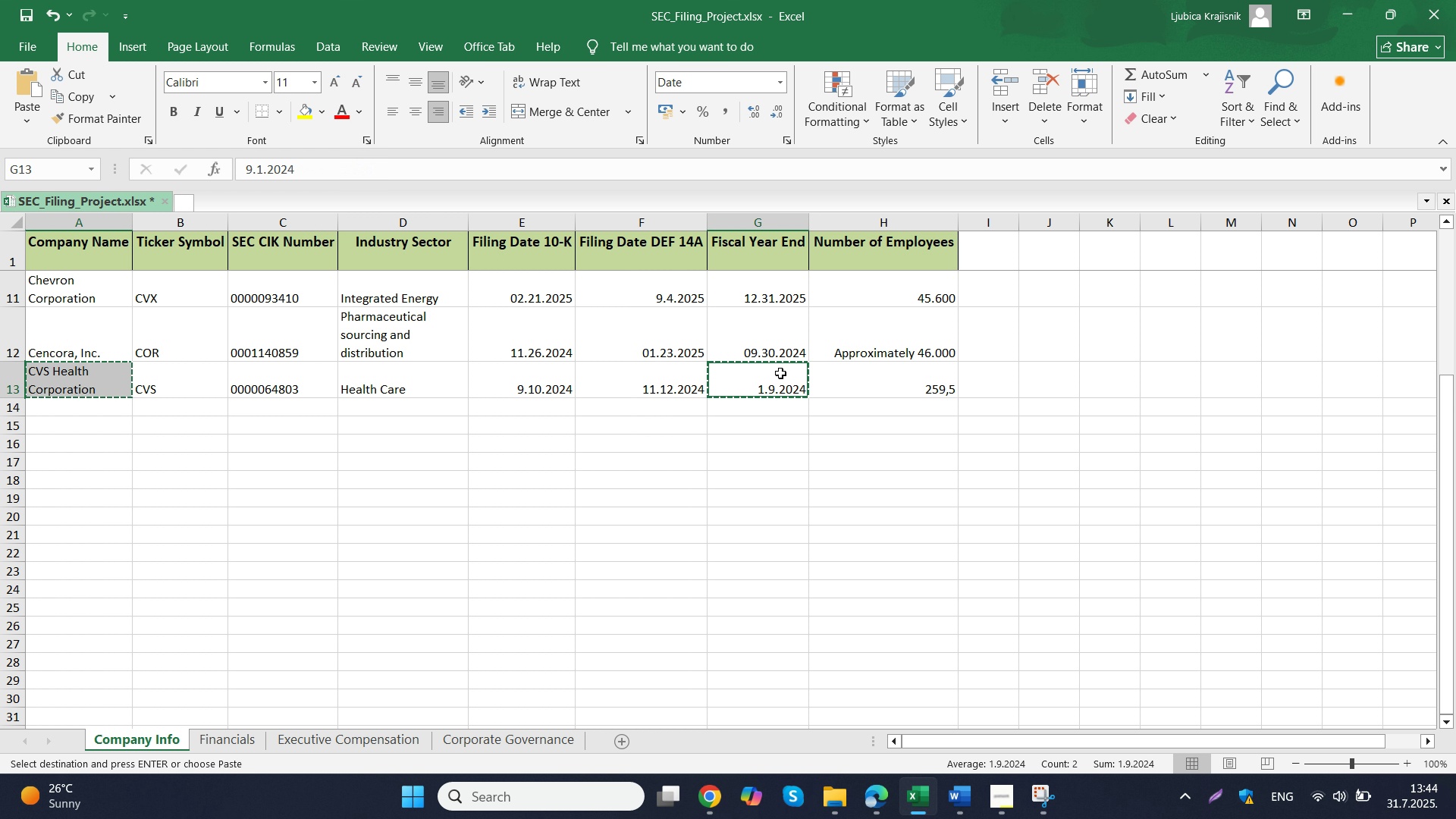 
key(Control+C)
 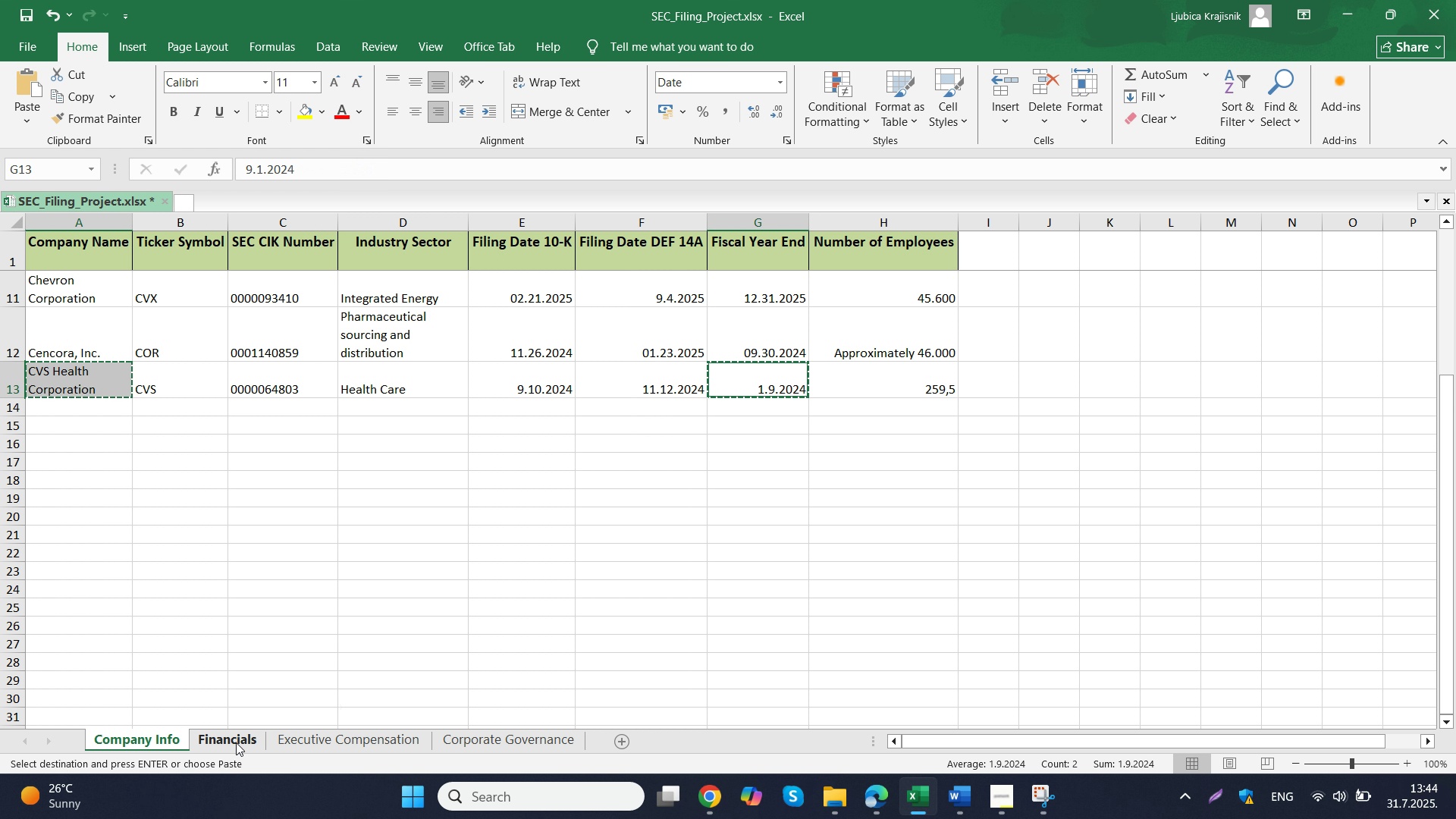 
left_click([236, 742])
 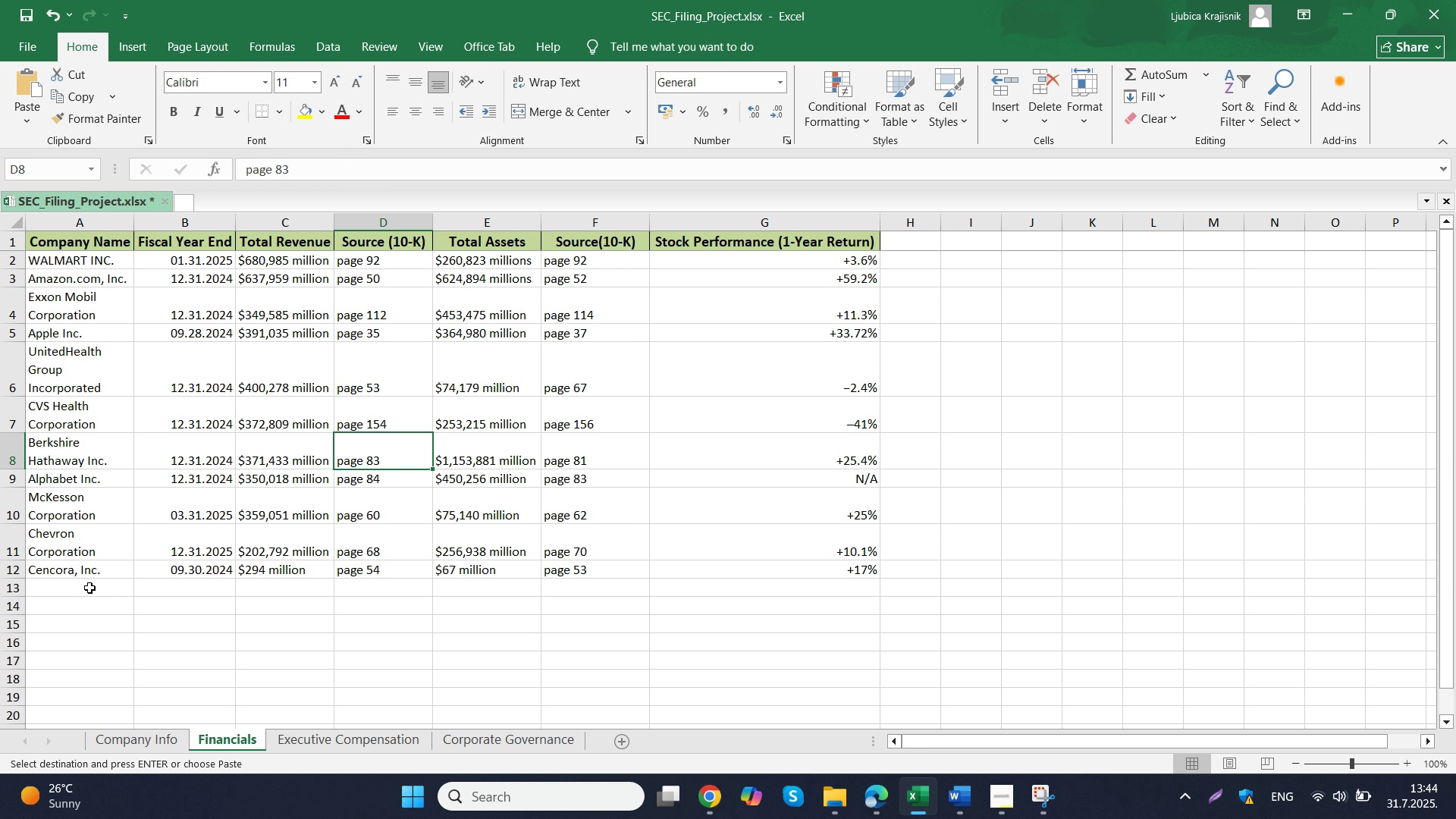 
left_click_drag(start_coordinate=[90, 587], to_coordinate=[158, 582])
 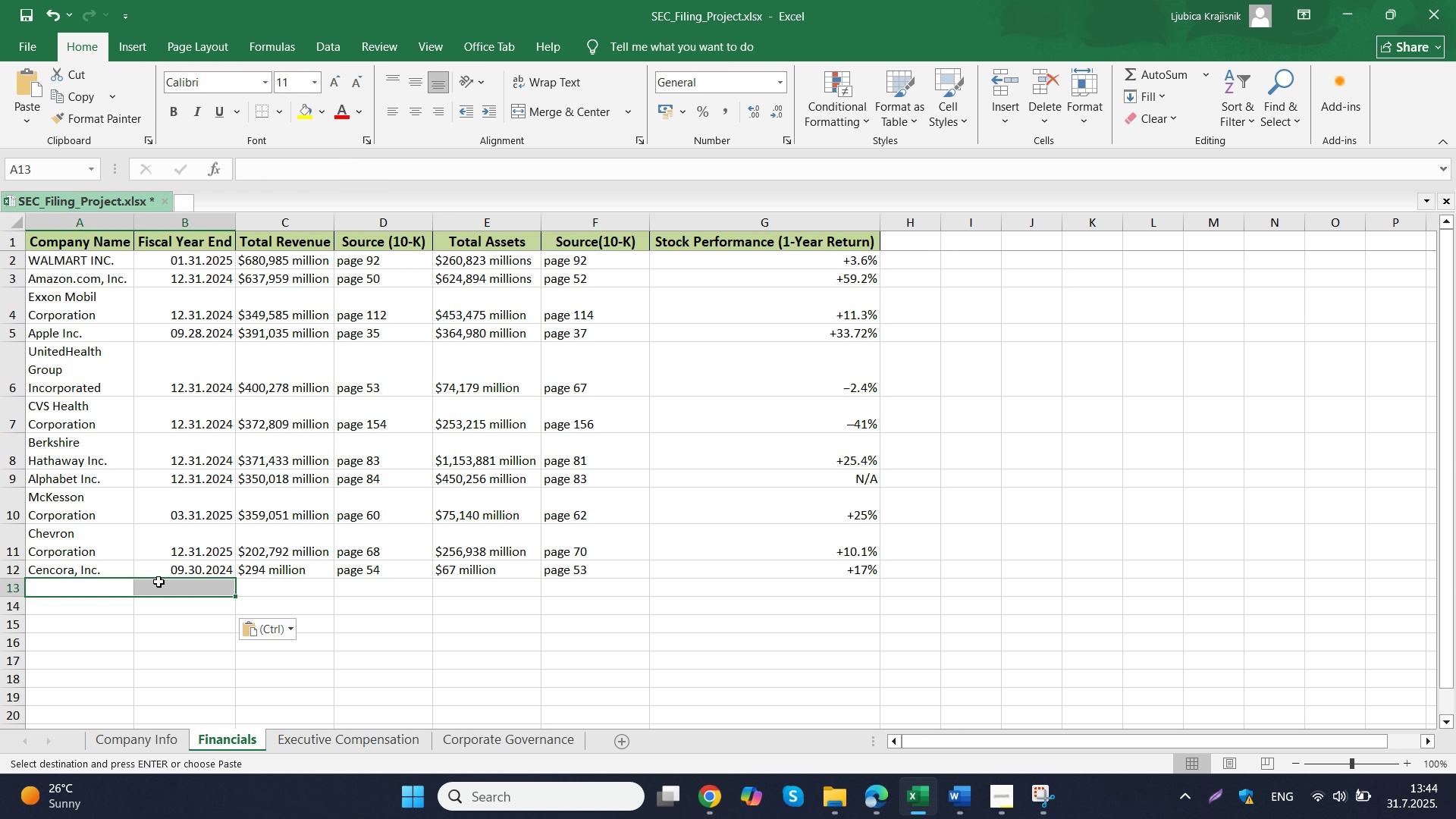 
key(Control+ControlLeft)
 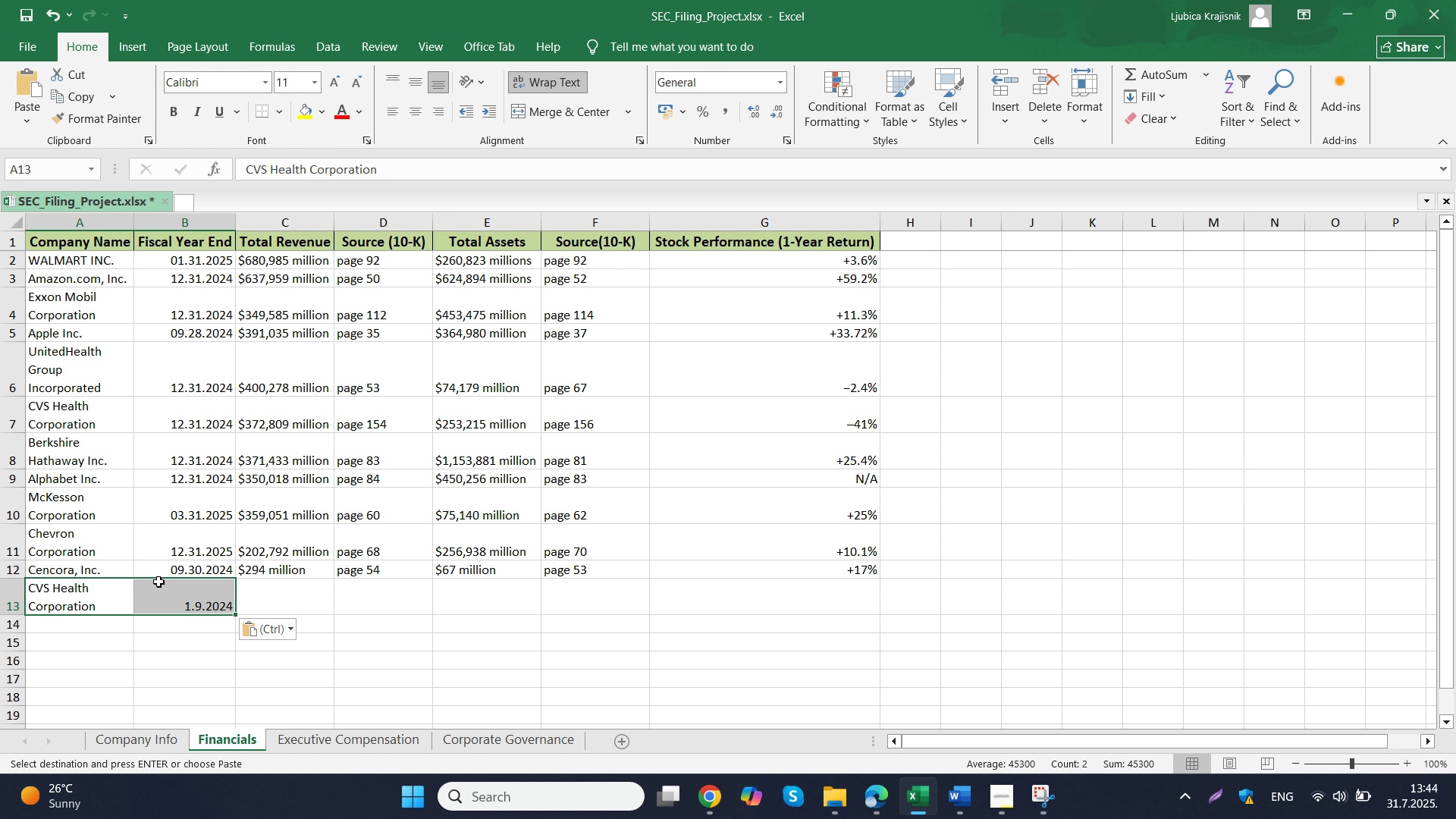 
key(Control+V)
 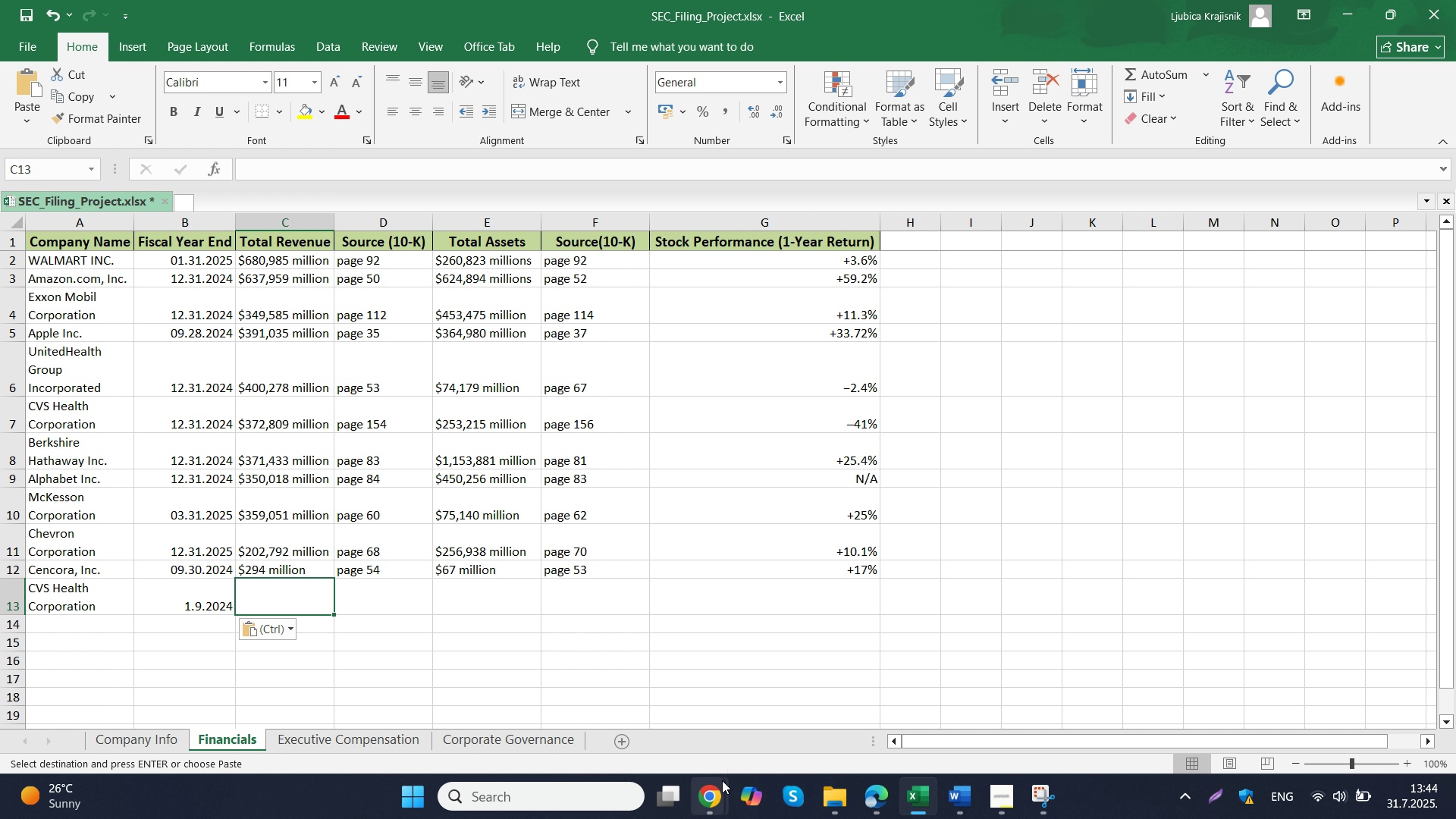 
left_click([662, 726])
 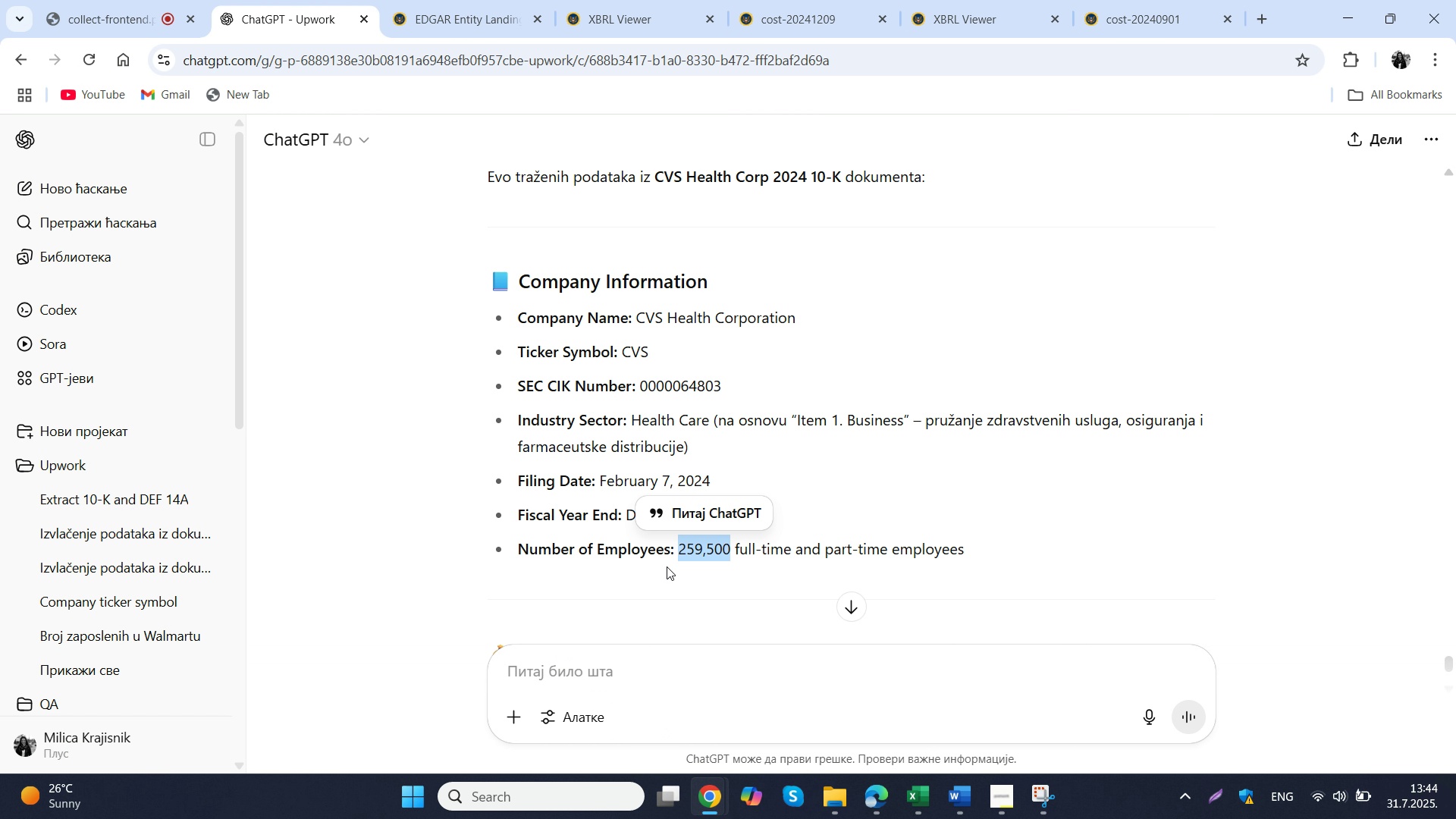 
scroll: coordinate [667, 566], scroll_direction: down, amount: 2.0
 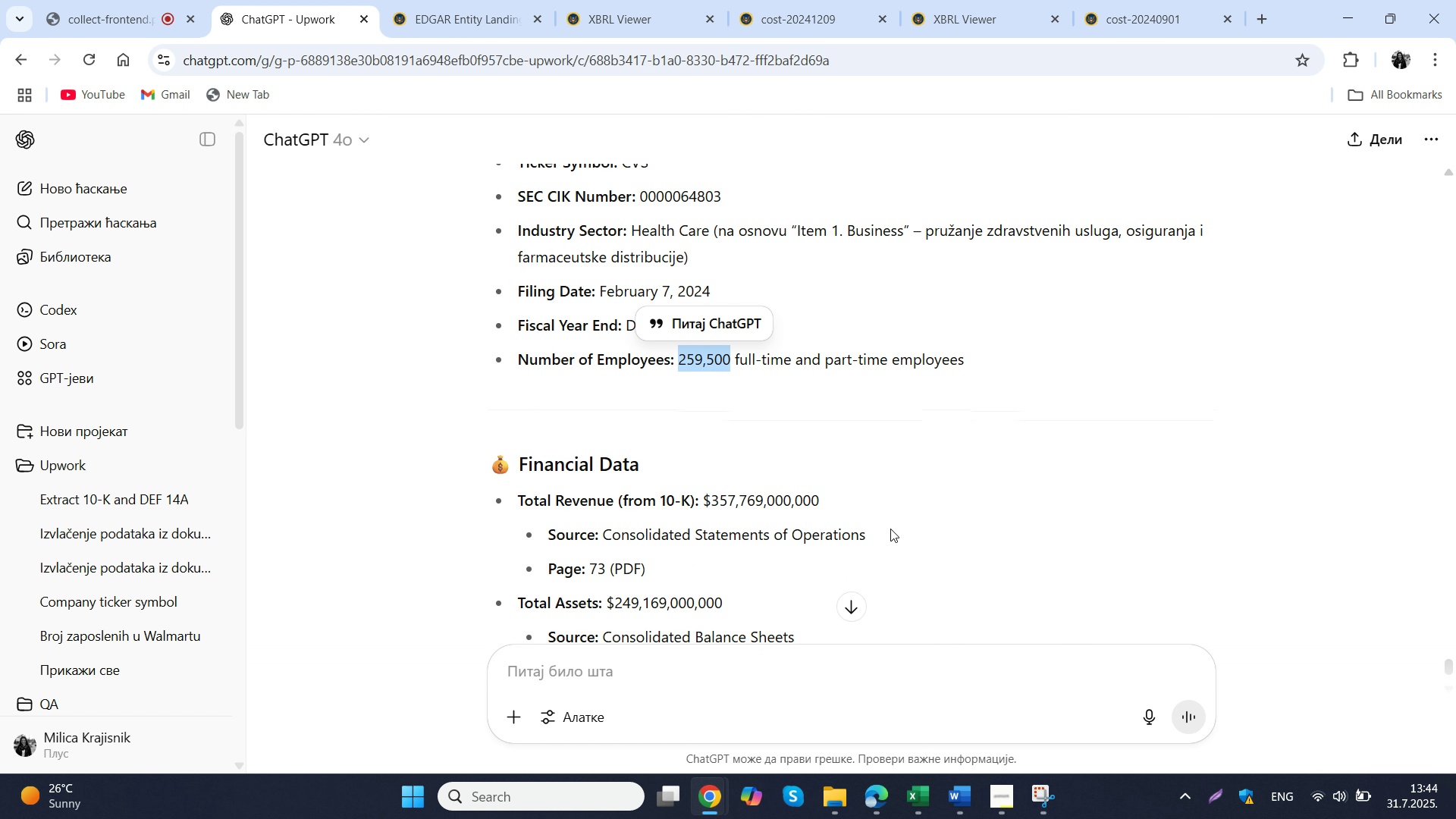 
left_click_drag(start_coordinate=[874, 535], to_coordinate=[604, 546])
 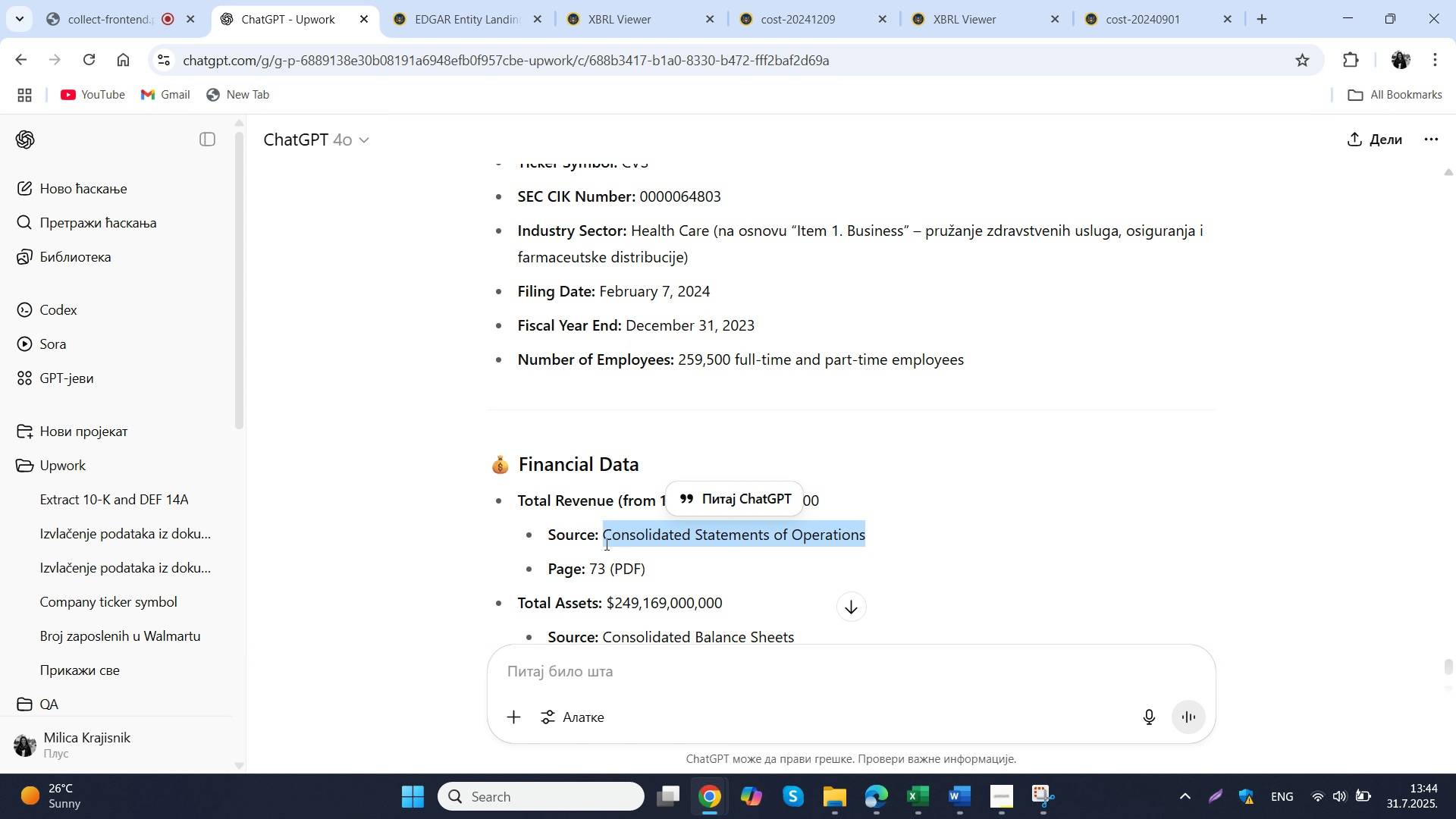 
key(Control+C)
 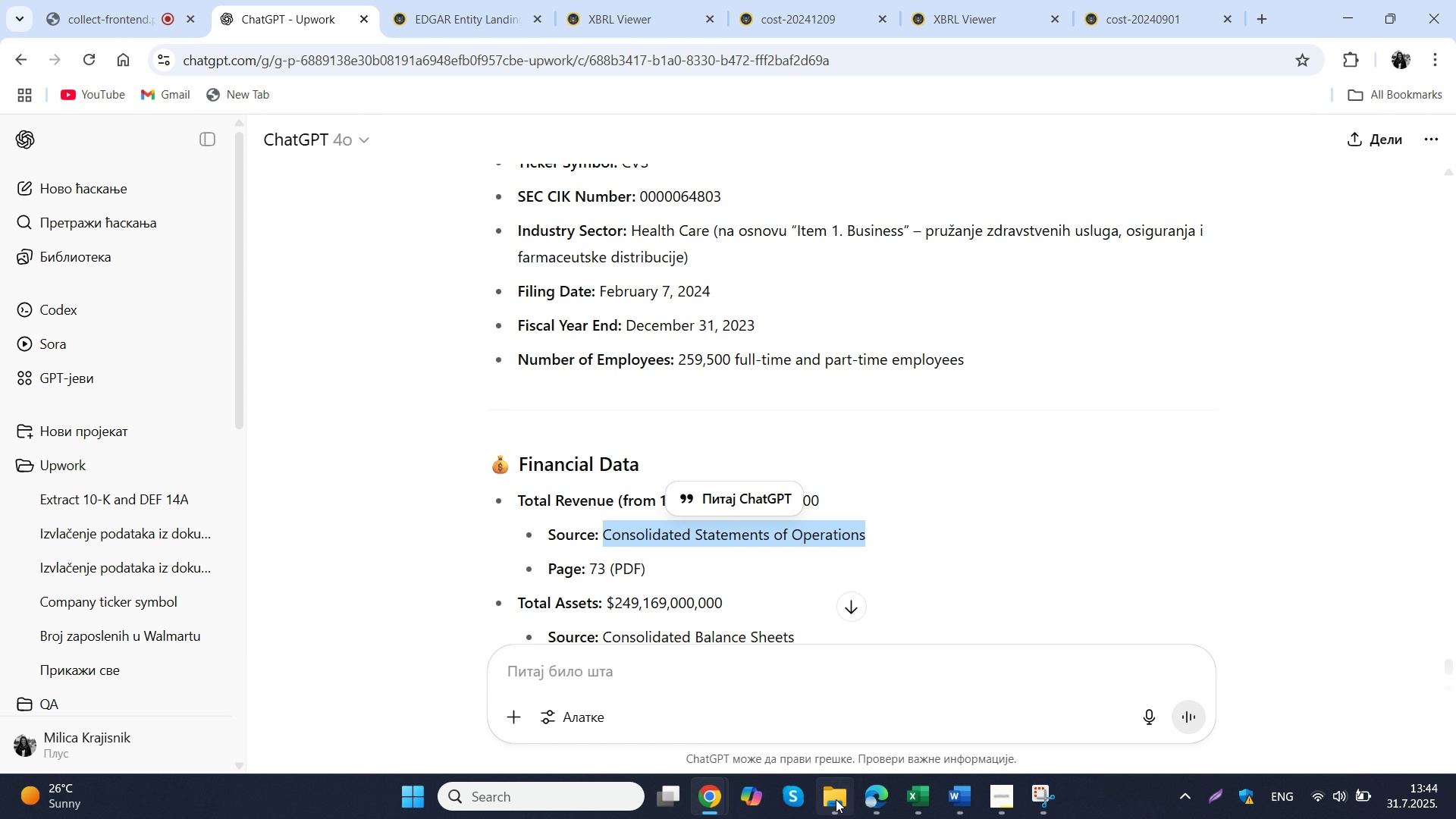 
left_click([831, 799])
 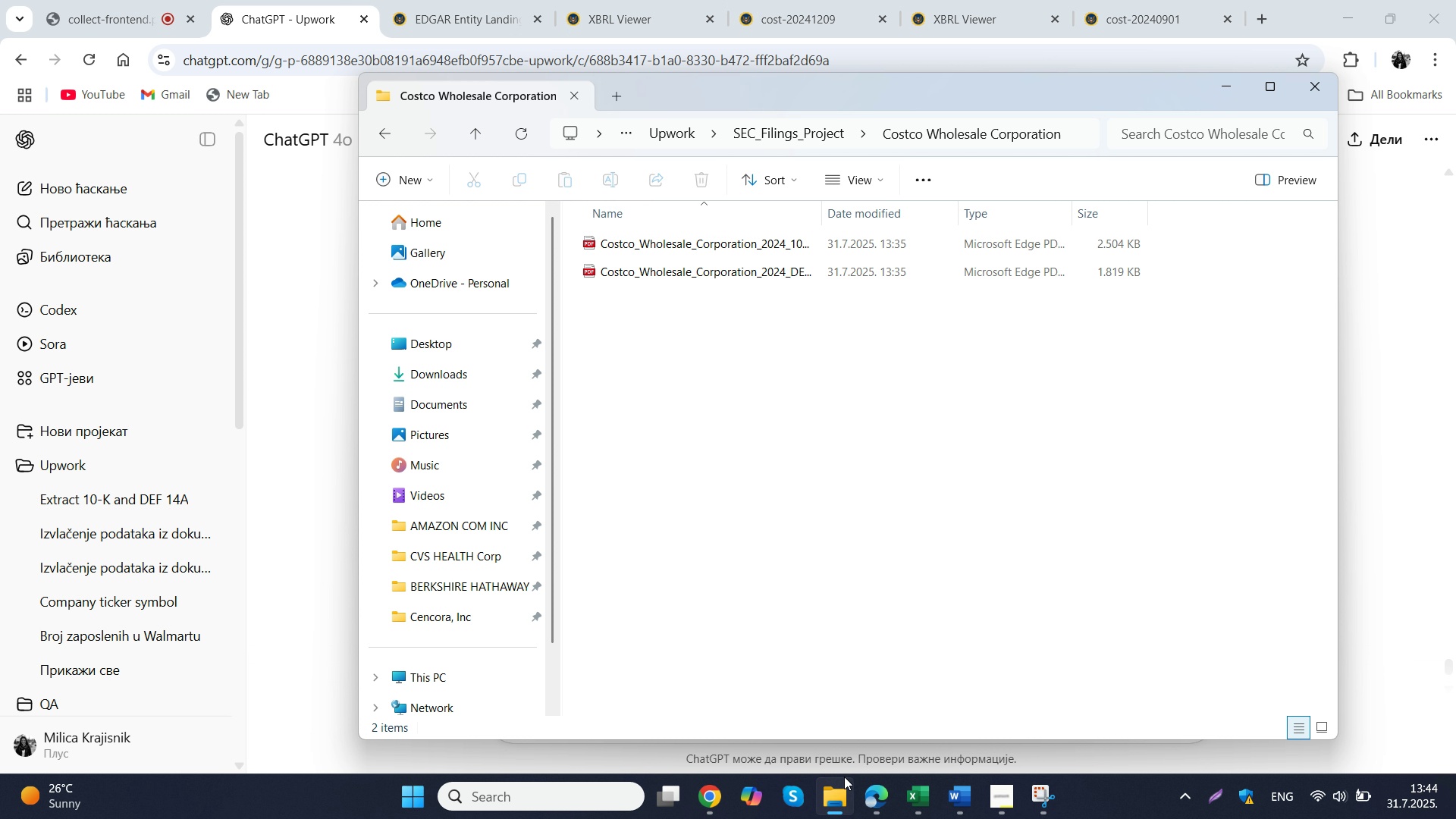 
left_click([869, 805])
 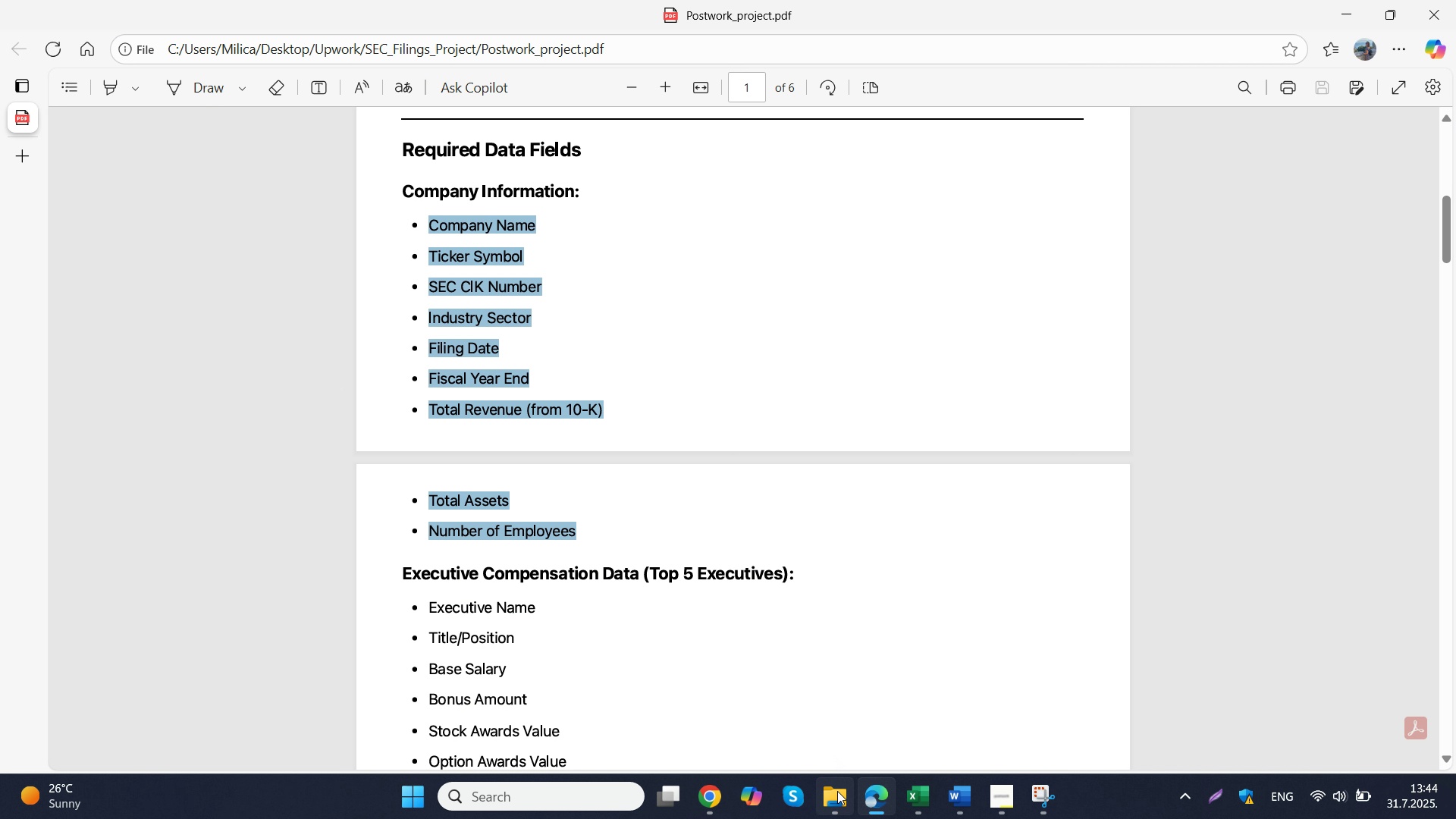 
left_click([841, 790])
 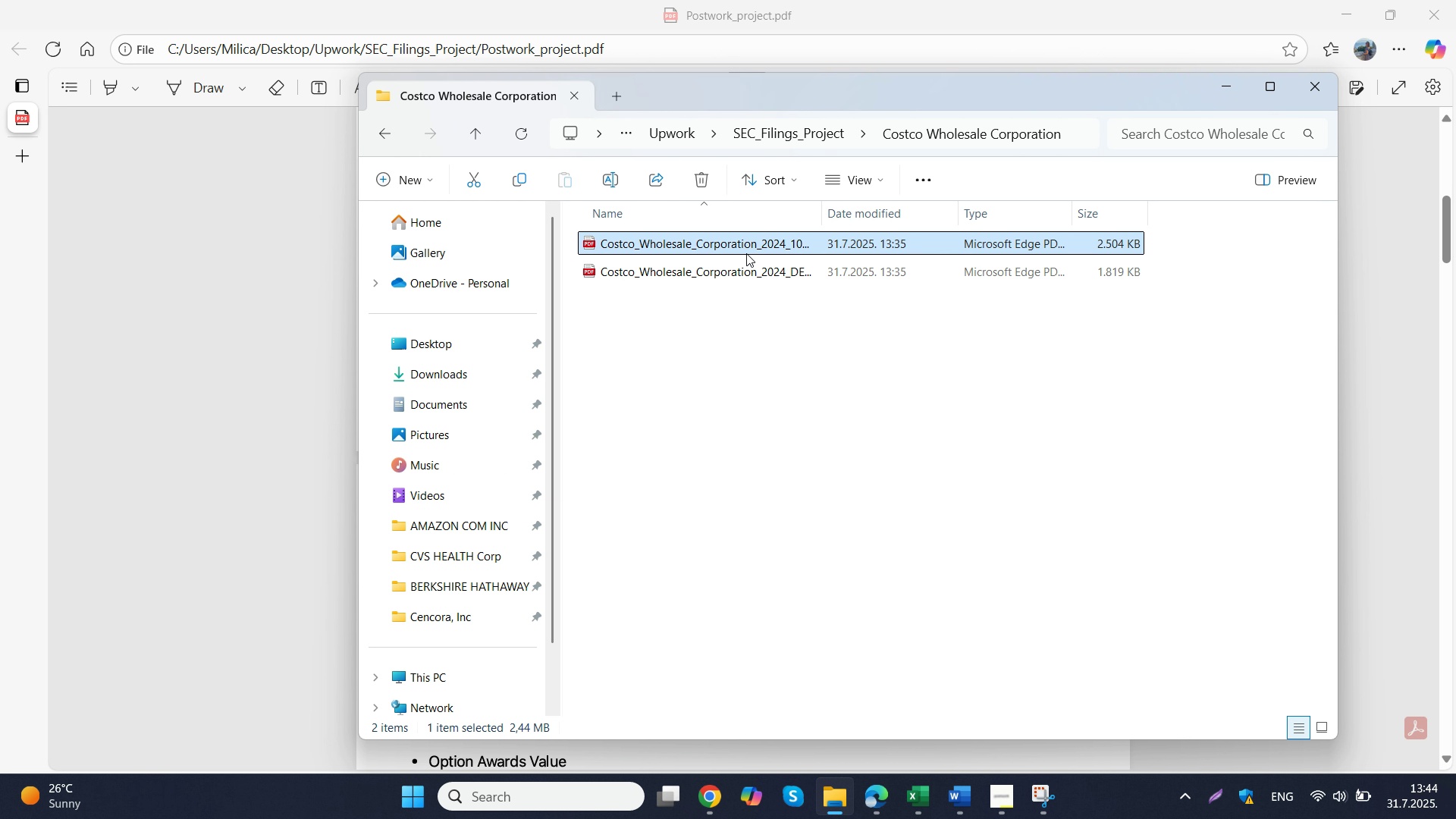 
double_click([746, 253])
 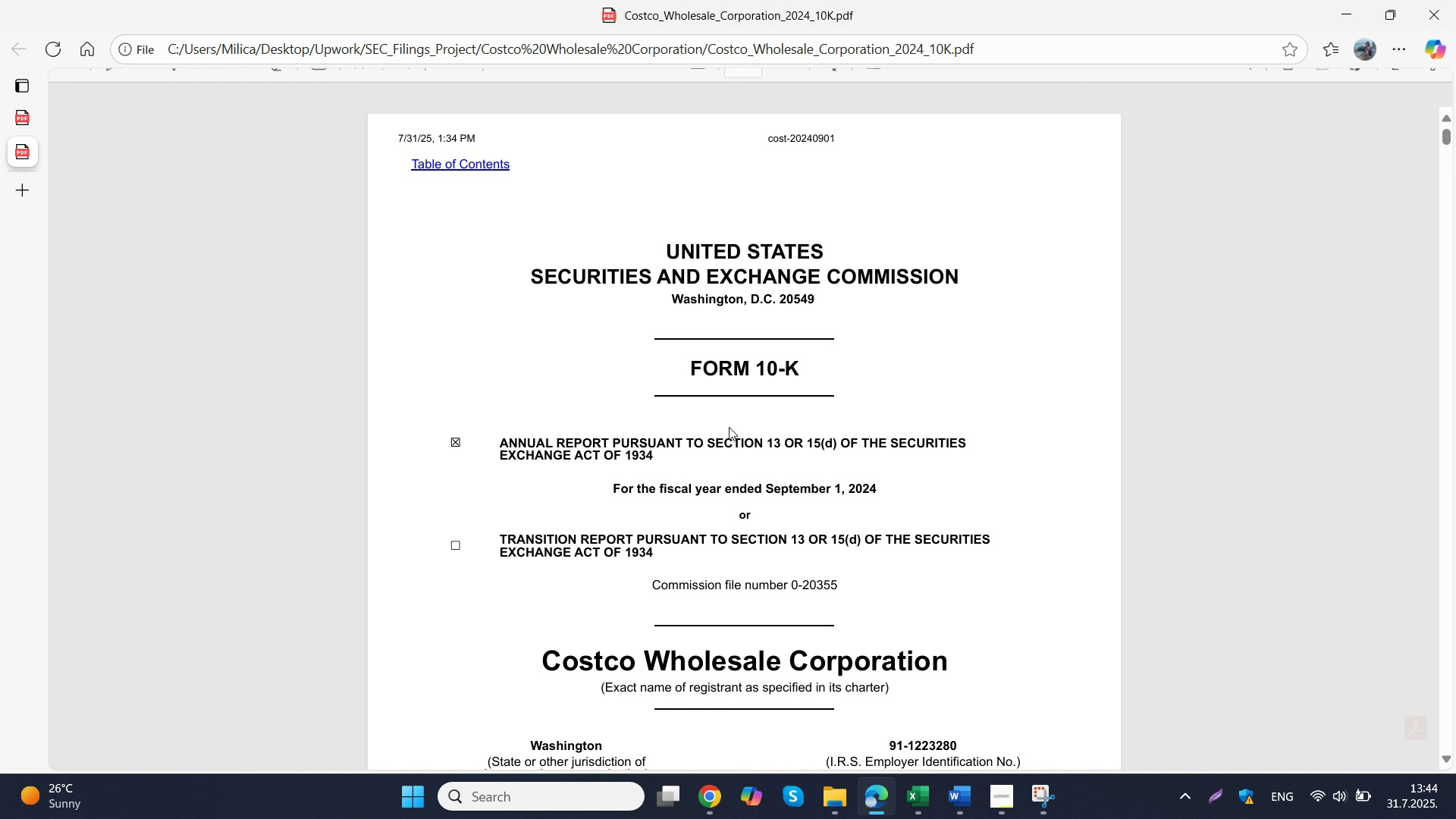 
left_click([729, 427])
 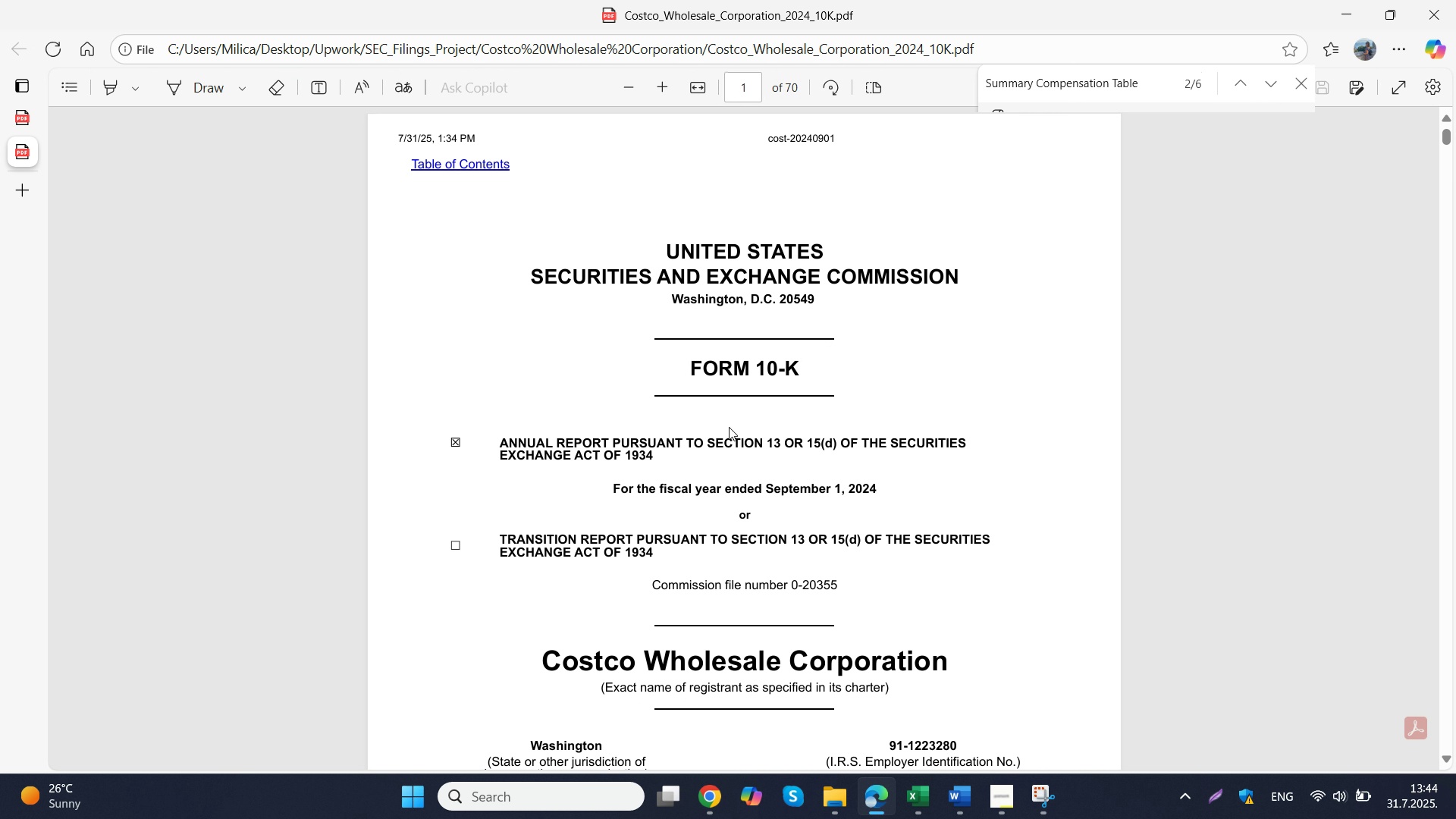 
key(Control+F)
 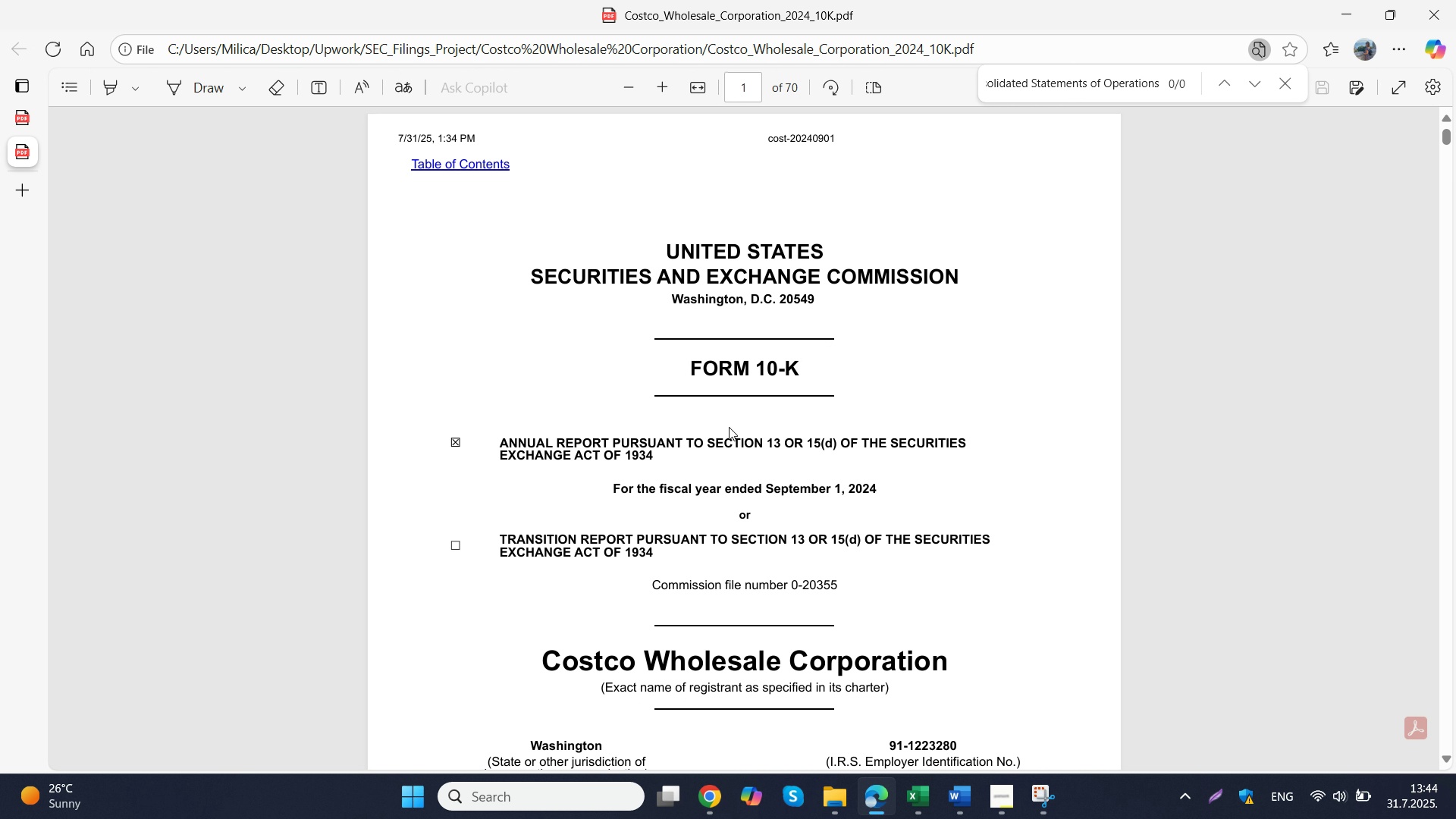 
key(Control+V)
 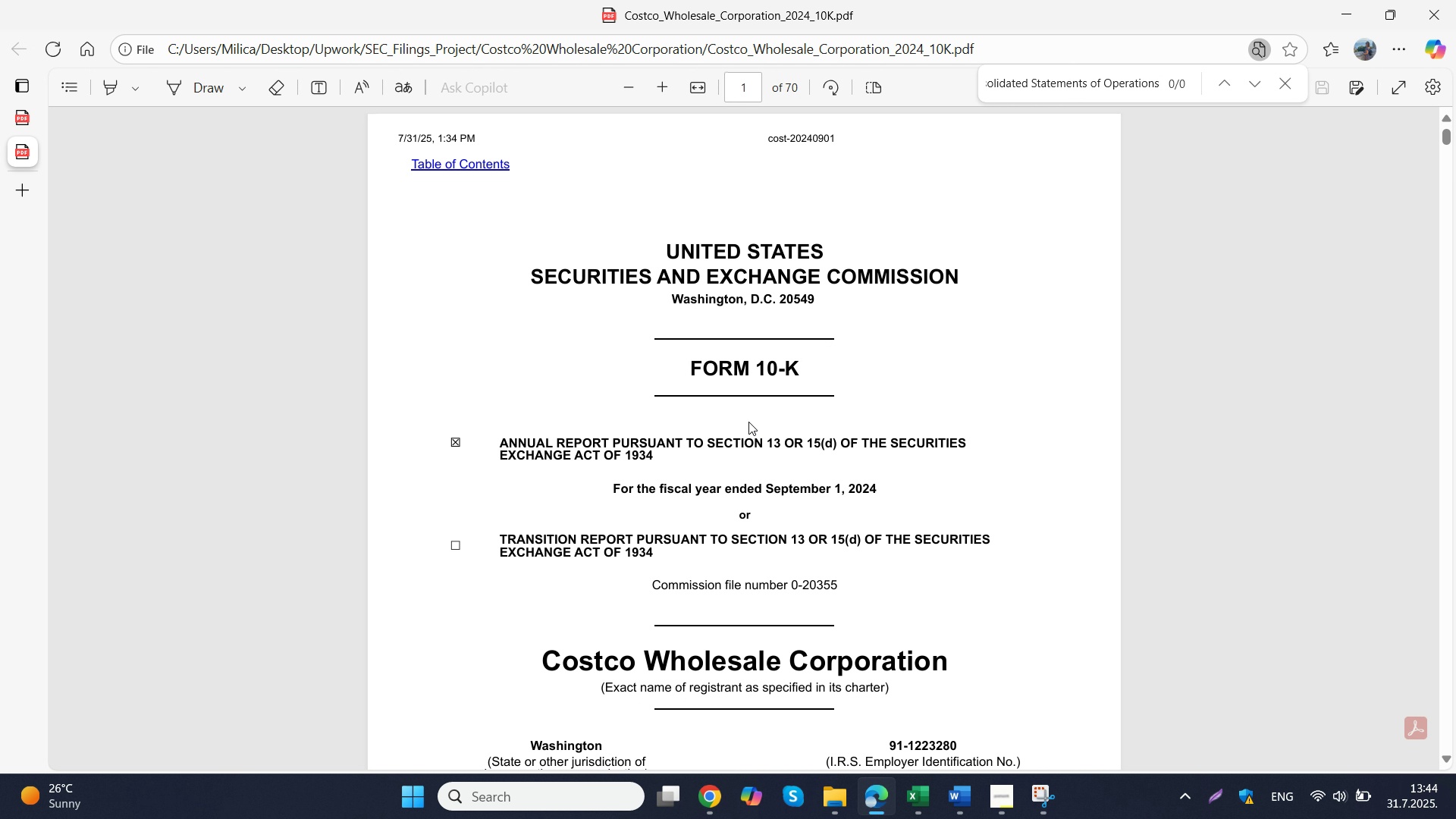 
left_click([748, 422])
 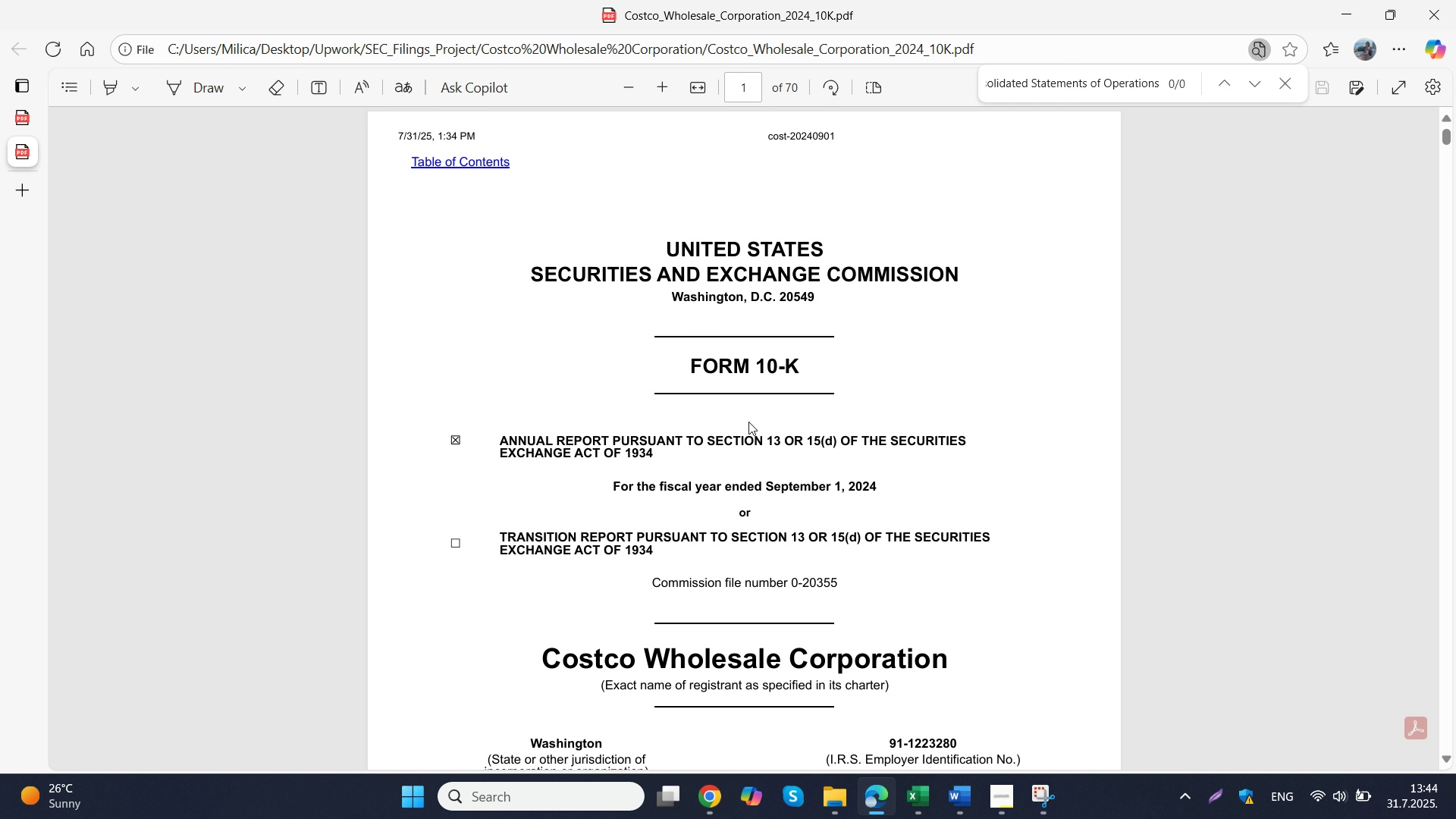 
scroll: coordinate [748, 422], scroll_direction: down, amount: 5.0
 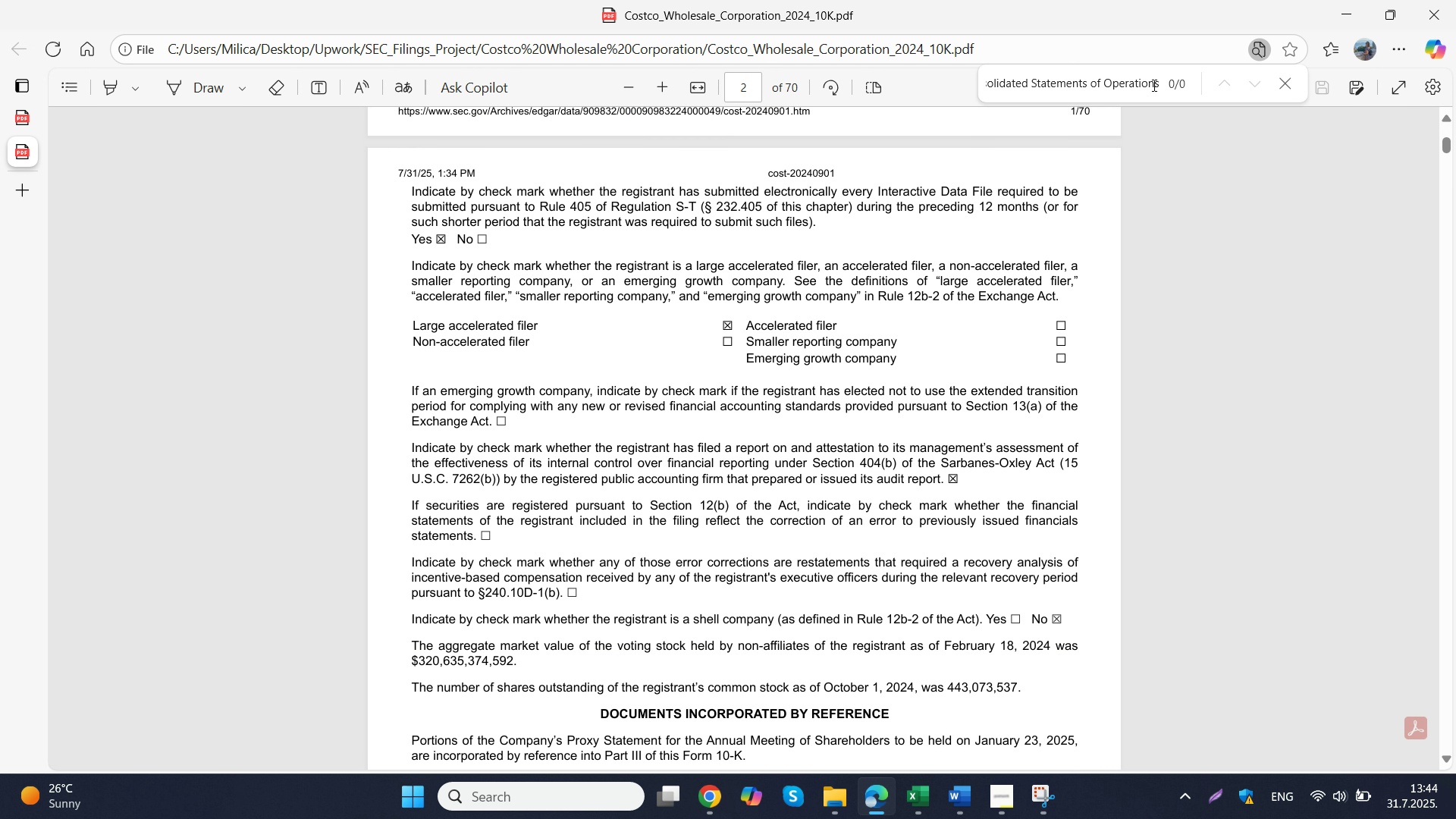 
left_click([1150, 80])
 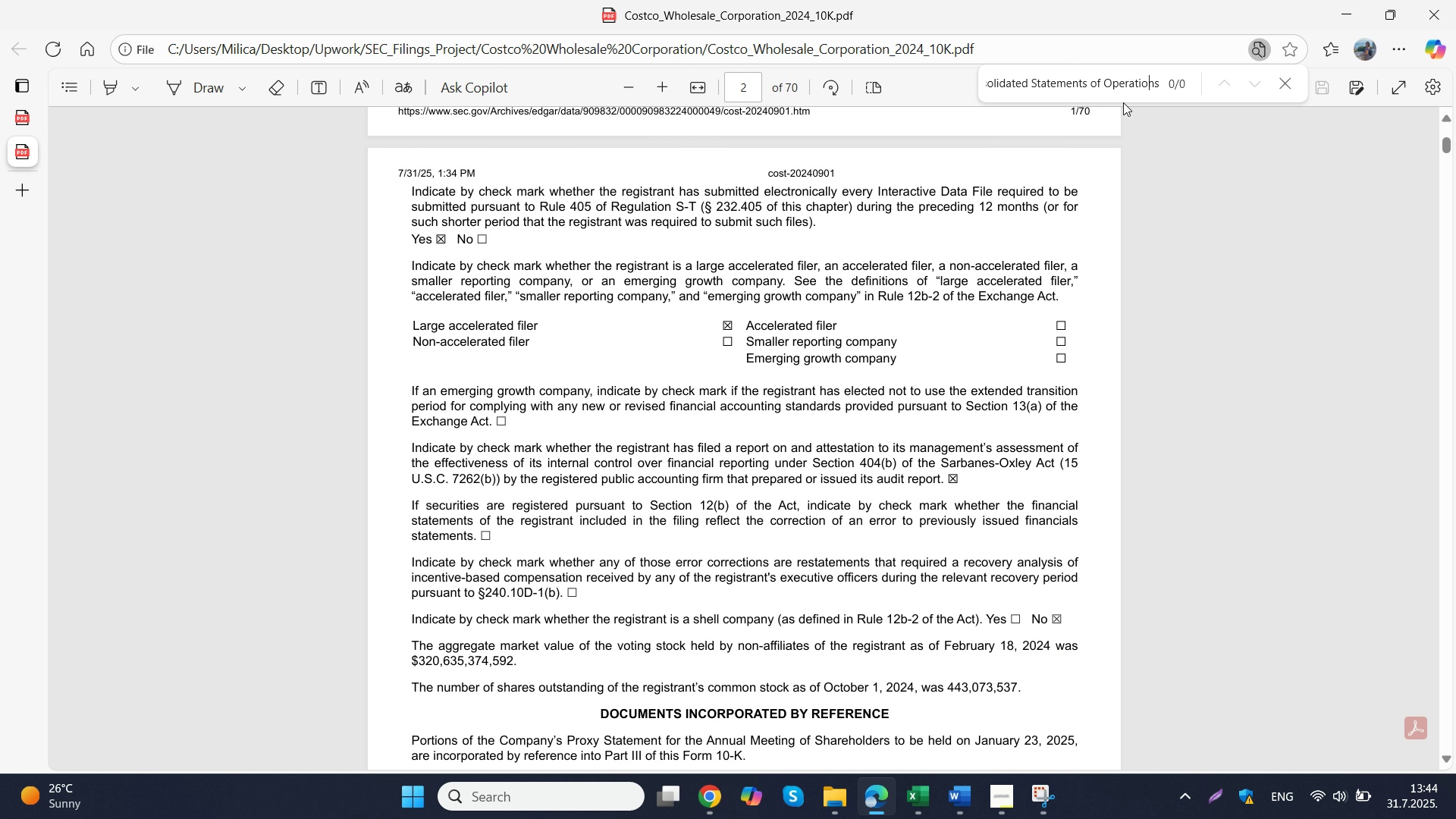 
scroll: coordinate [908, 309], scroll_direction: down, amount: 19.0
 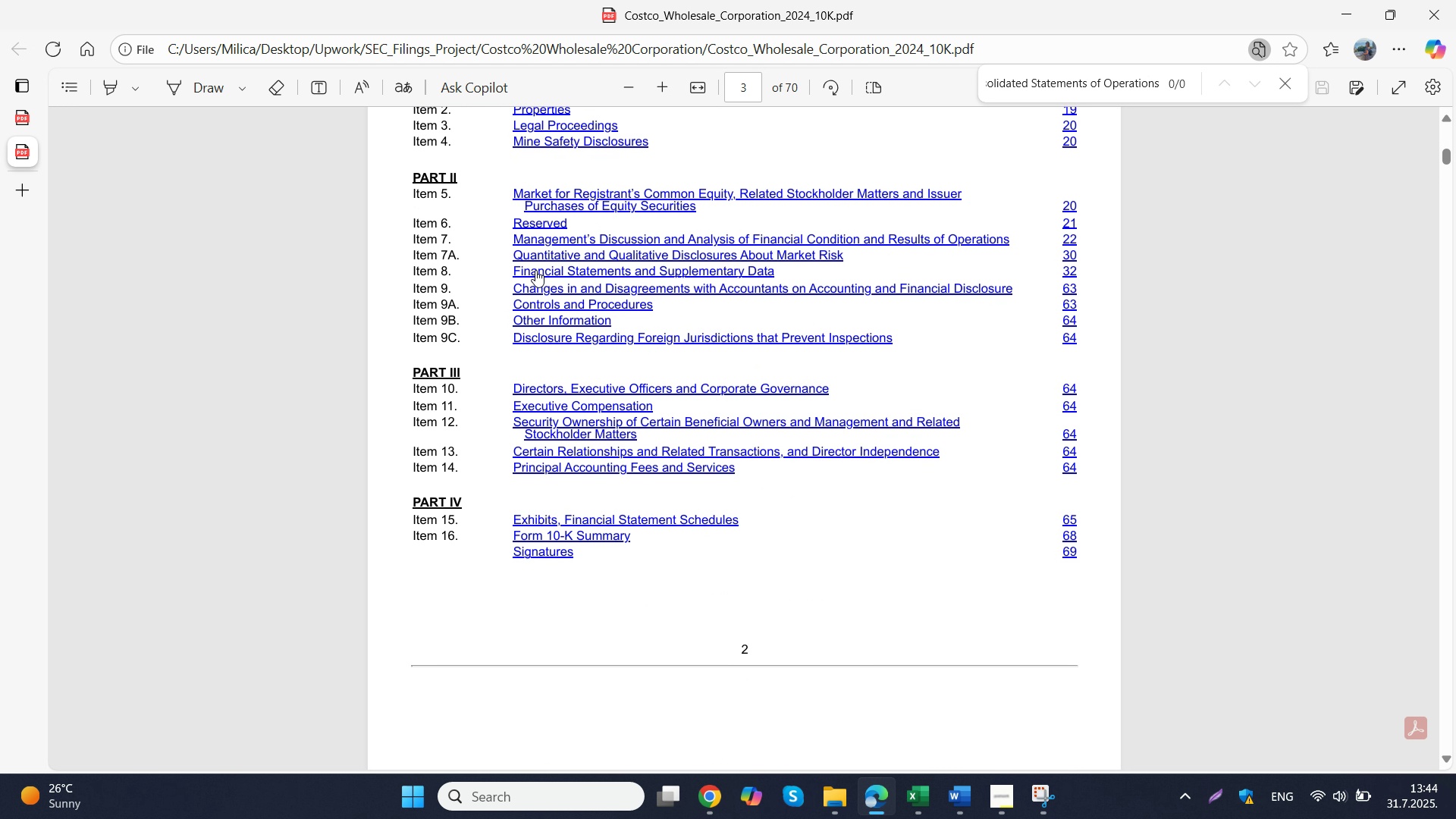 
left_click([551, 270])
 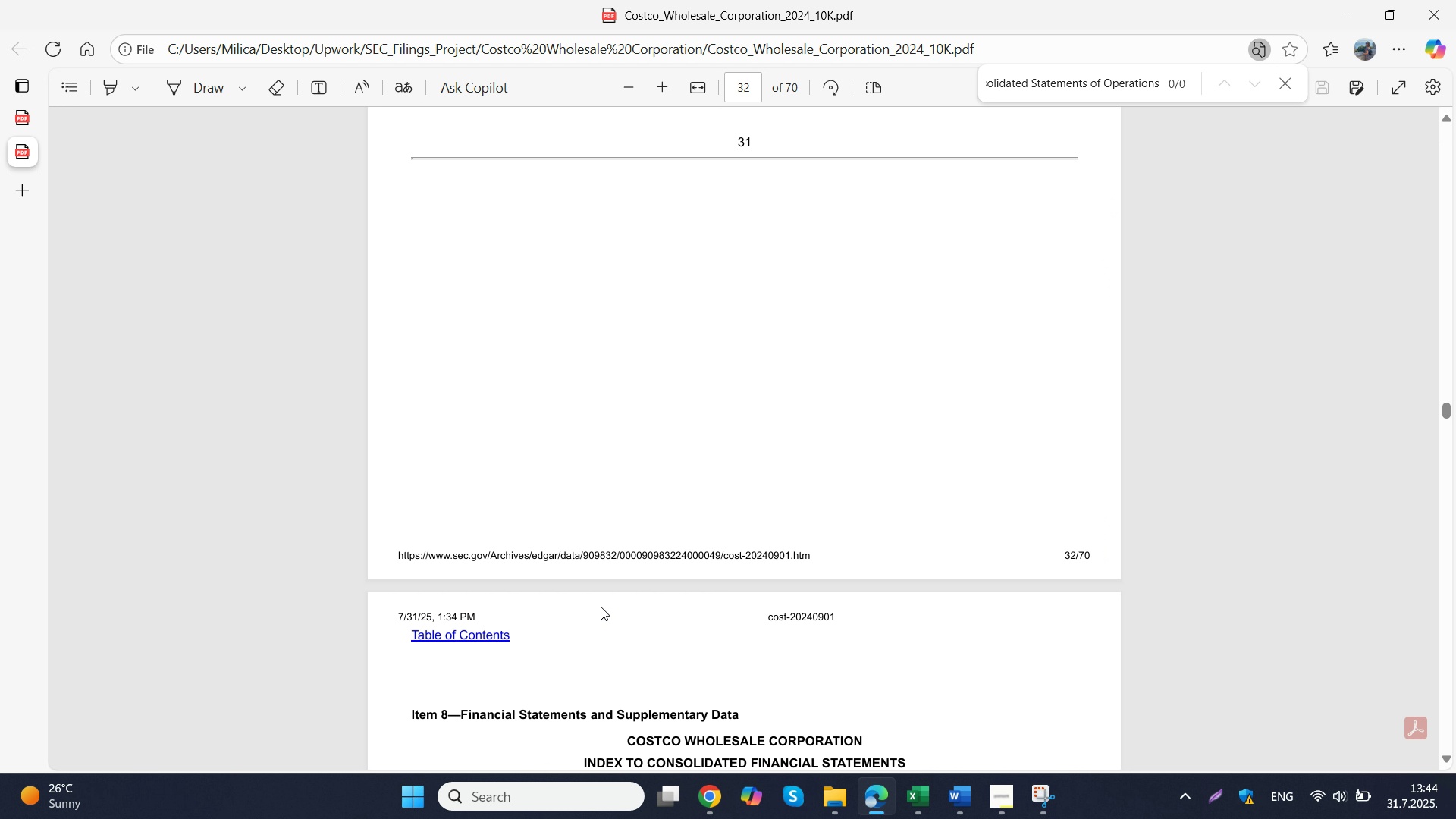 
left_click([600, 624])
 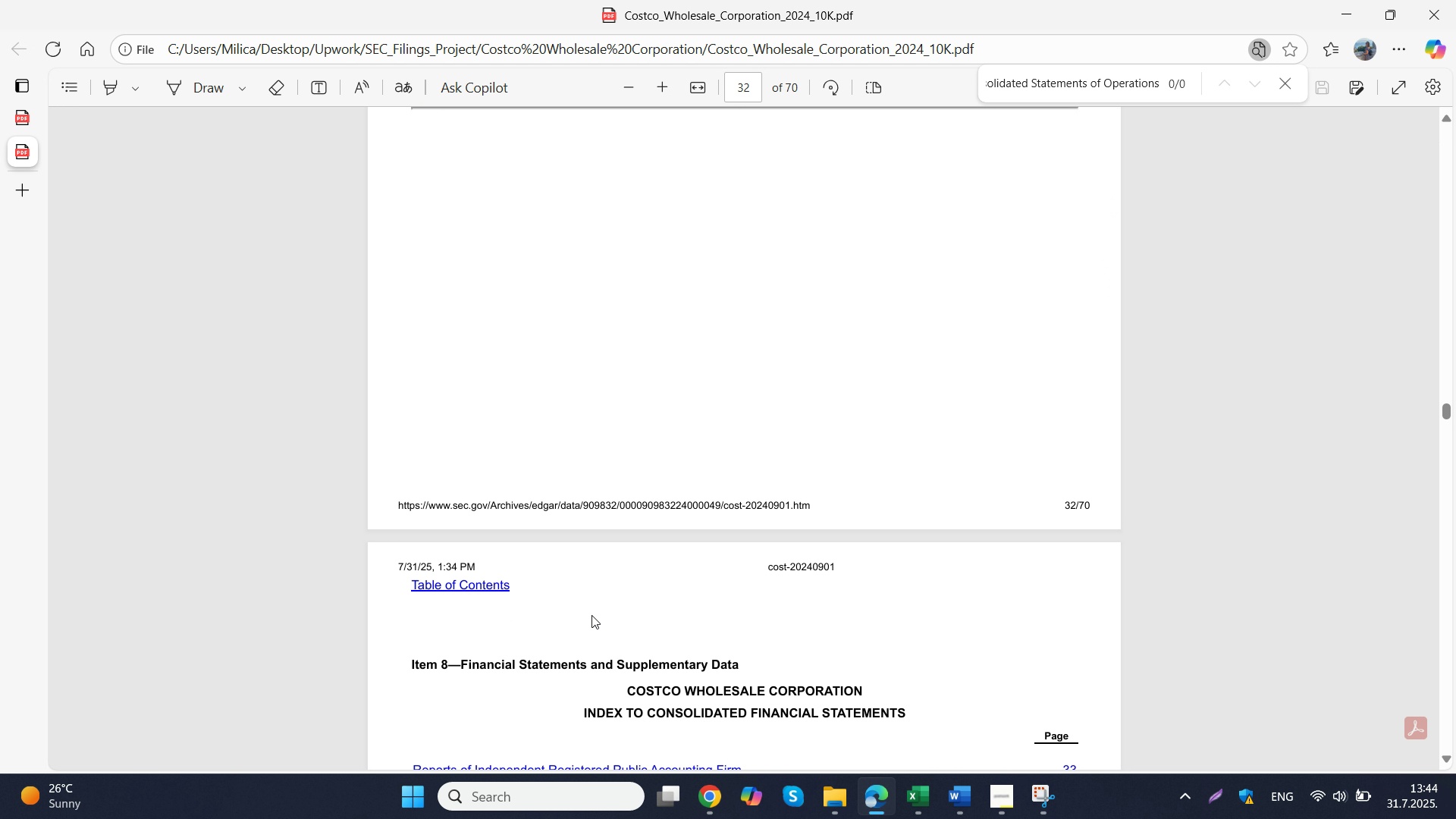 
scroll: coordinate [592, 617], scroll_direction: down, amount: 4.0
 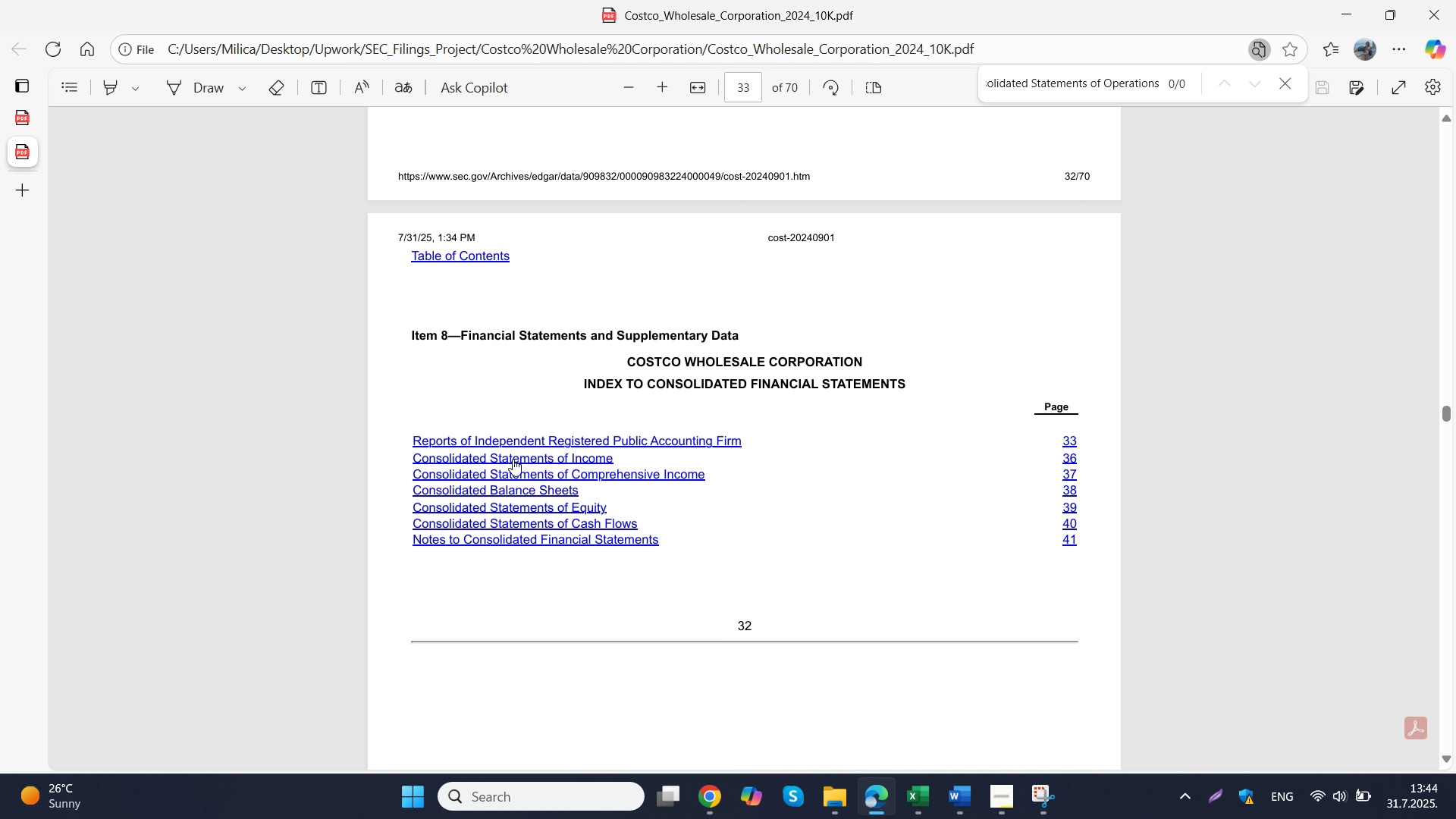 
left_click([513, 459])
 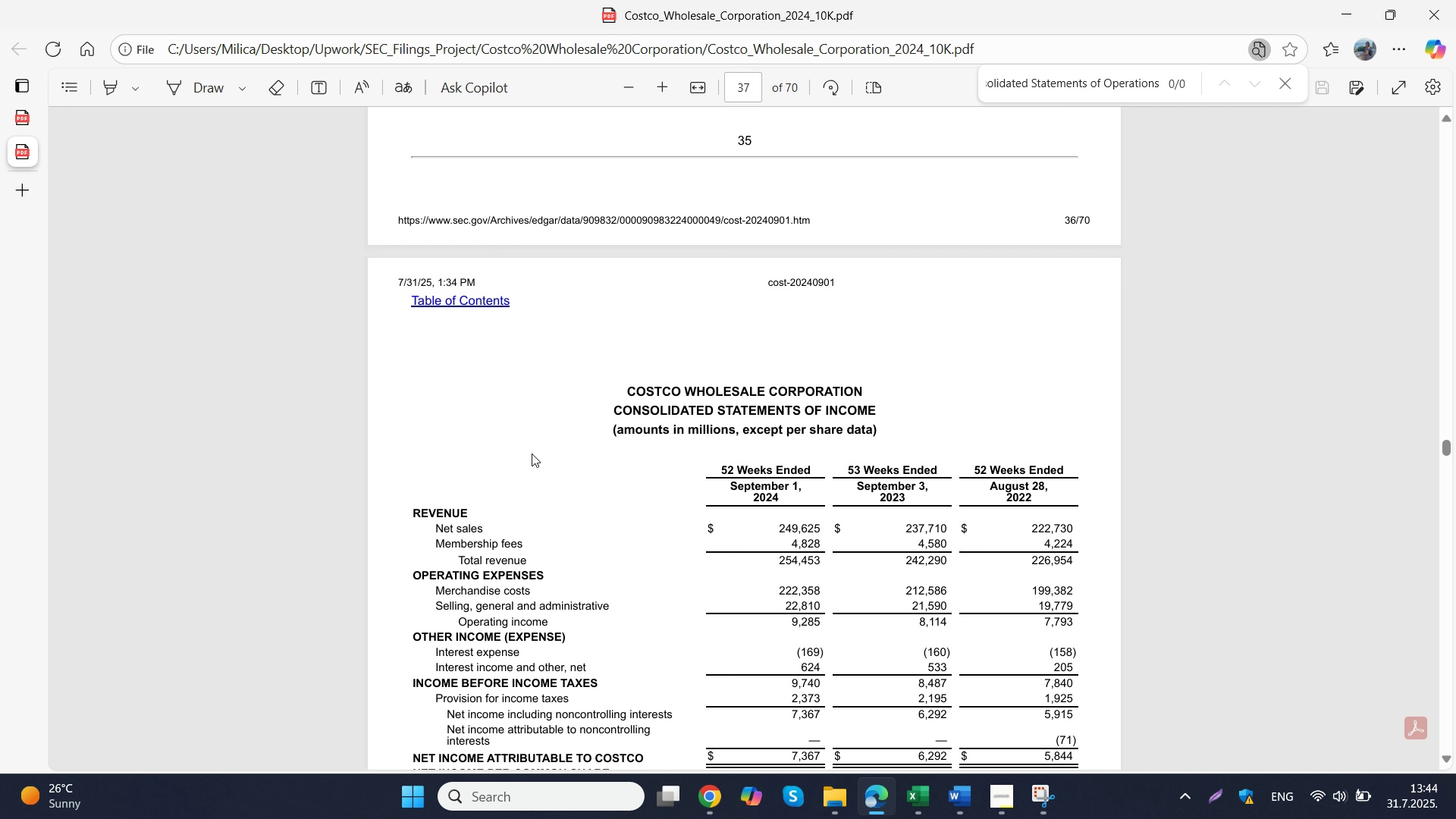 
left_click([513, 459])
 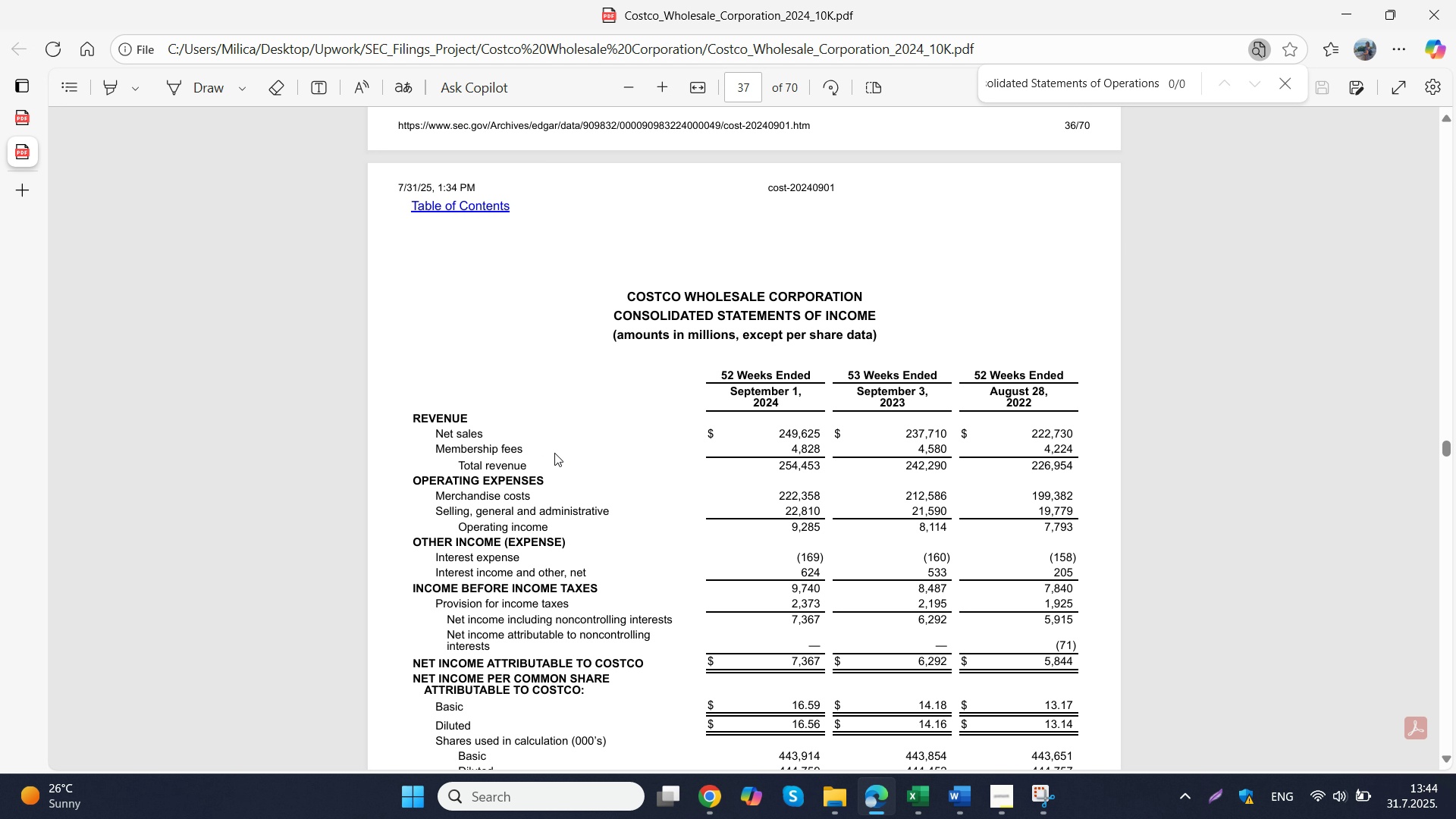 
scroll: coordinate [532, 454], scroll_direction: down, amount: 1.0
 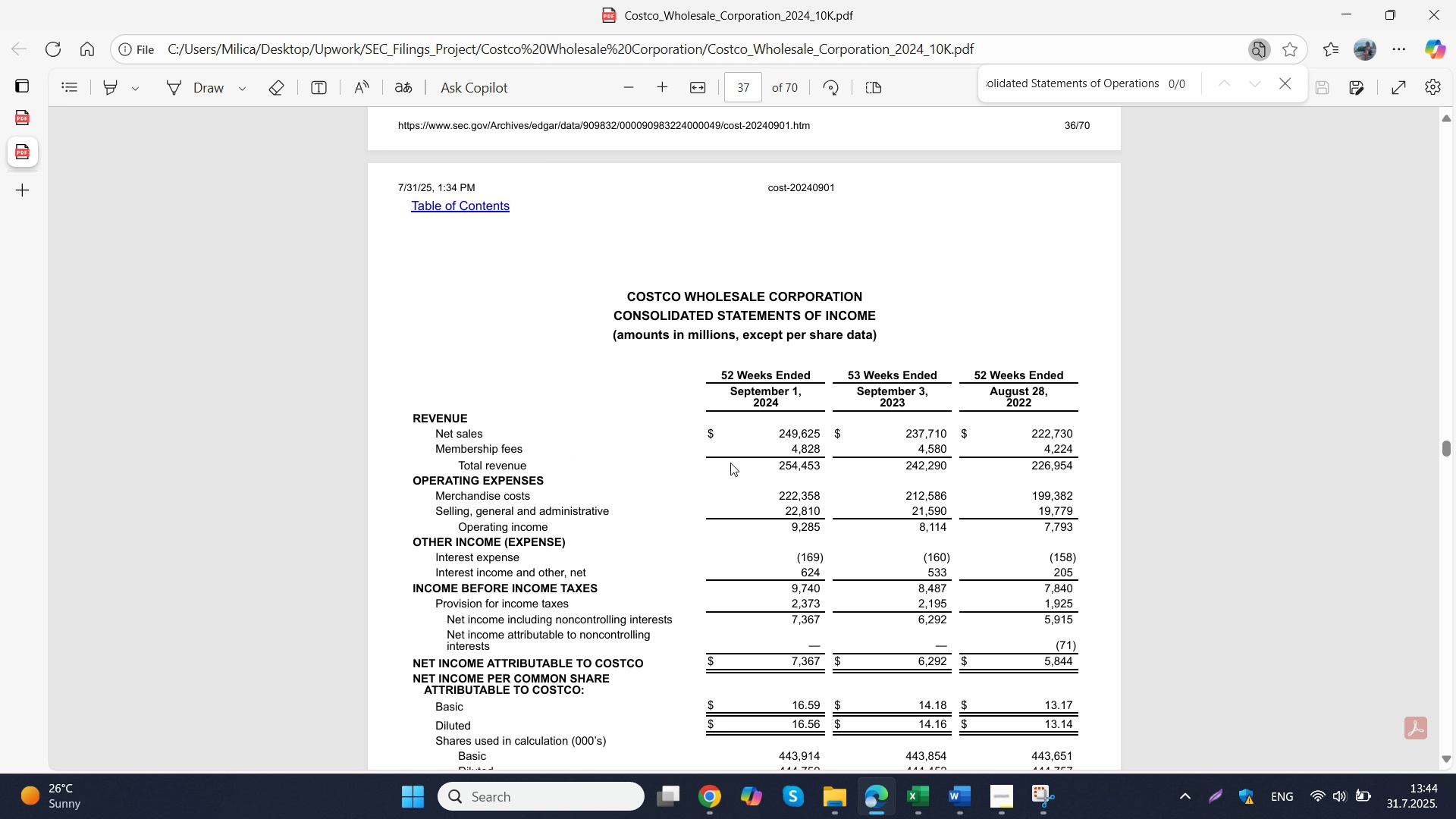 
left_click_drag(start_coordinate=[780, 463], to_coordinate=[828, 463])
 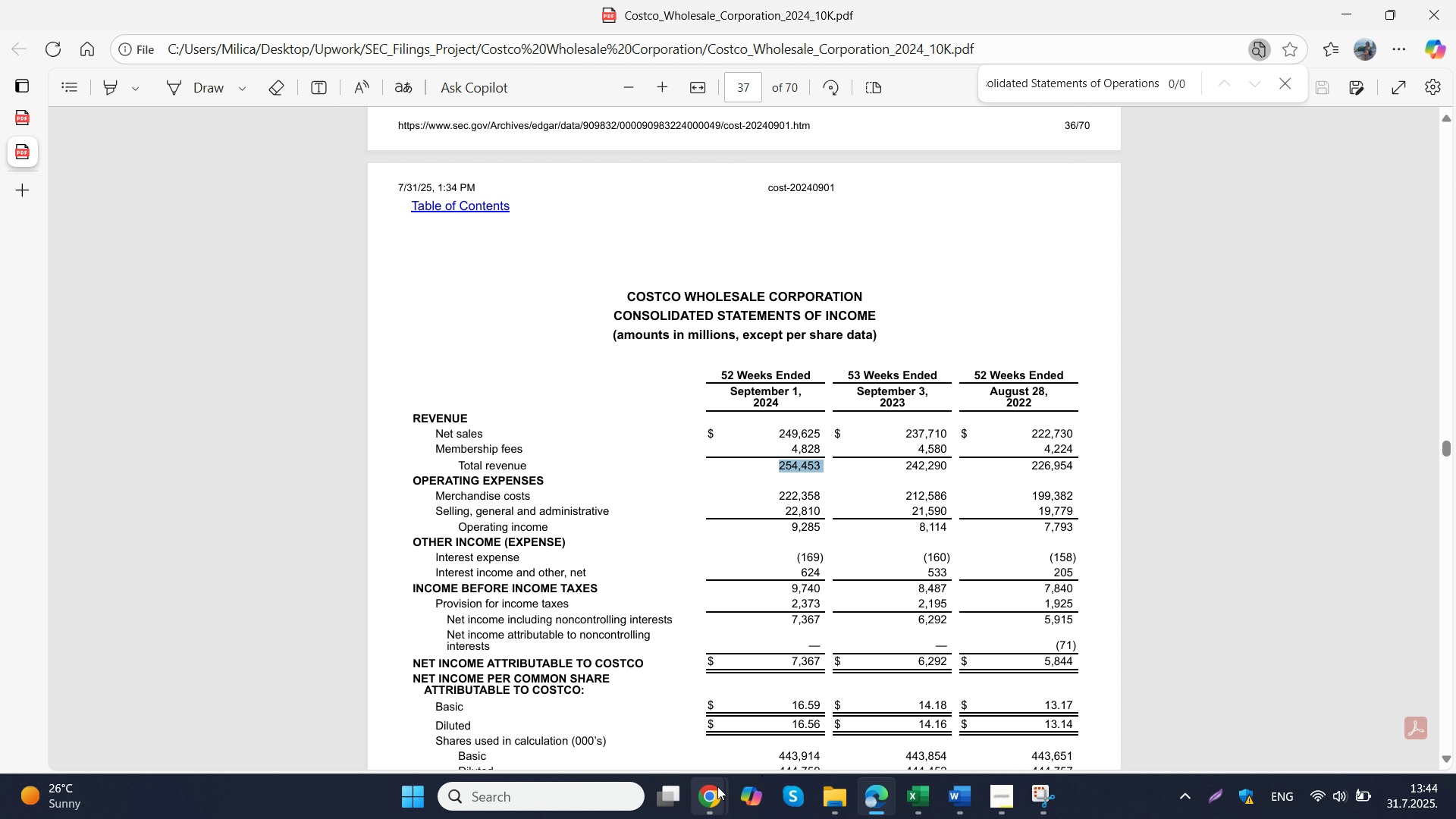 
mouse_move([686, 692])
 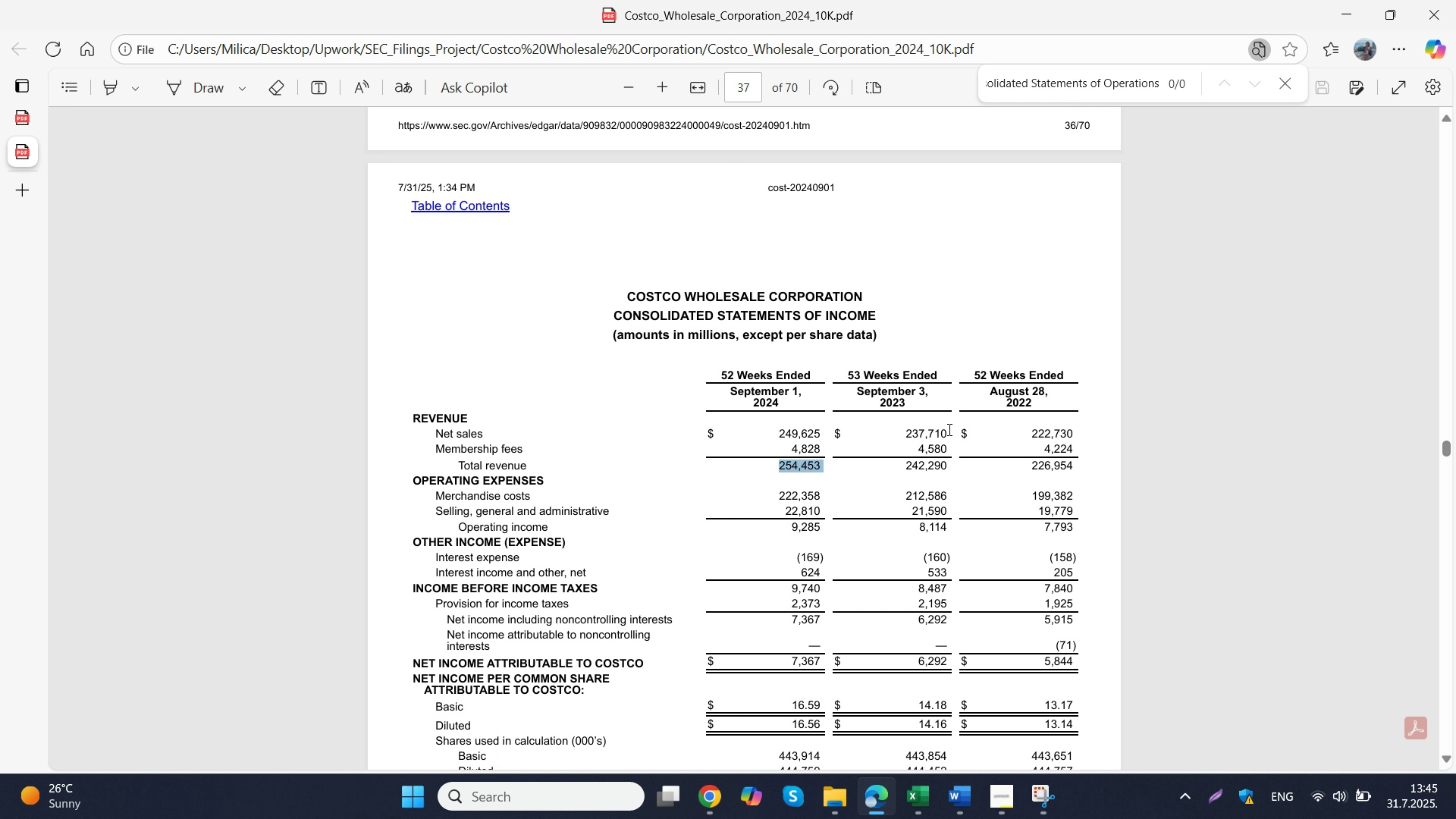 
scroll: coordinate [948, 429], scroll_direction: down, amount: 2.0
 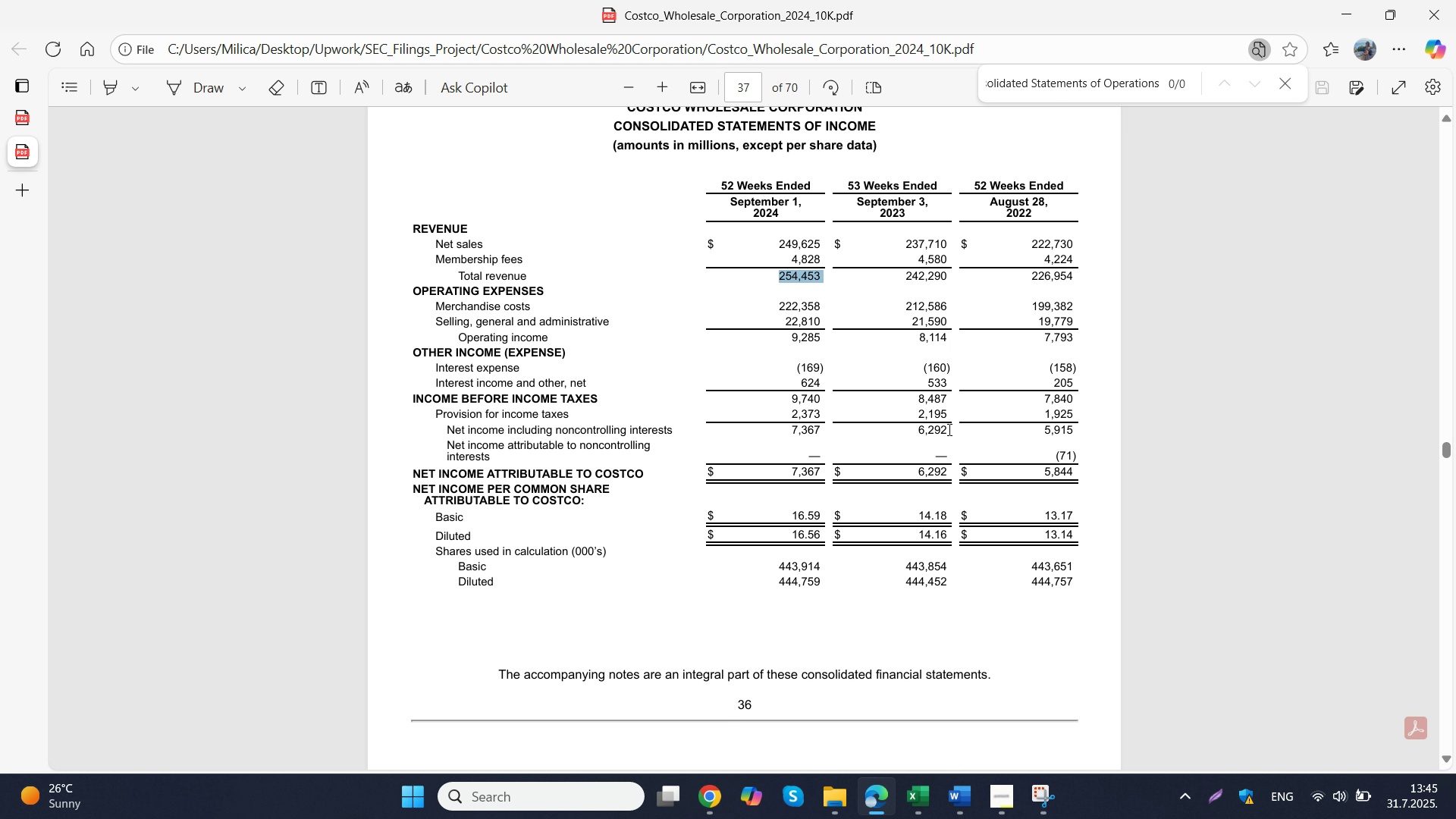 
scroll: coordinate [948, 429], scroll_direction: none, amount: 0.0
 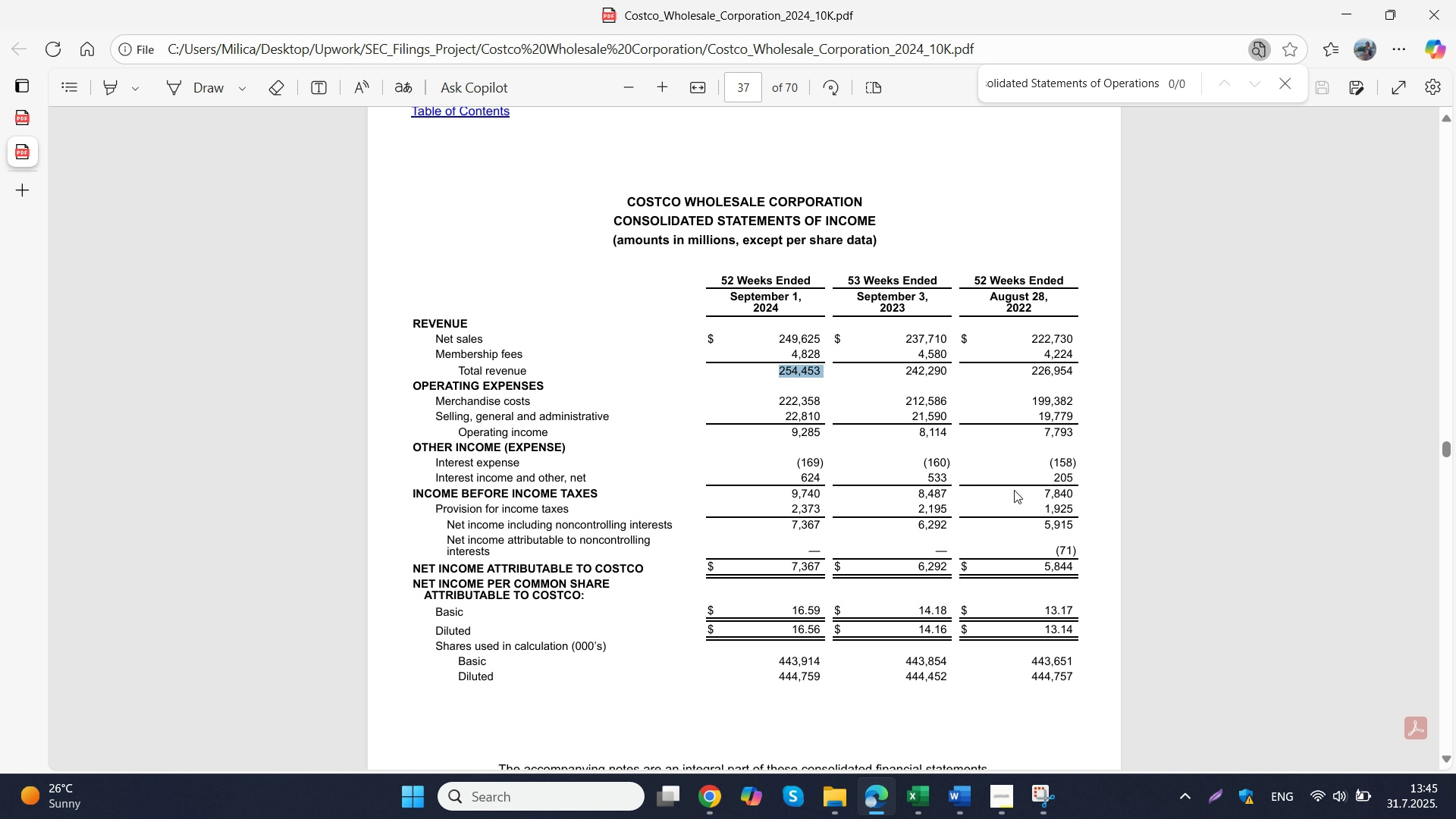 
scroll: coordinate [986, 614], scroll_direction: down, amount: 1.0
 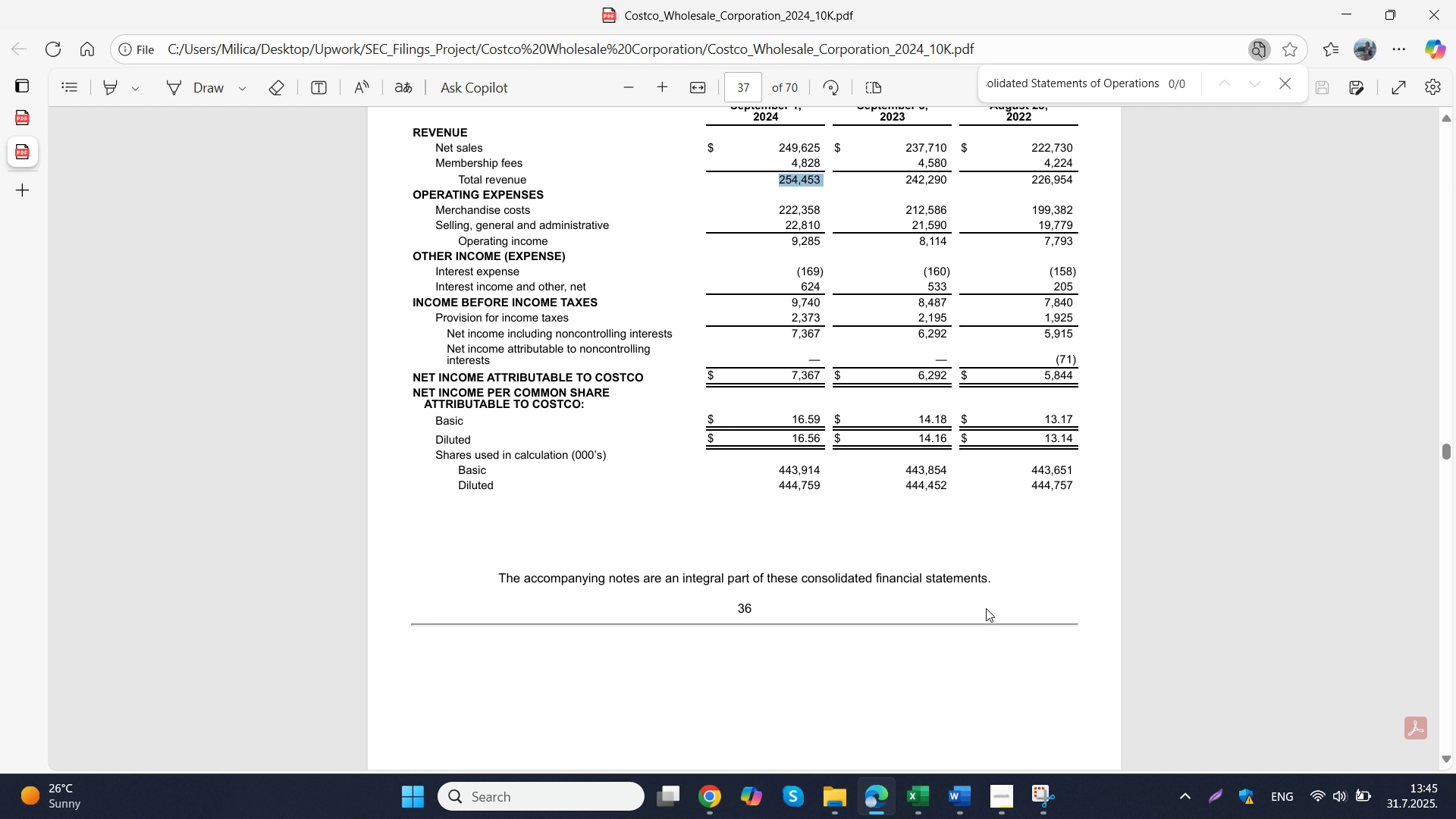 
scroll: coordinate [986, 608], scroll_direction: none, amount: 0.0
 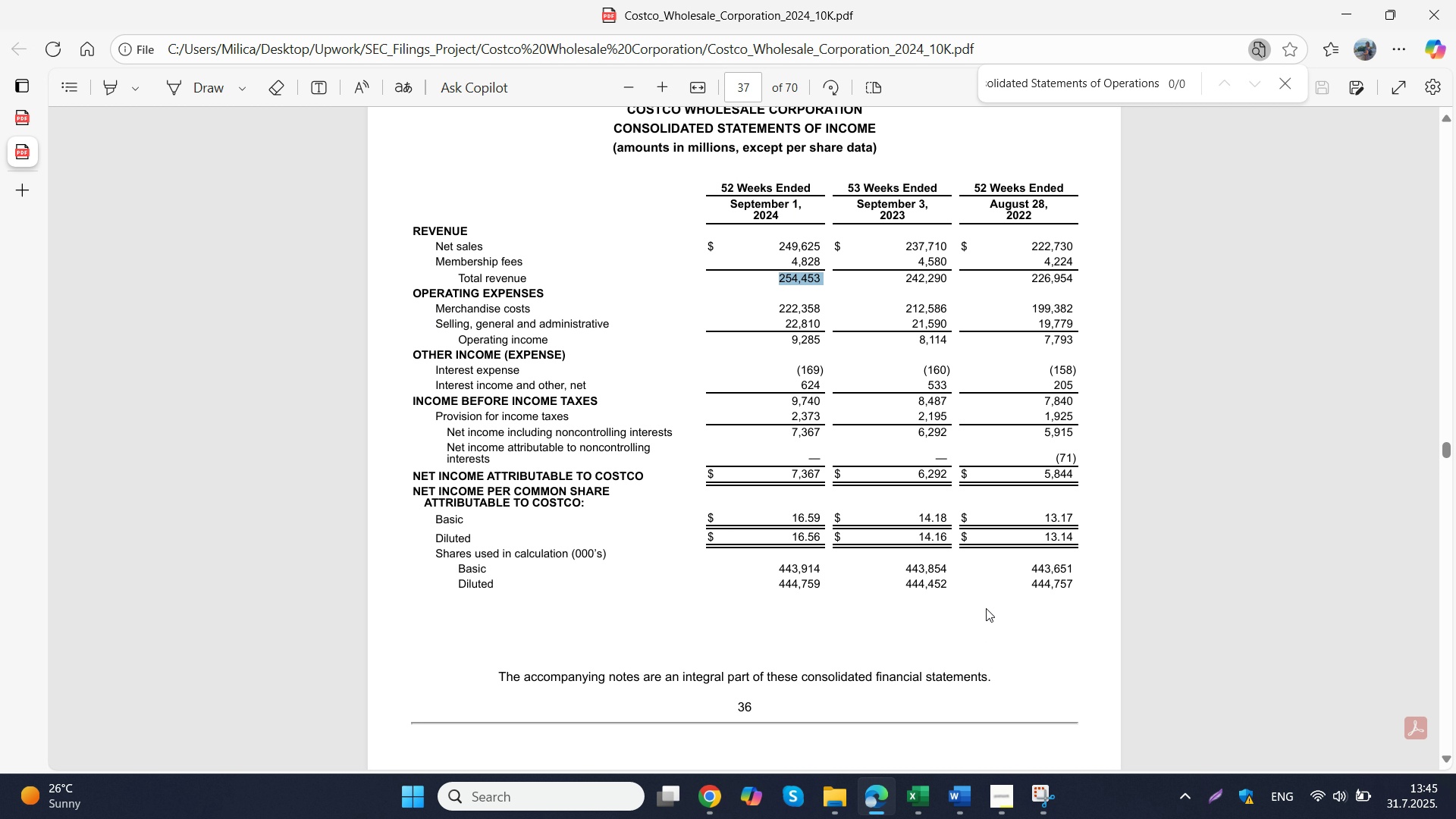 
scroll: coordinate [986, 608], scroll_direction: up, amount: 1.0
 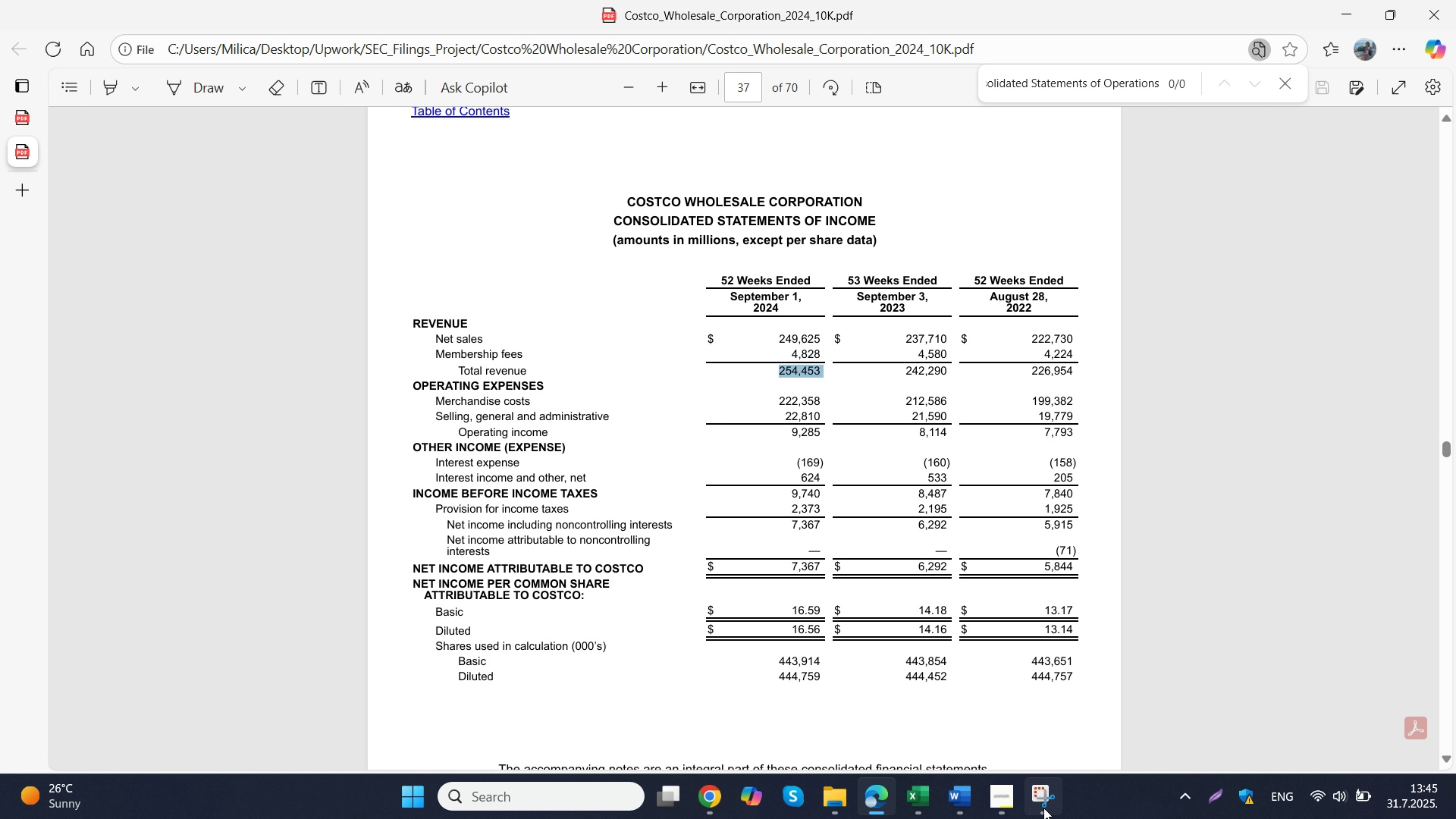 
left_click([1043, 808])
 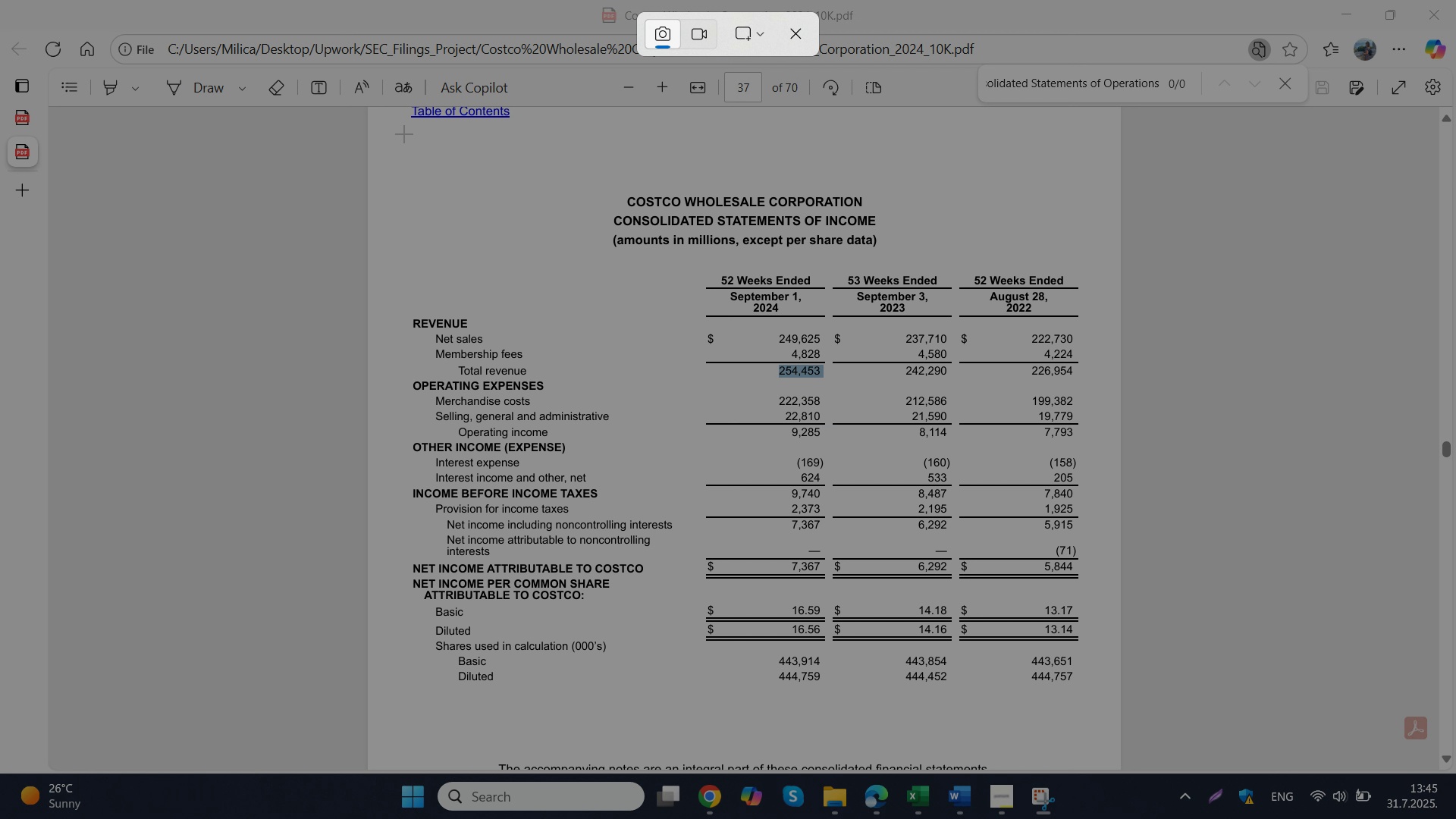 
left_click_drag(start_coordinate=[387, 115], to_coordinate=[1100, 740])
 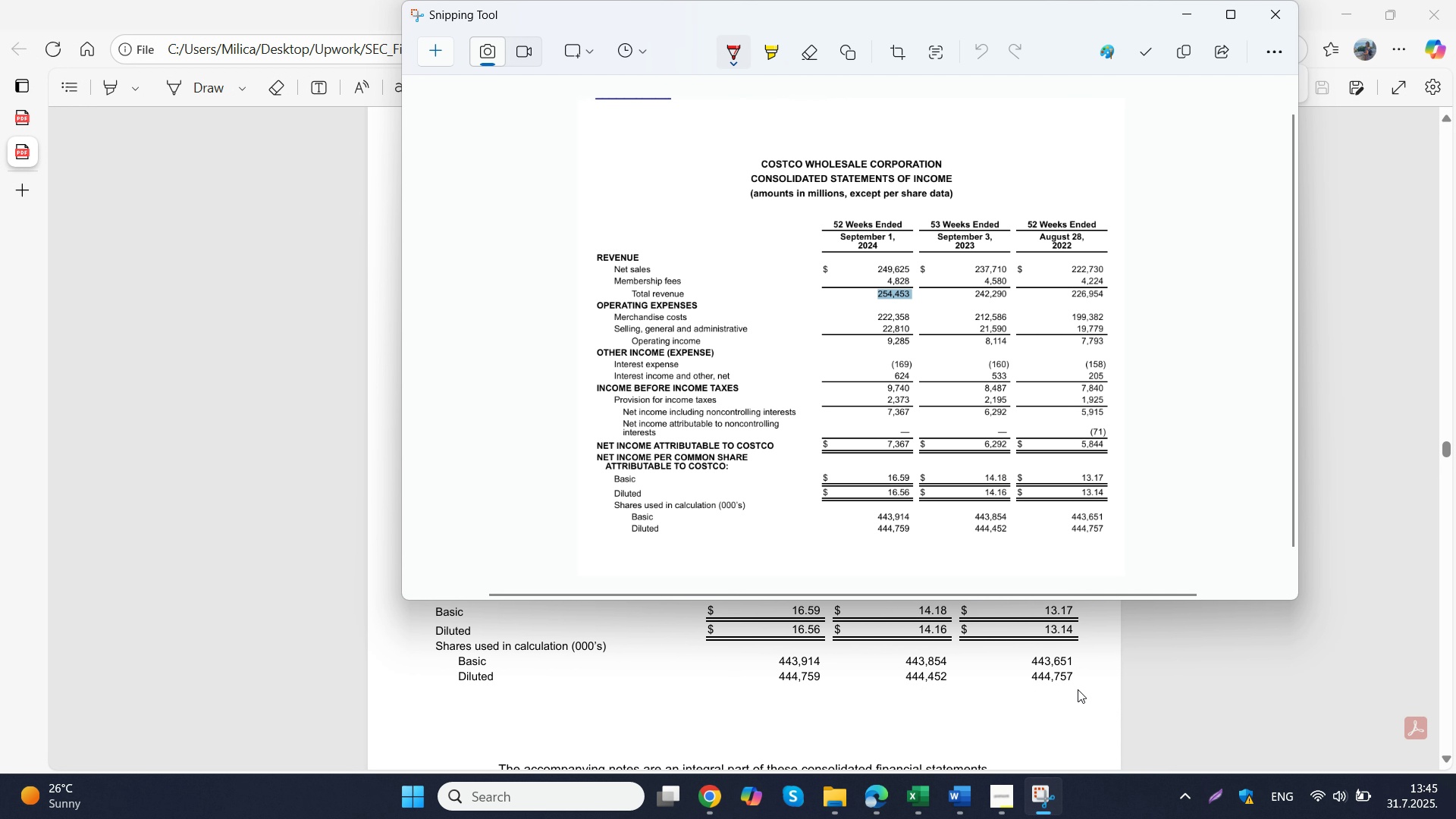 
key(Control+ControlLeft)
 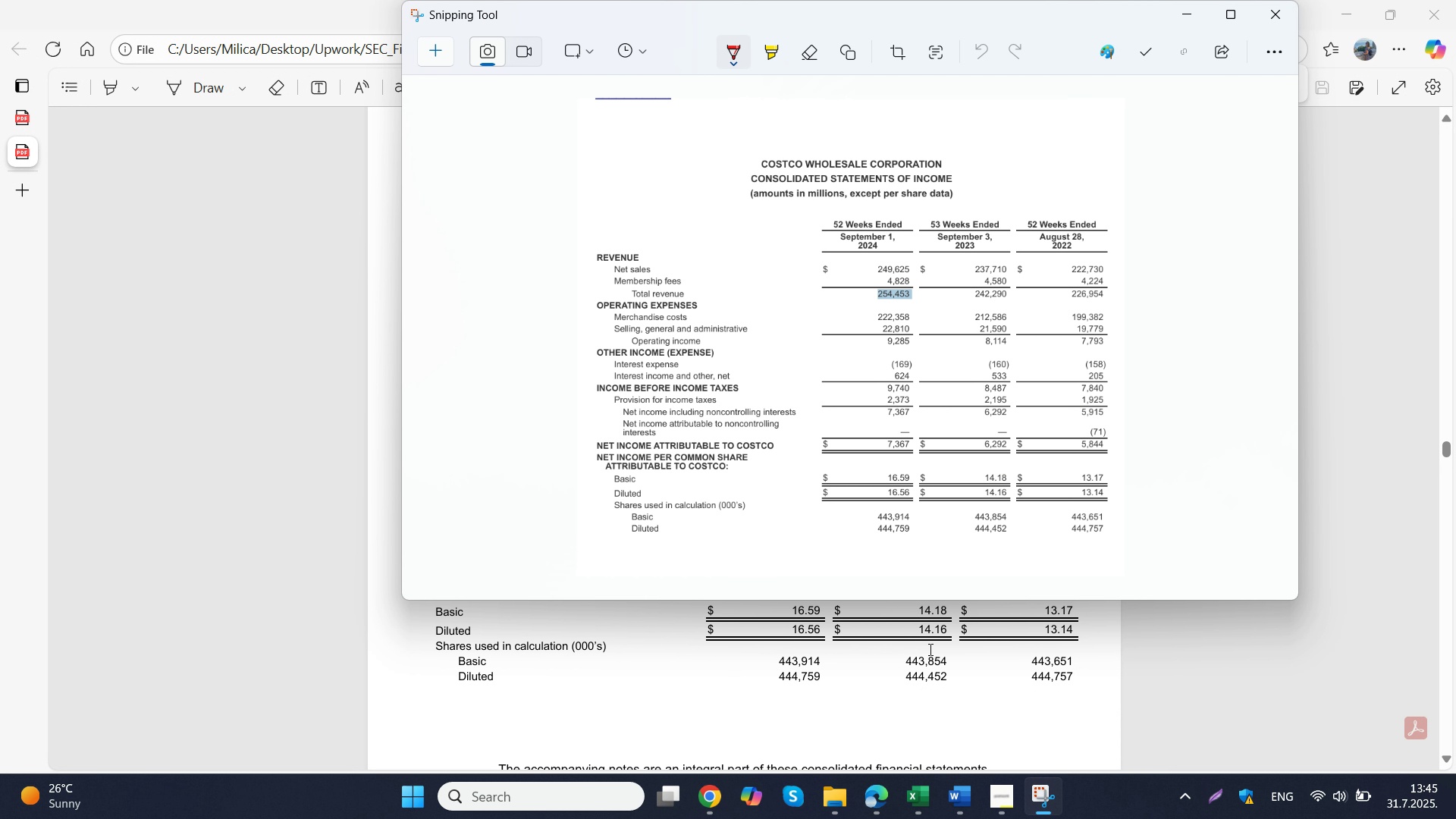 
key(Control+C)
 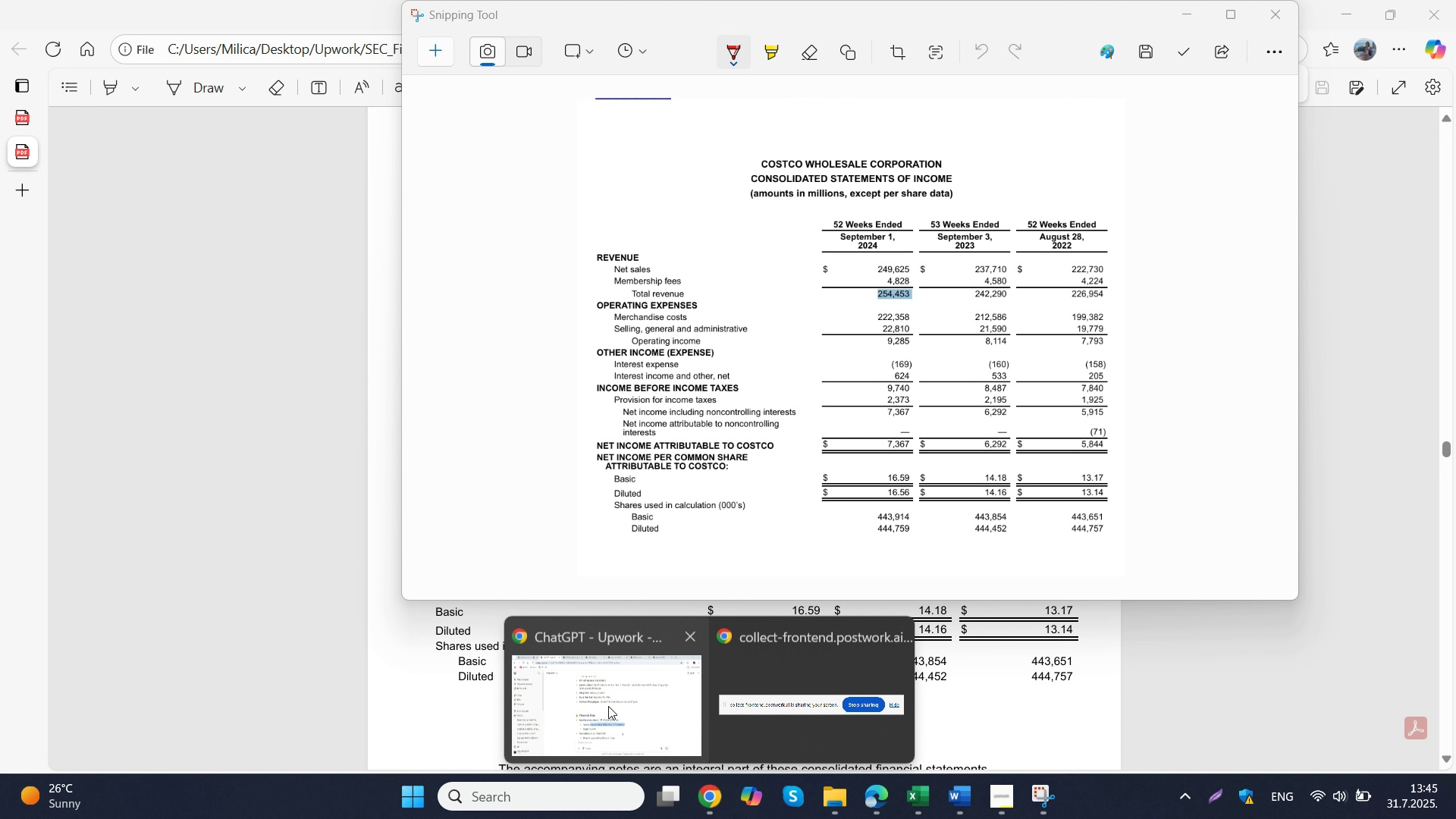 
double_click([603, 697])
 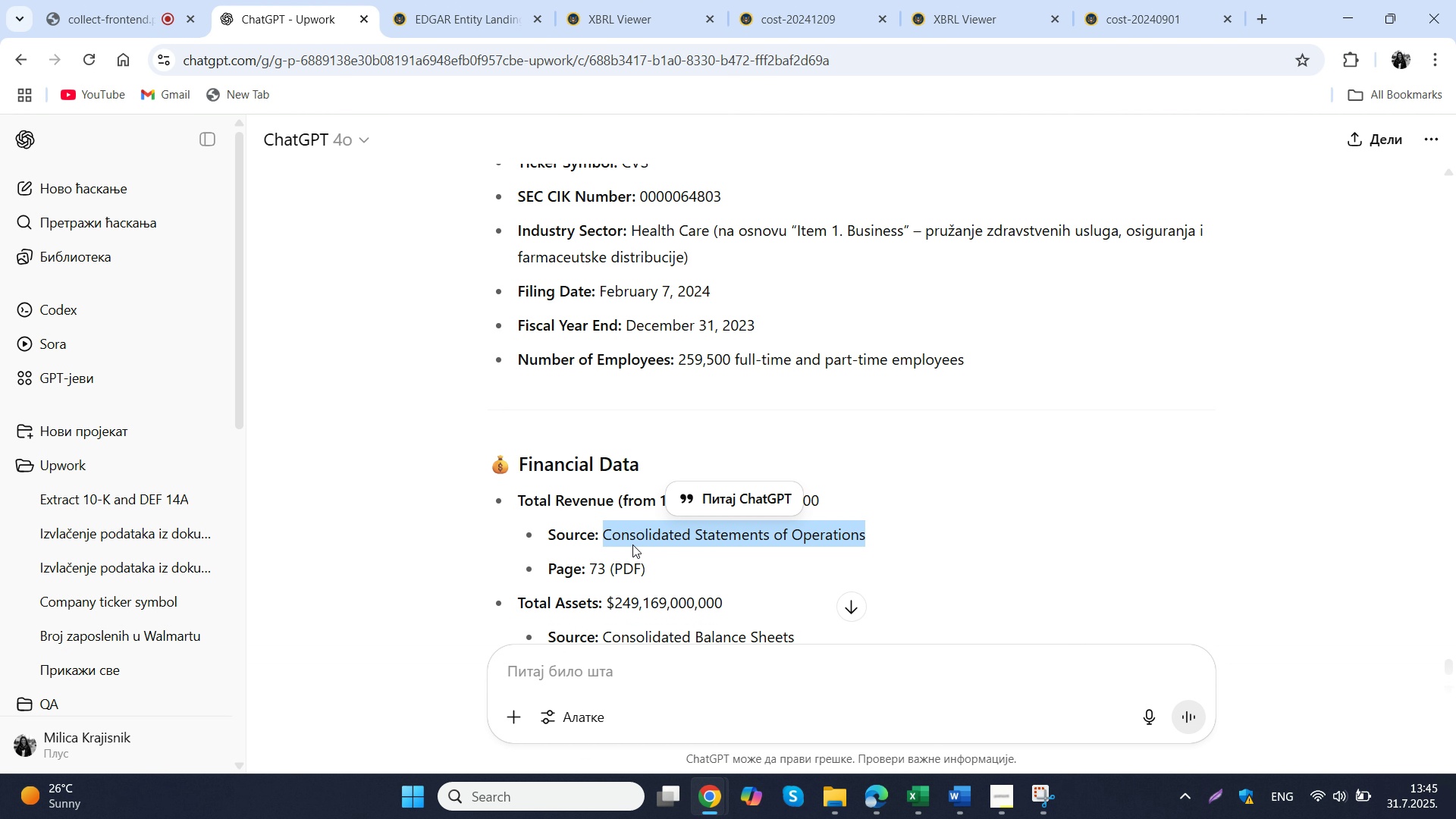 
scroll: coordinate [808, 589], scroll_direction: down, amount: 4.0
 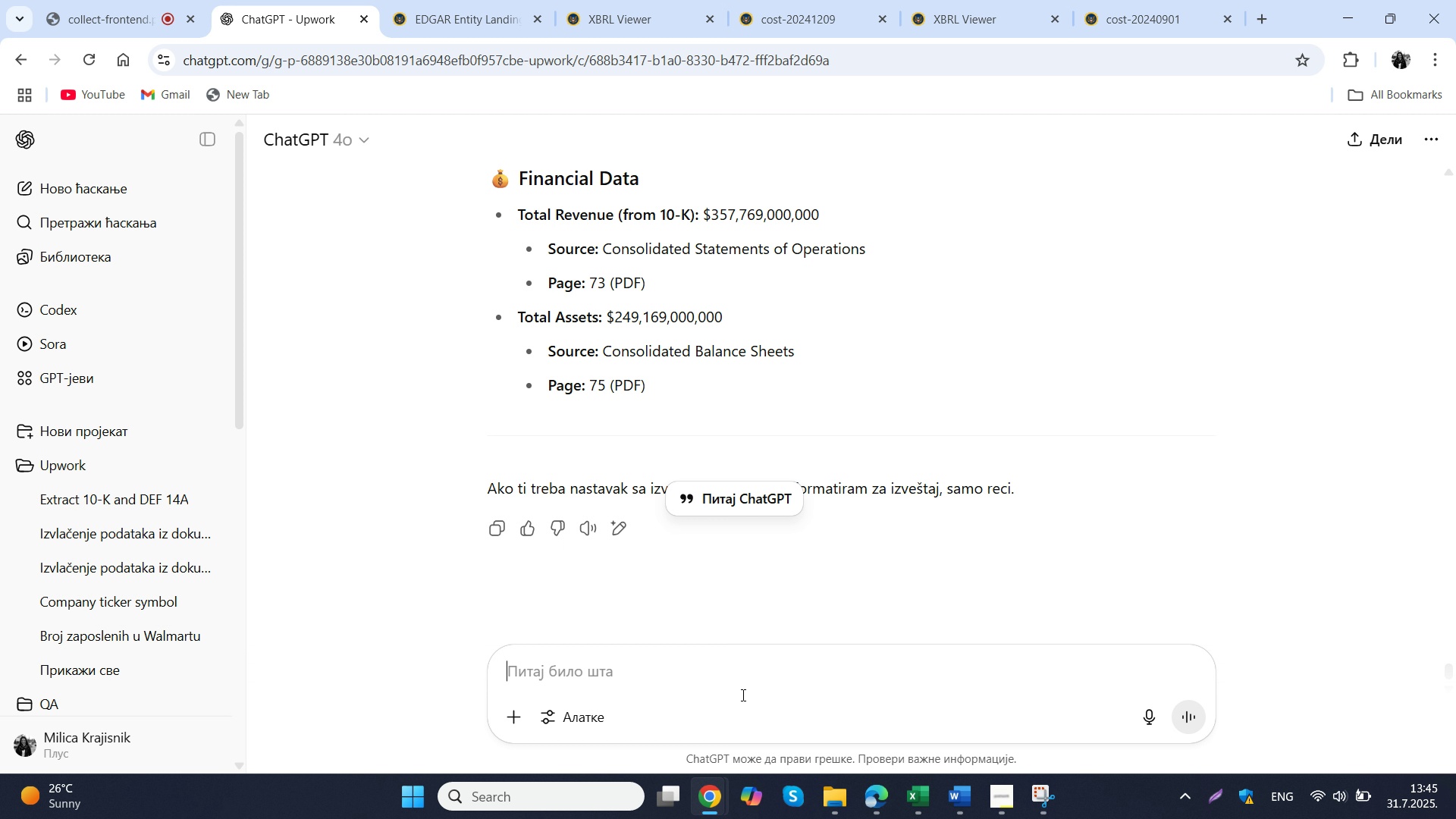 
key(Control+V)
 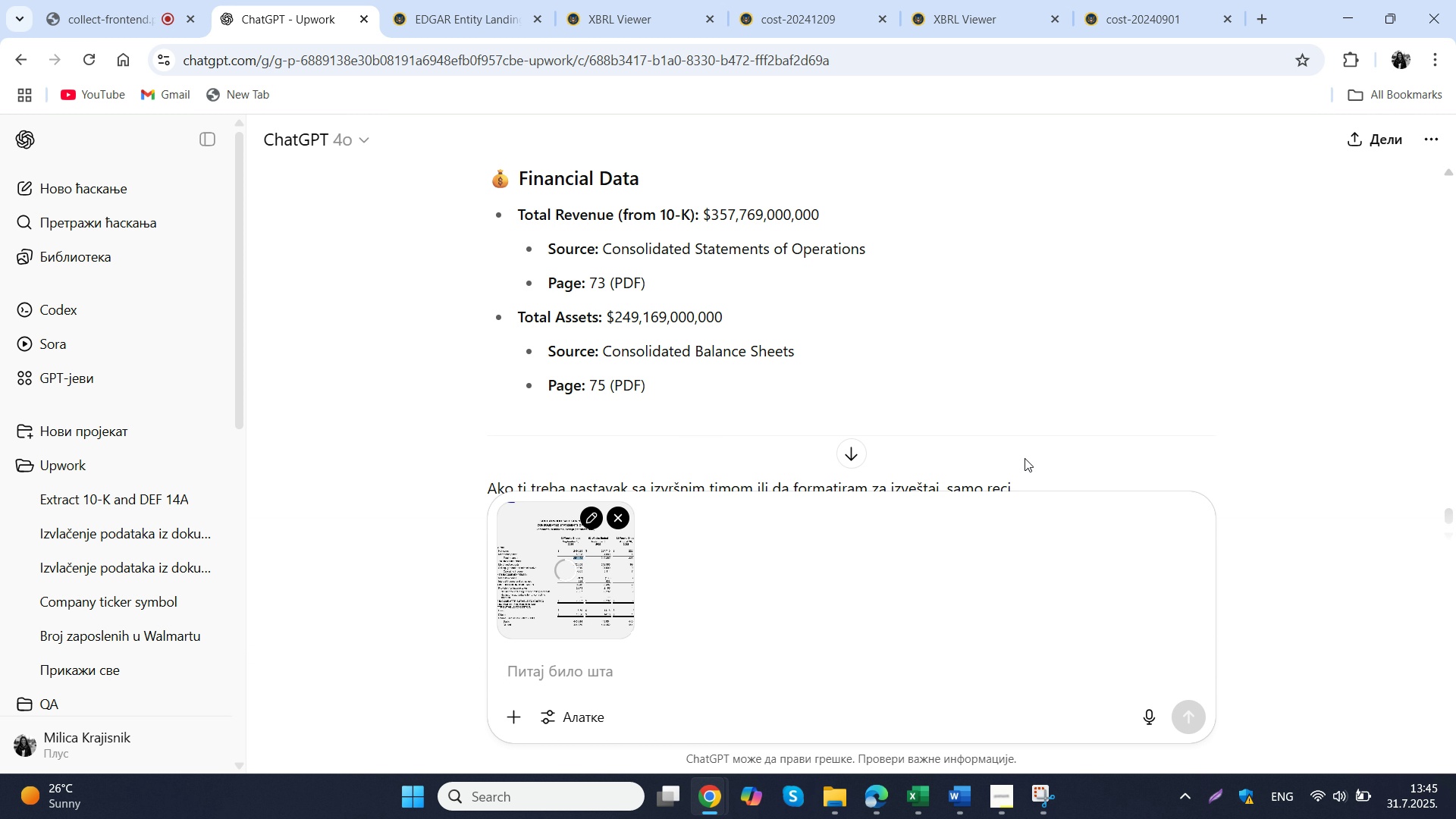 
type(koji je total revenue)
 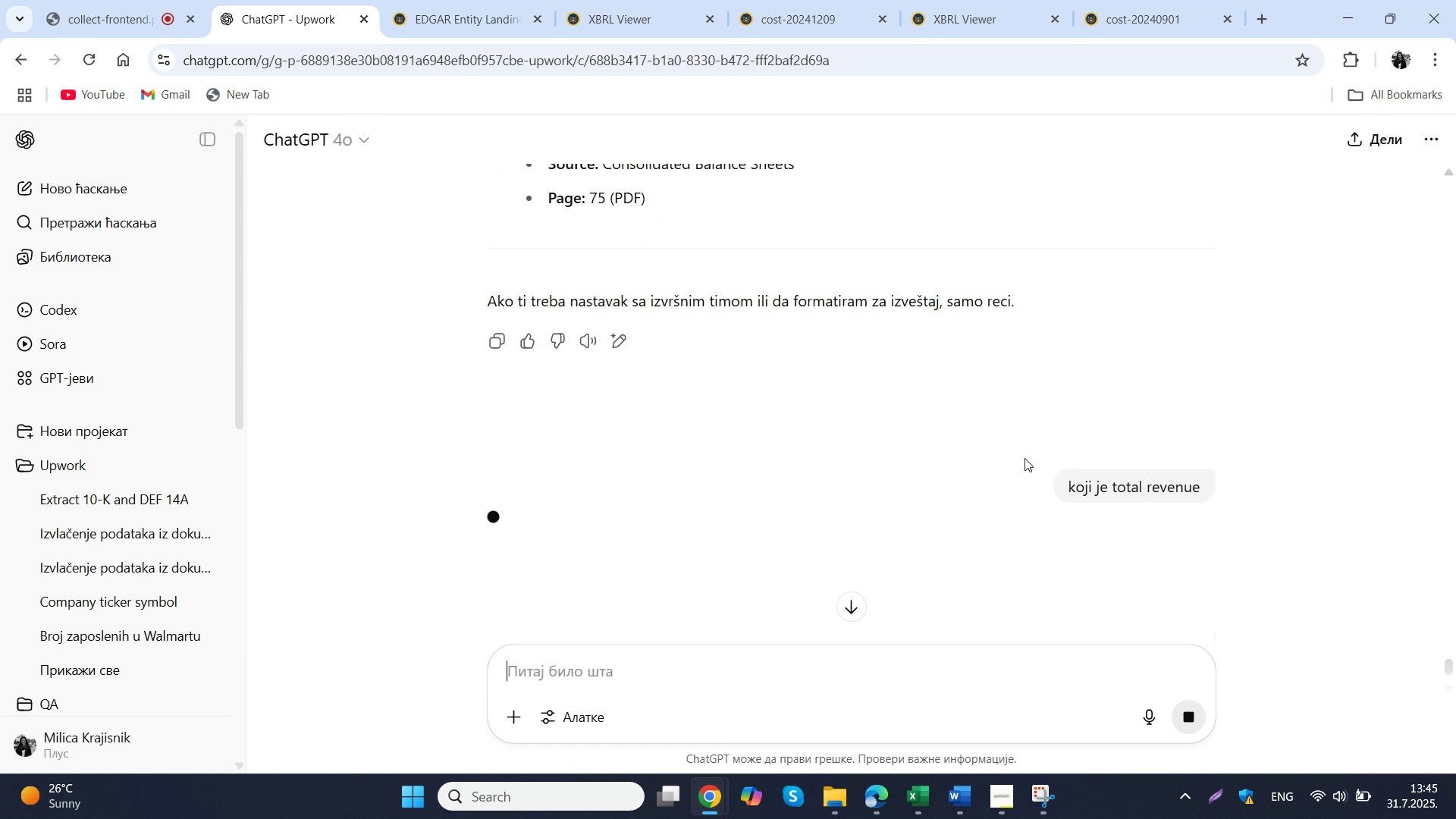 
key(Enter)
 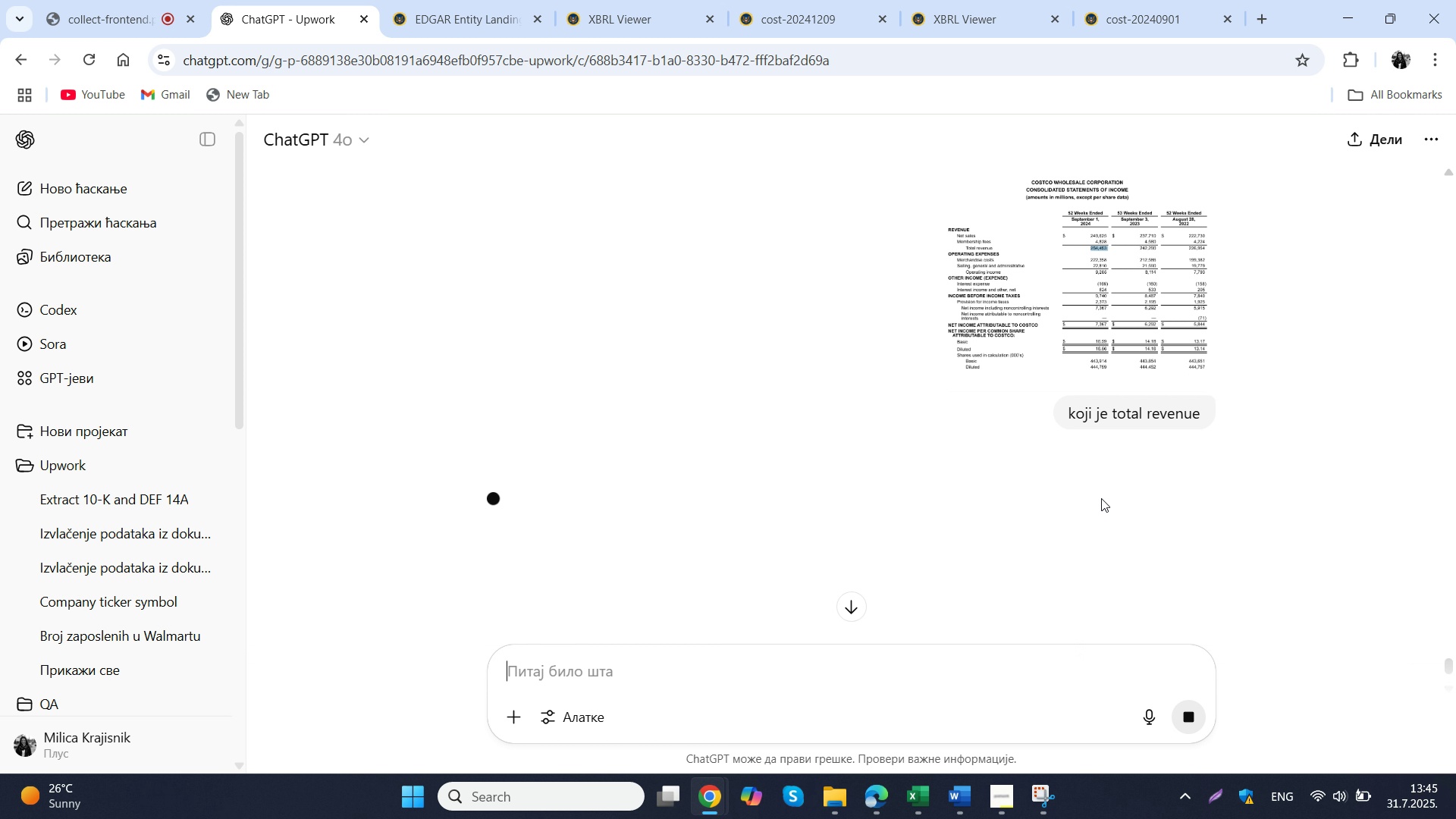 
wait(5.7)
 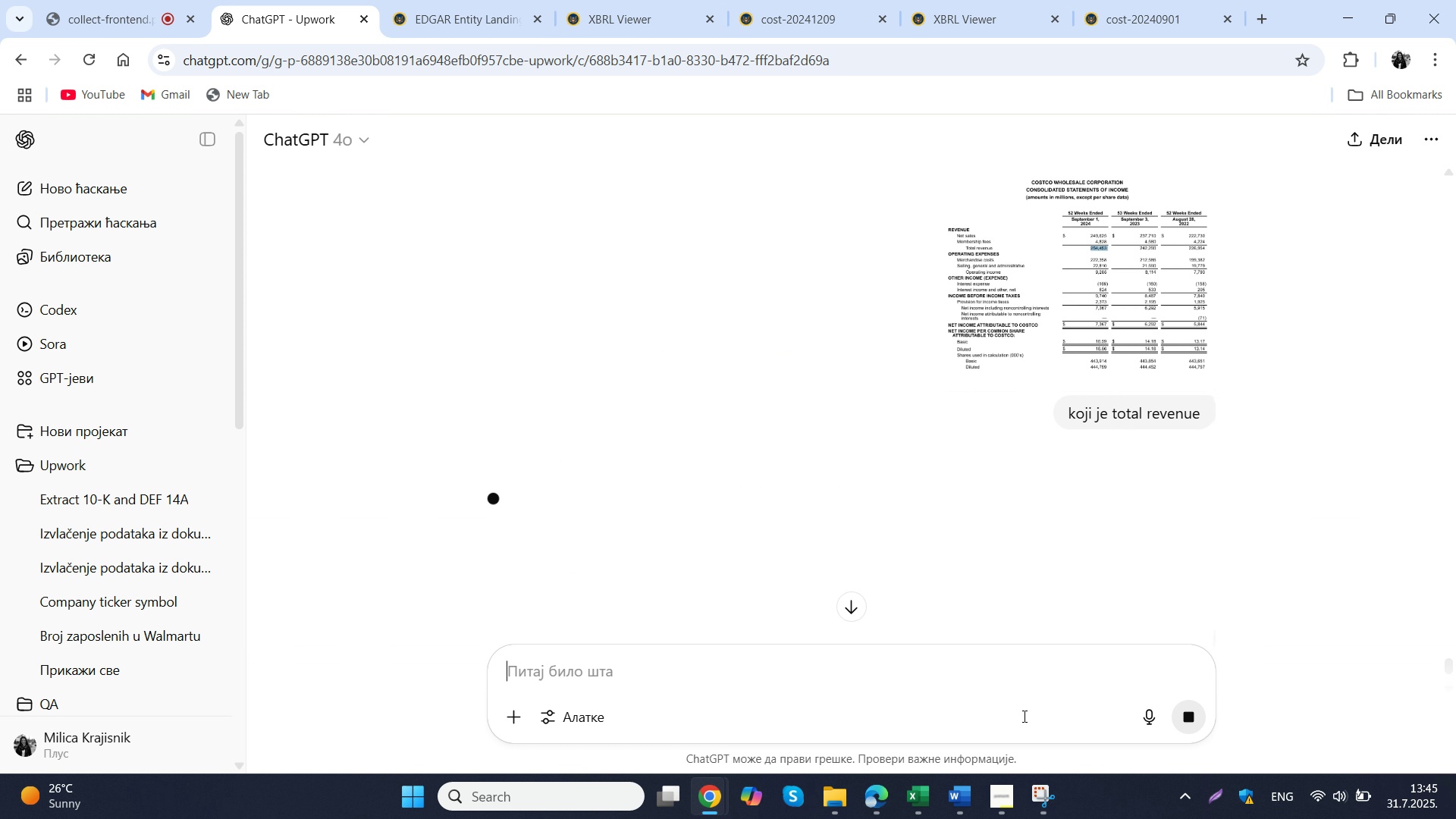 
left_click([877, 788])
 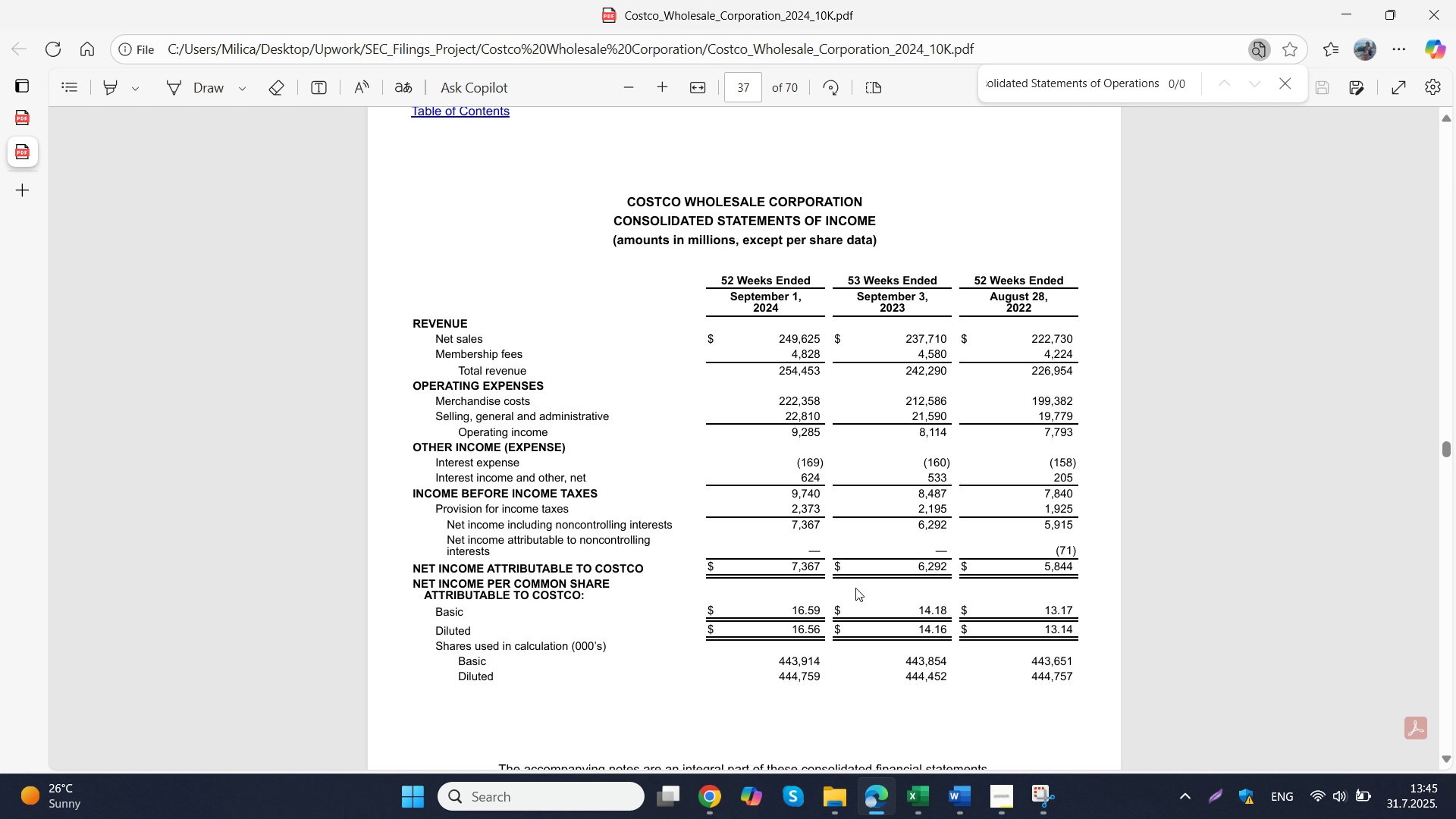 
left_click([855, 588])
 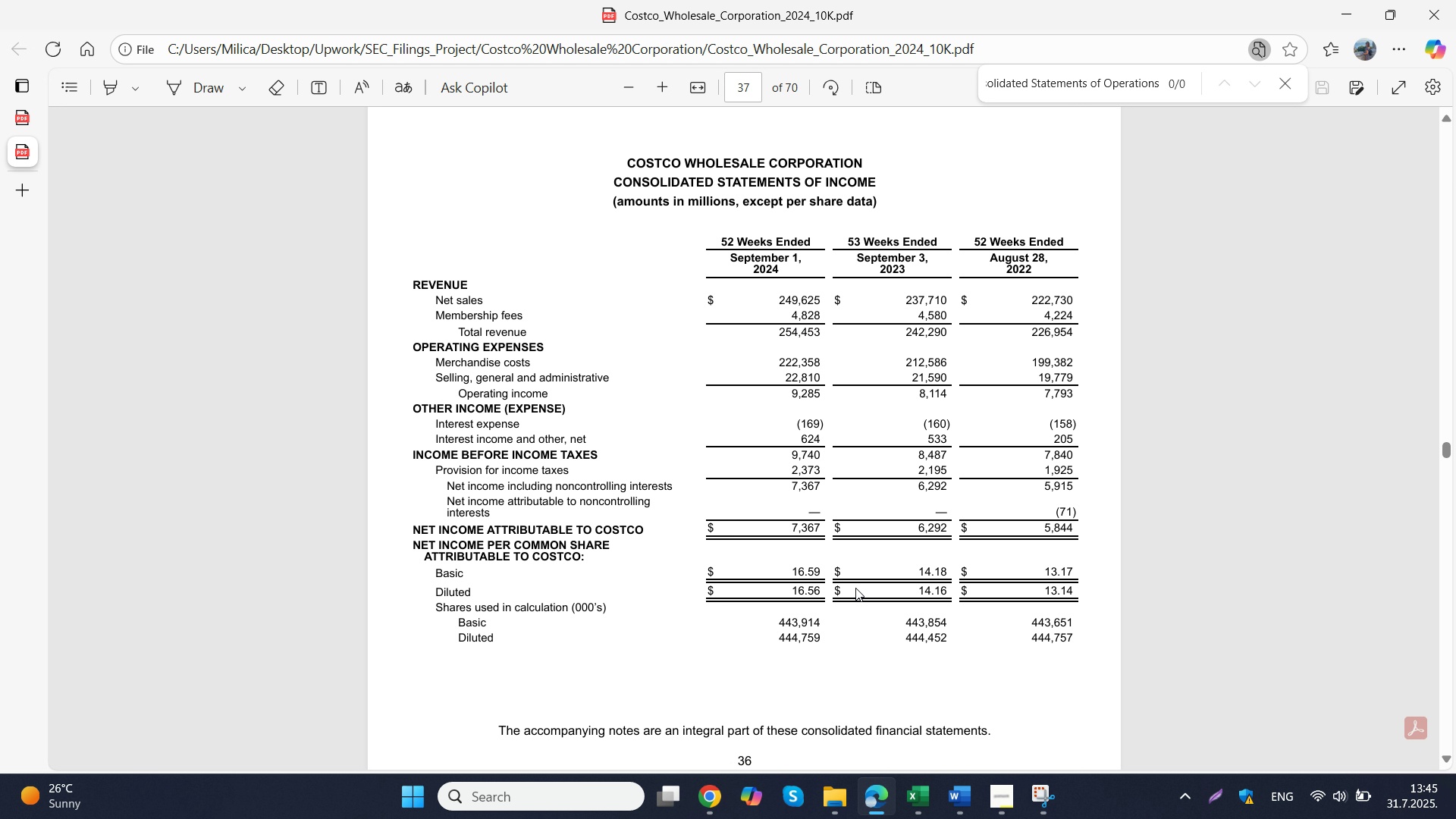 
scroll: coordinate [855, 588], scroll_direction: down, amount: 6.0
 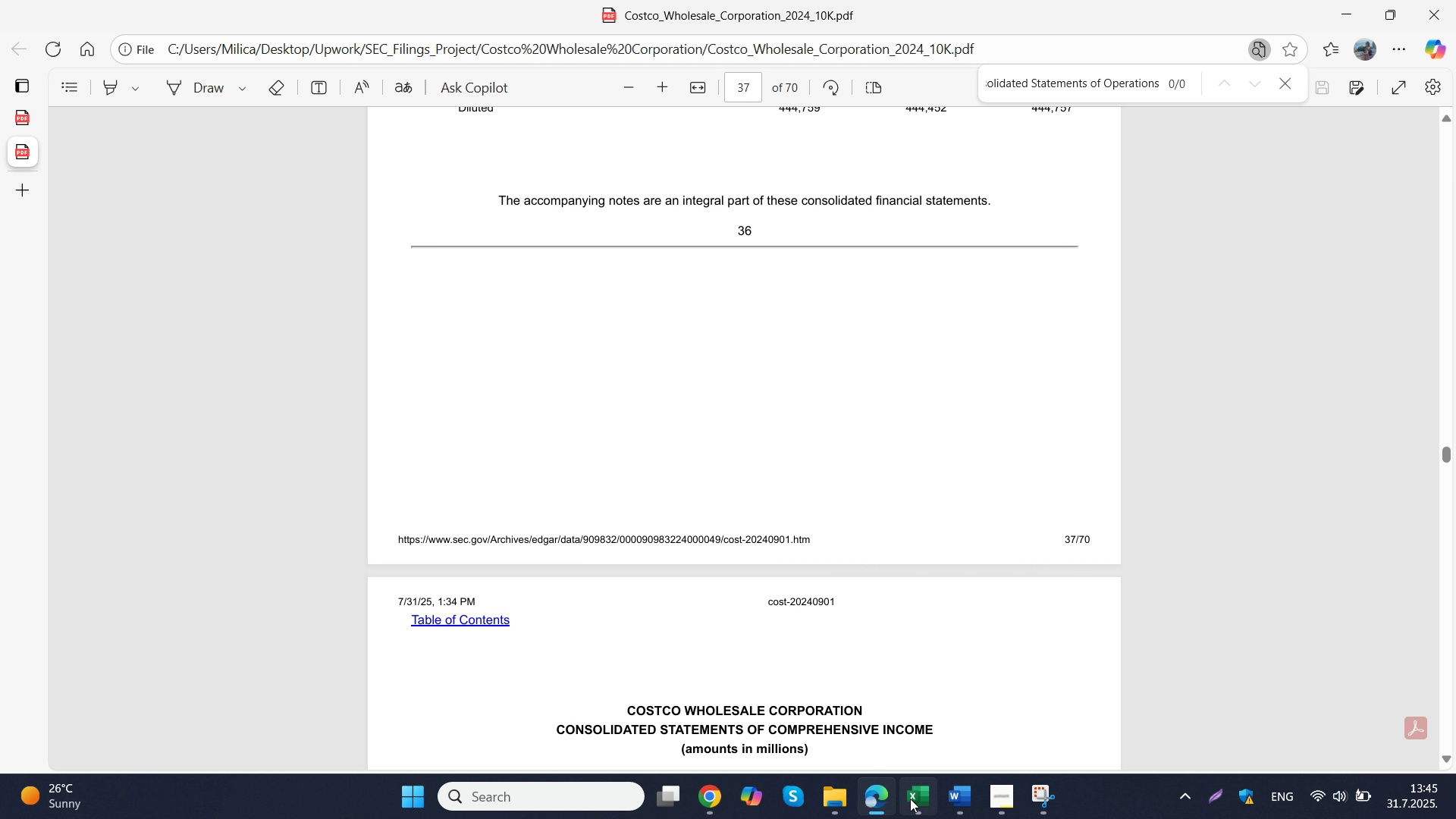 
left_click([915, 799])
 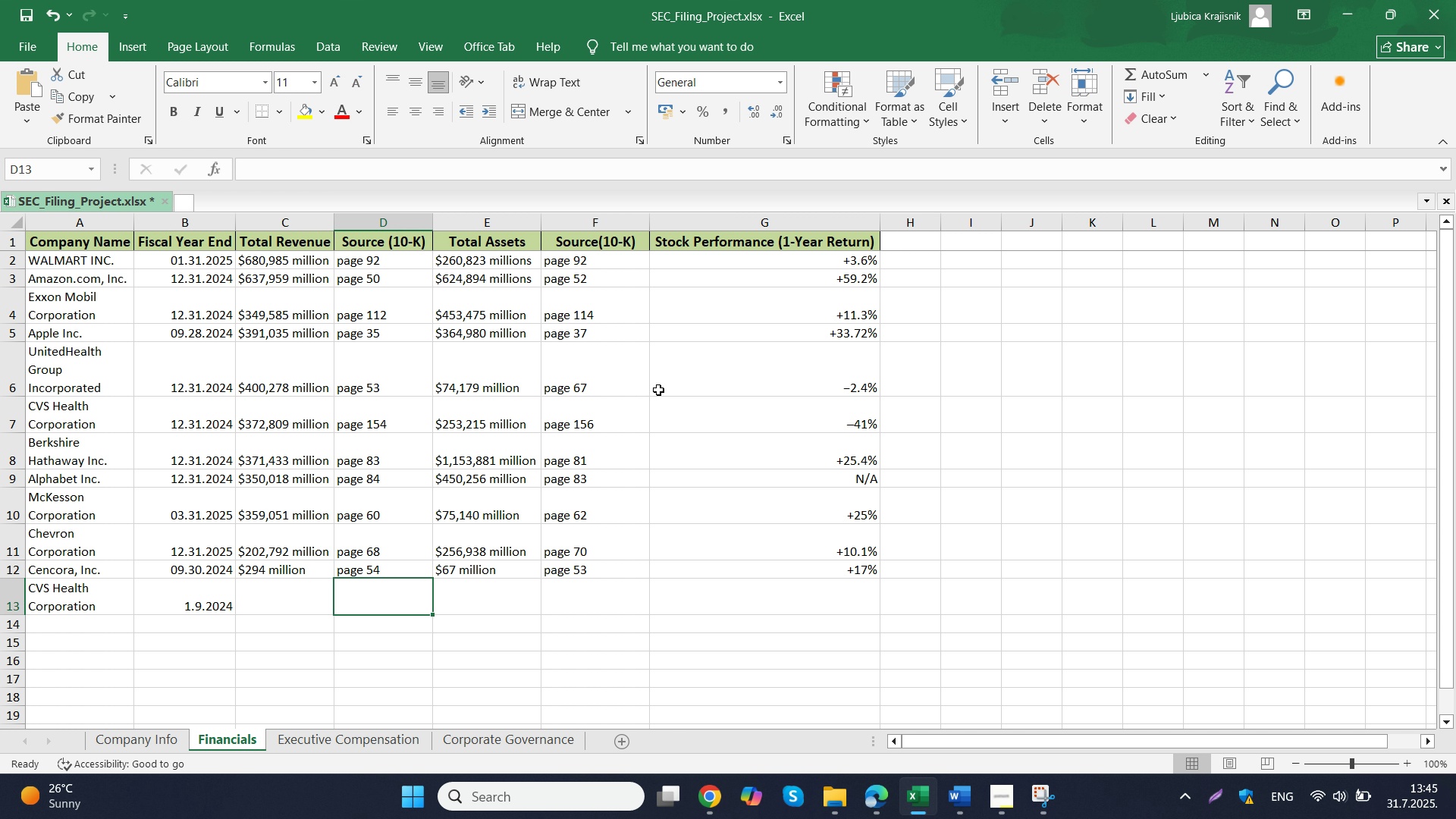 
type(page 37)
 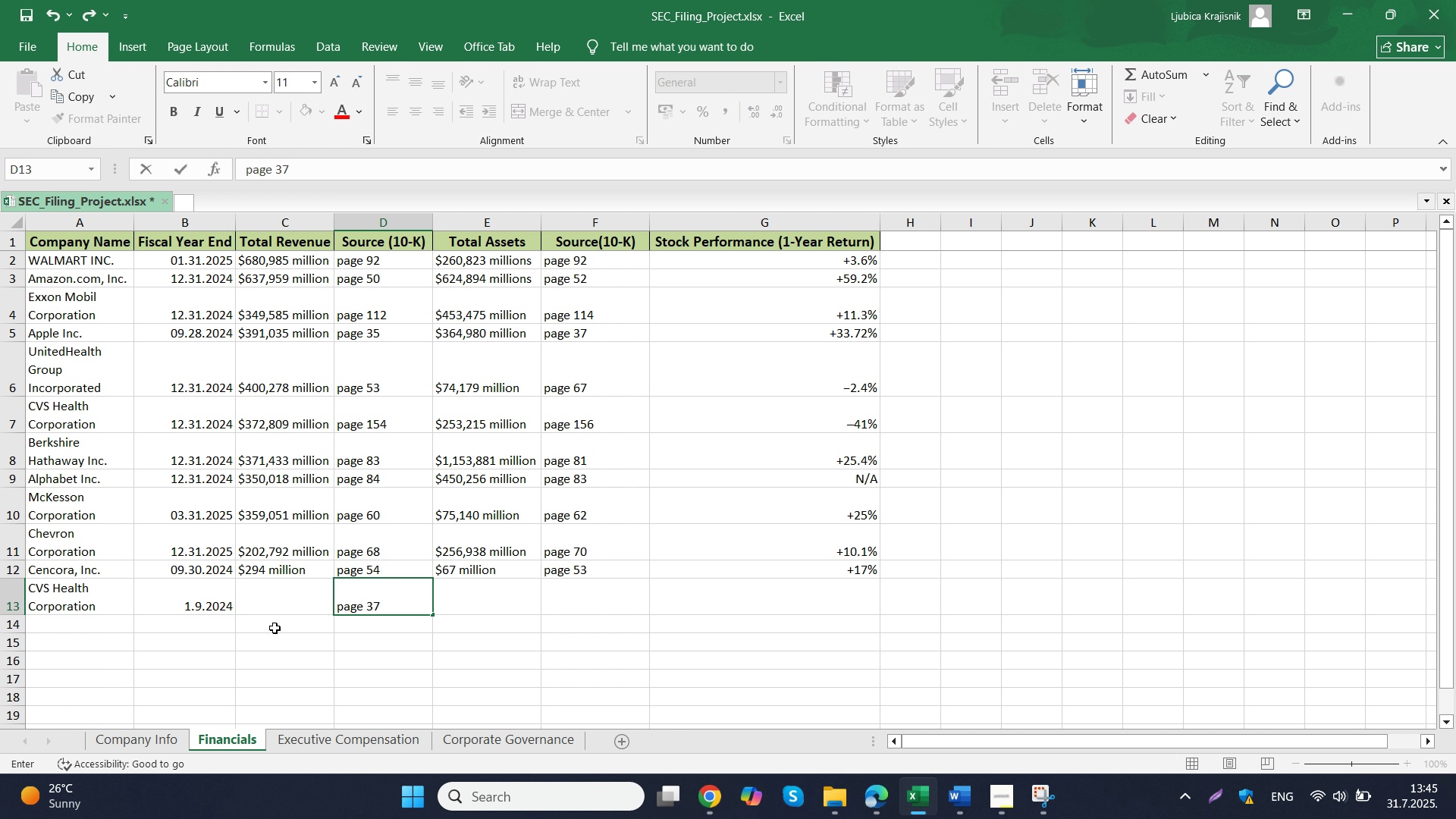 
left_click([315, 594])
 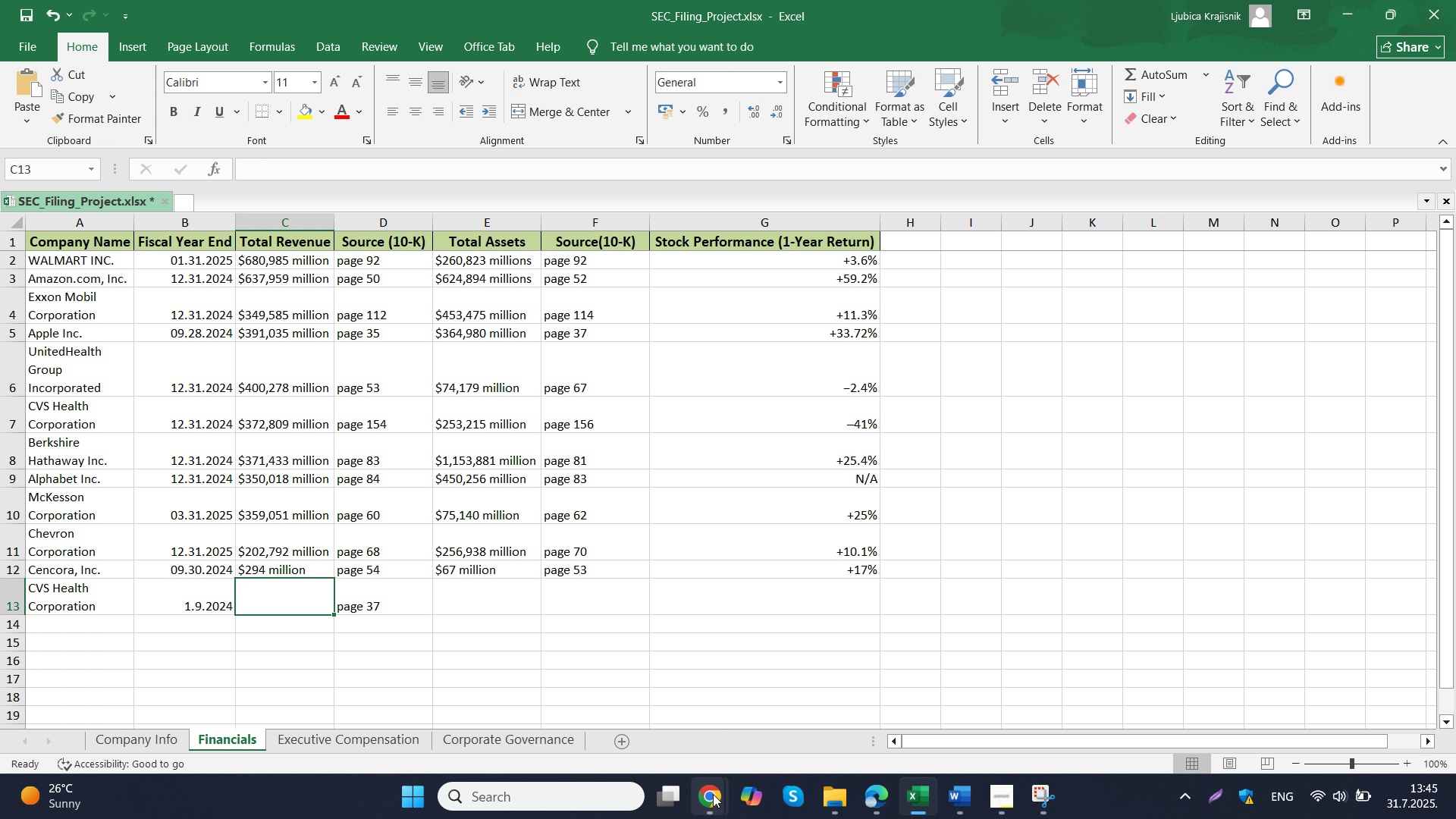 
left_click([664, 728])
 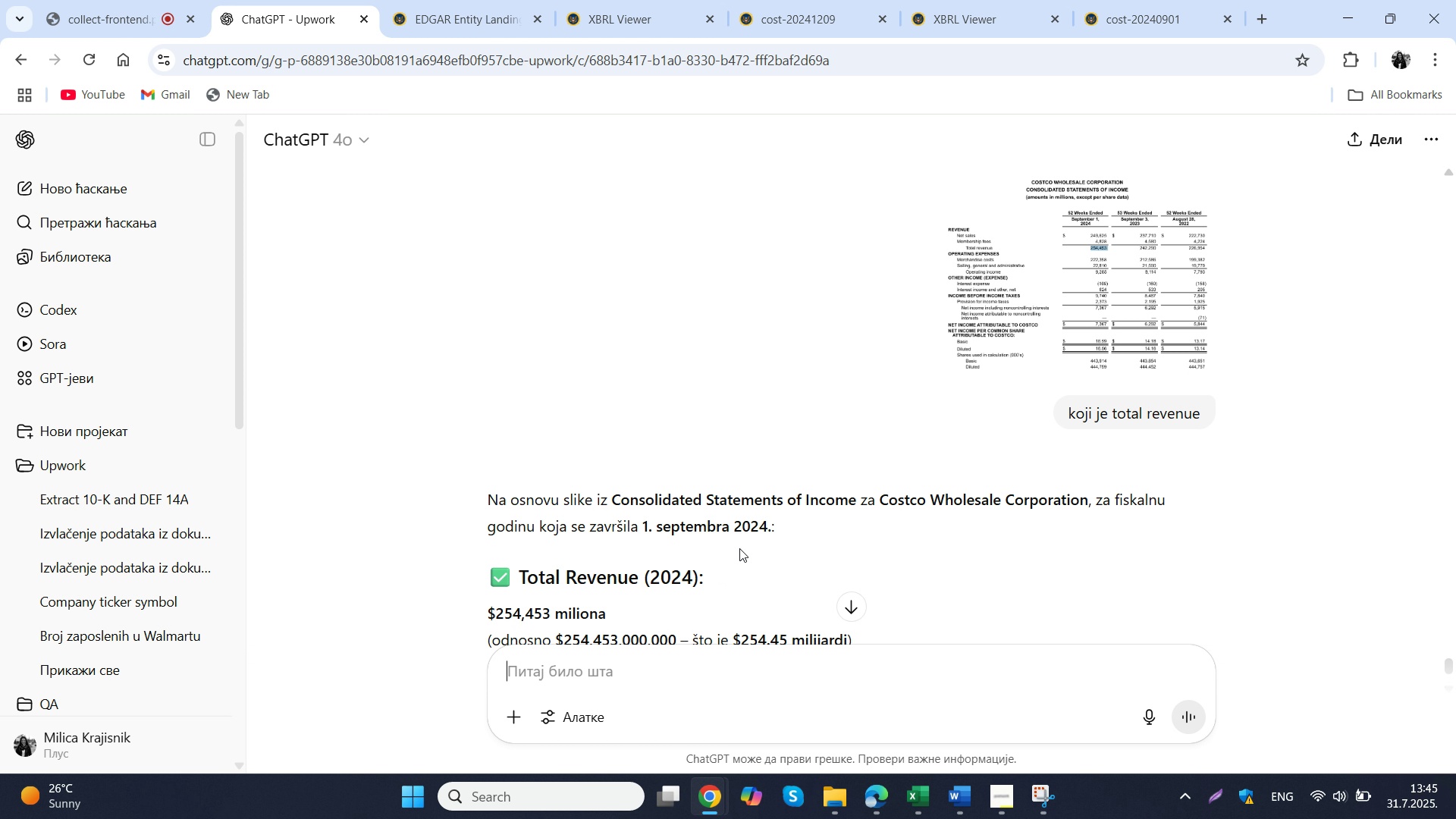 
scroll: coordinate [748, 546], scroll_direction: up, amount: 7.0
 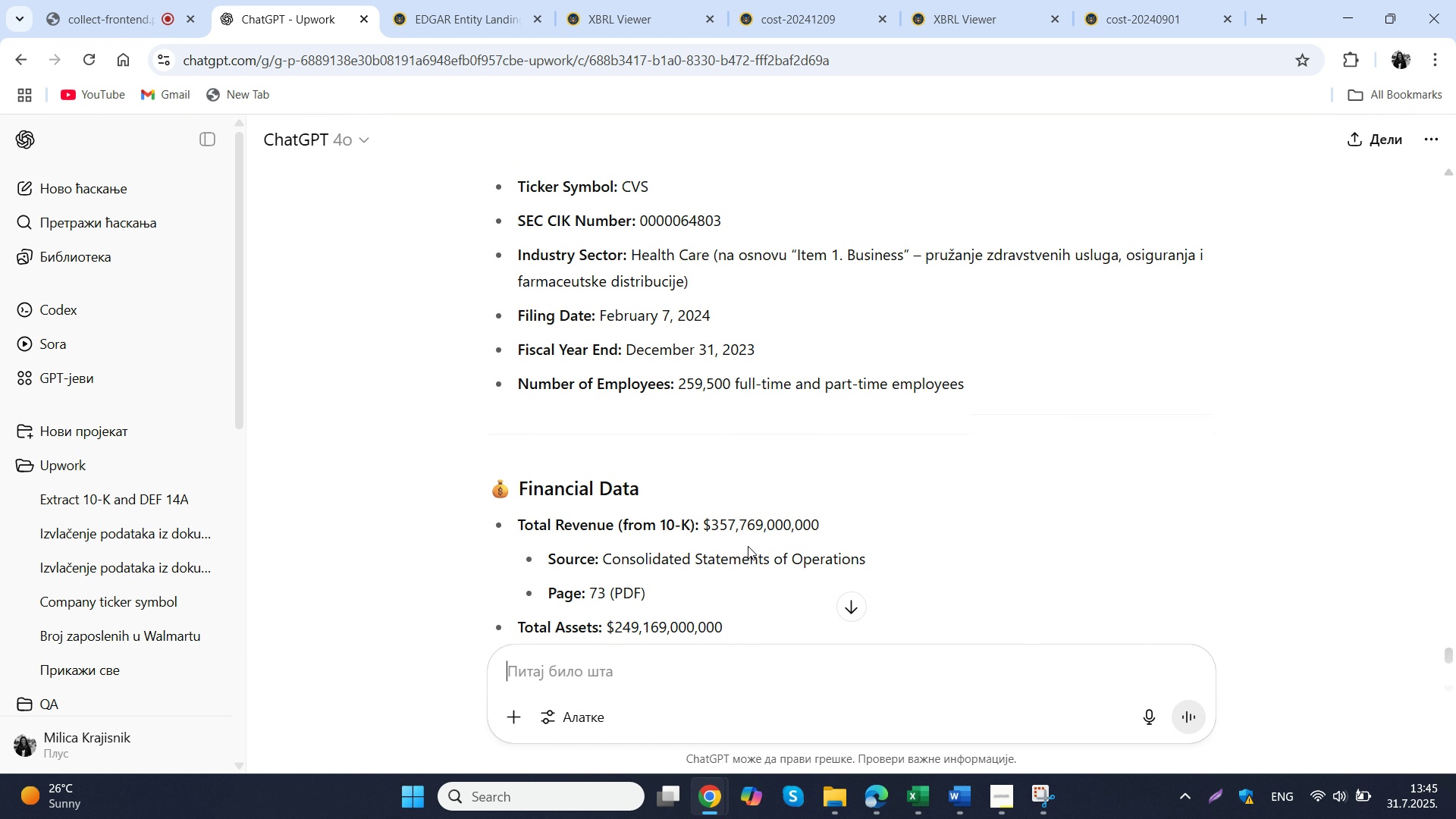 
scroll: coordinate [767, 535], scroll_direction: down, amount: 8.0
 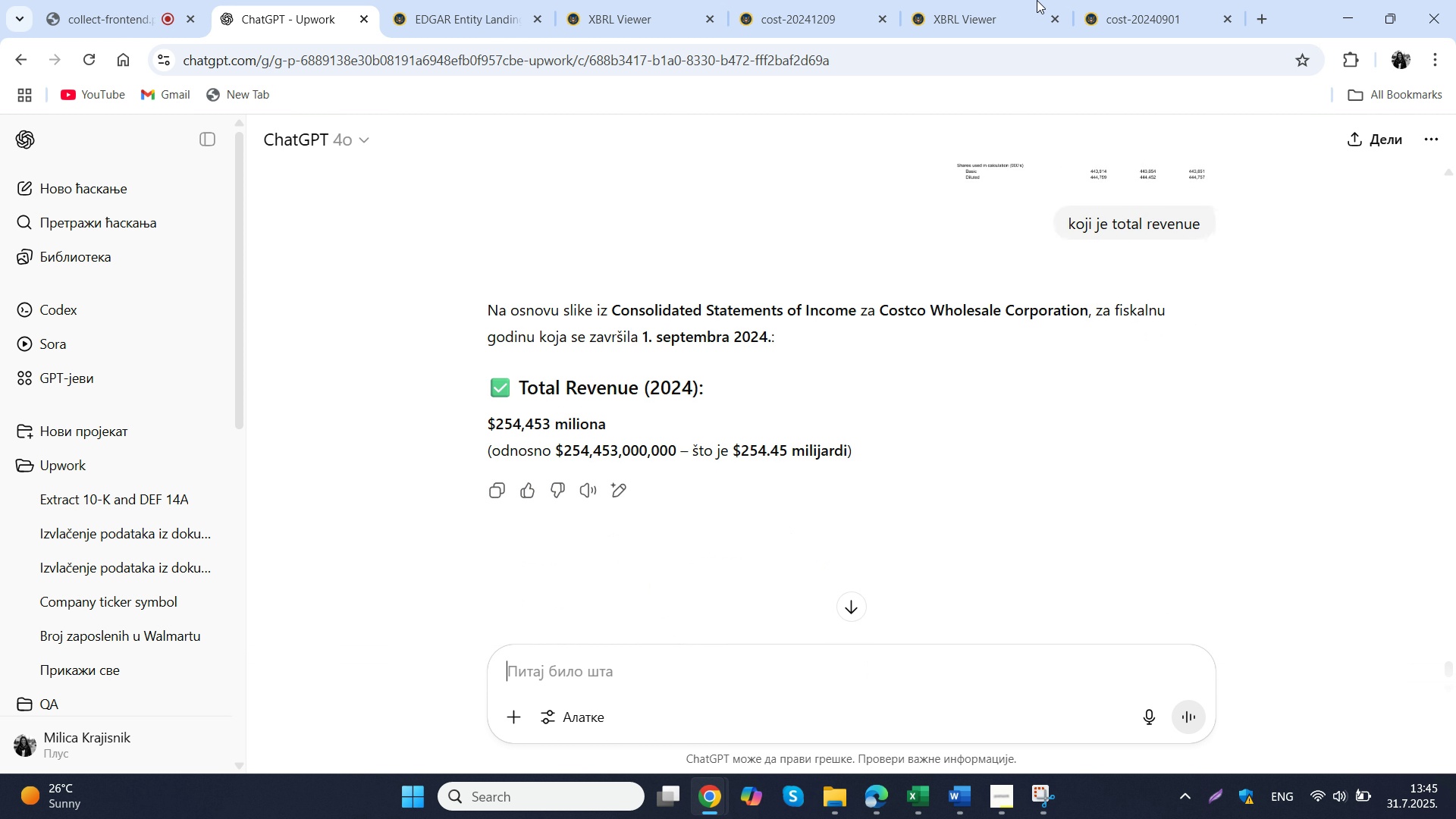 
left_click([824, 0])
 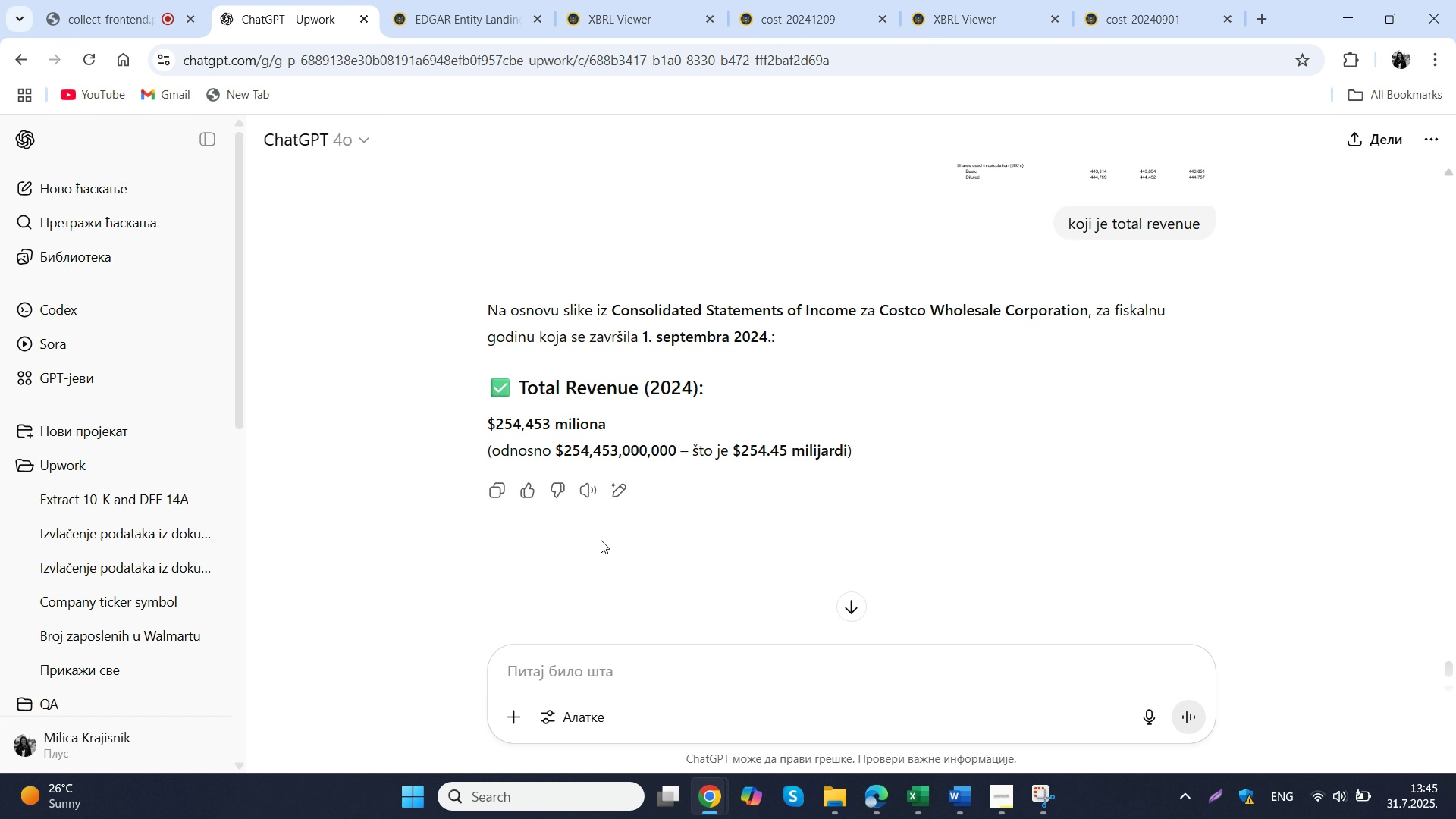 
left_click_drag(start_coordinate=[549, 415], to_coordinate=[488, 416])
 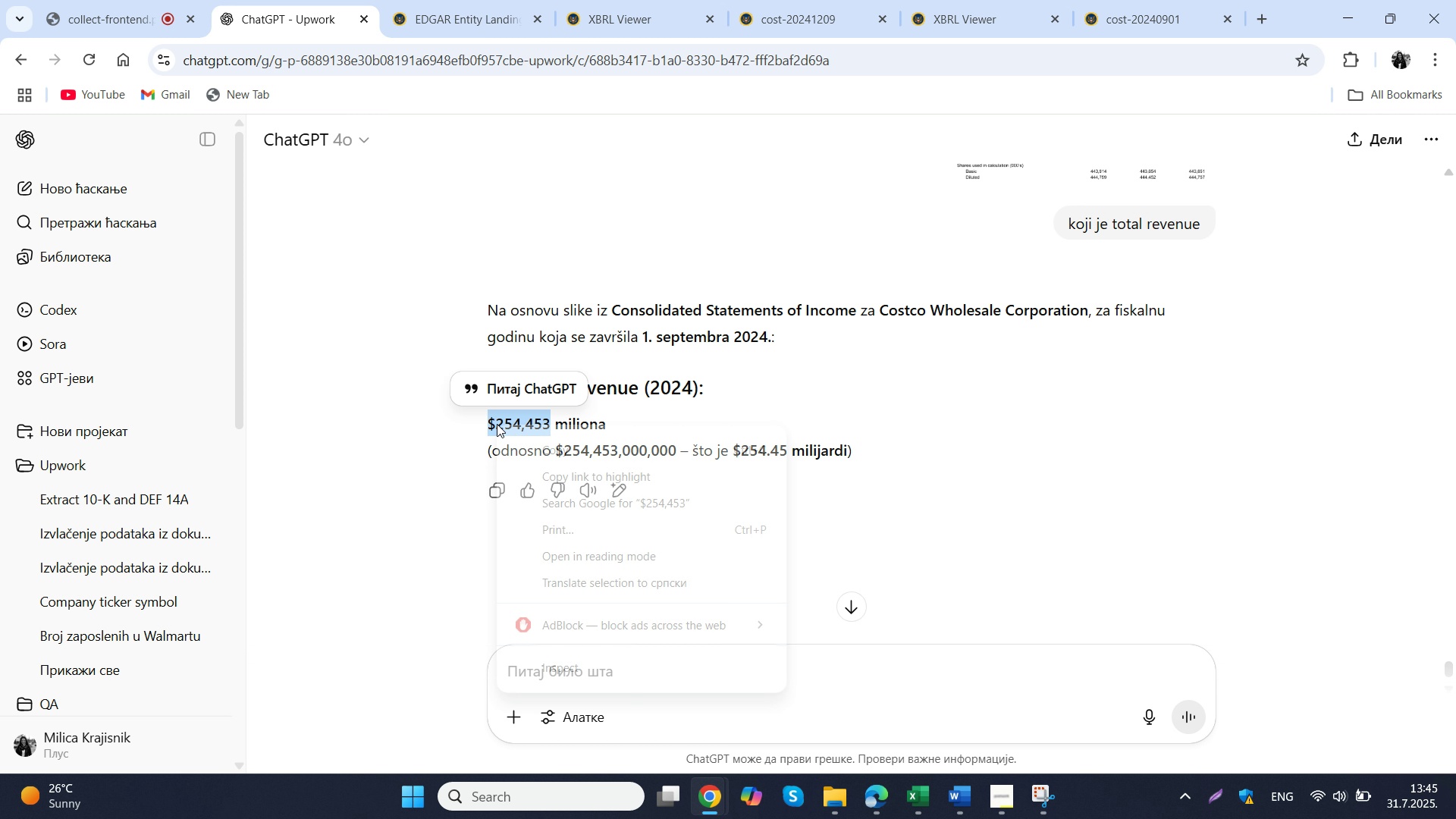 
right_click([497, 424])
 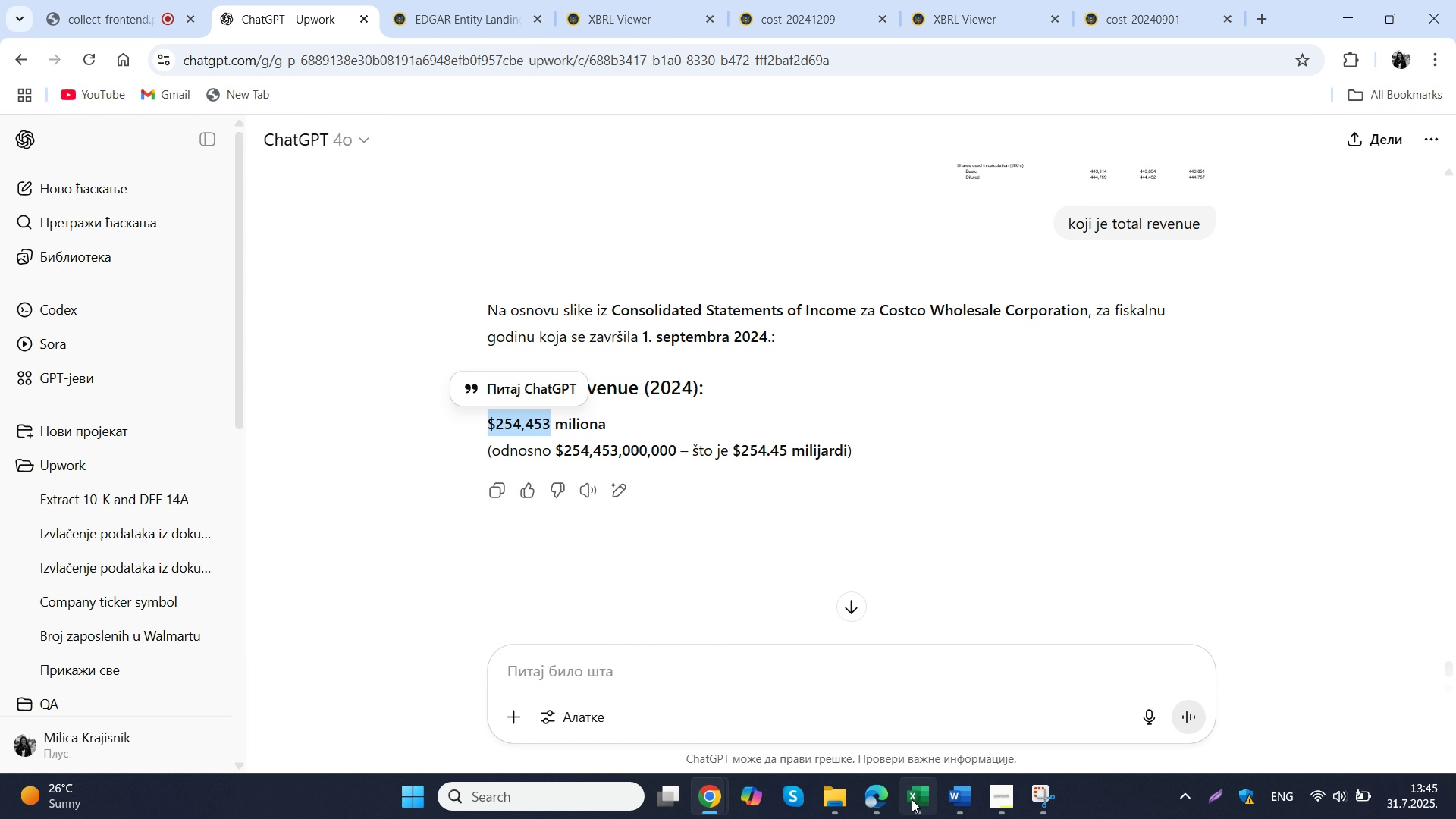 
left_click([877, 793])
 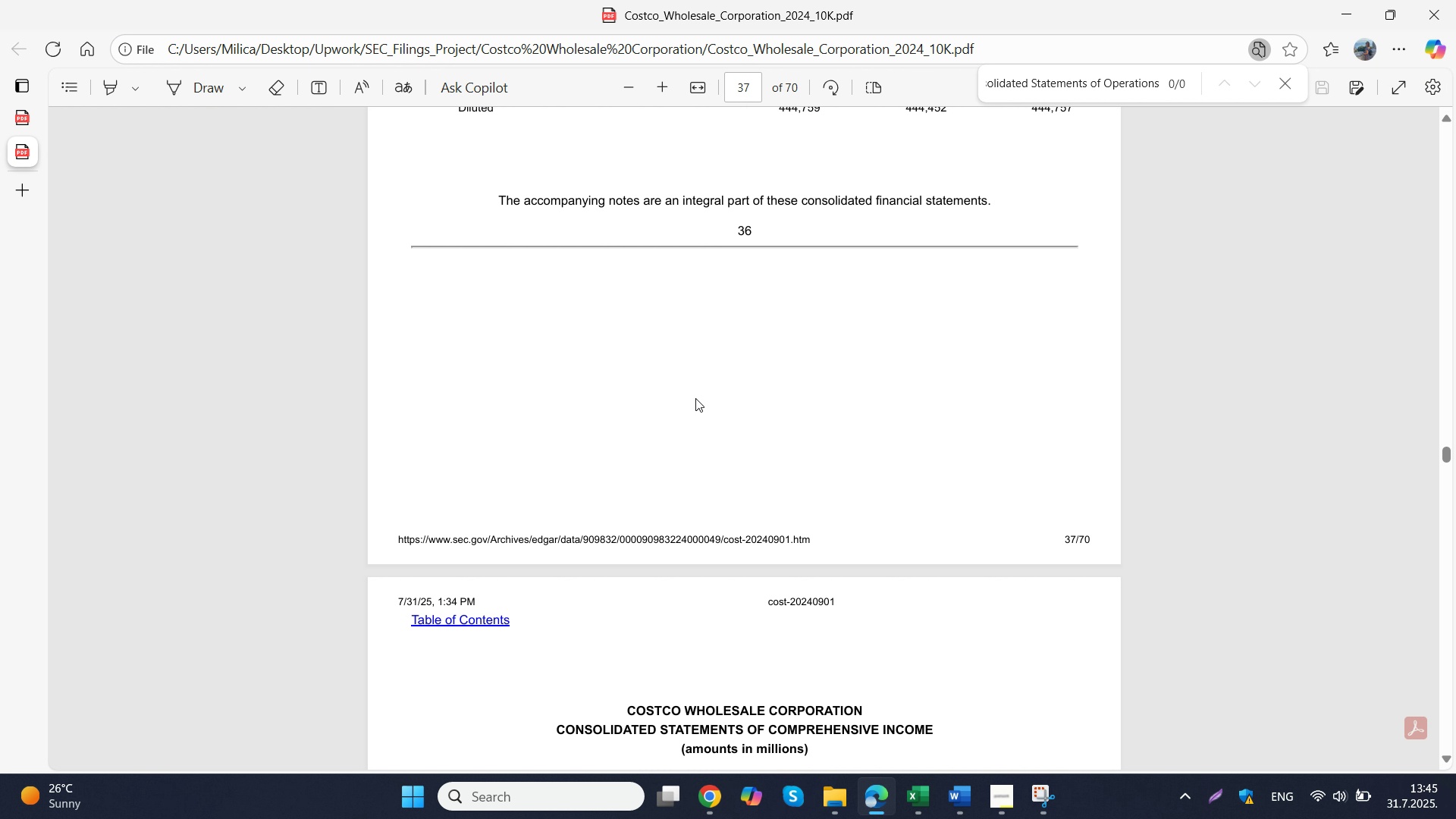 
scroll: coordinate [692, 349], scroll_direction: up, amount: 5.0
 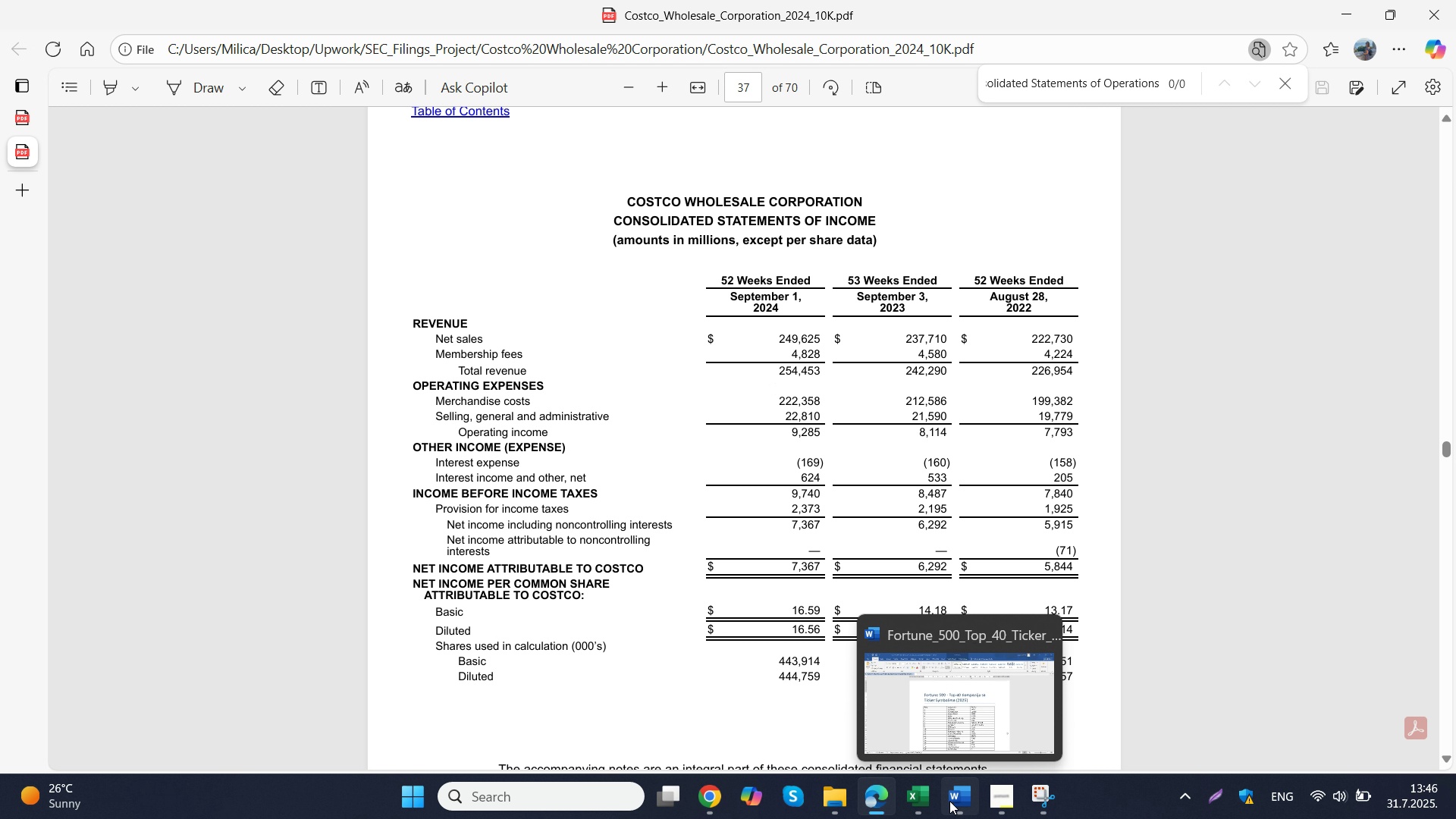 
left_click([910, 808])
 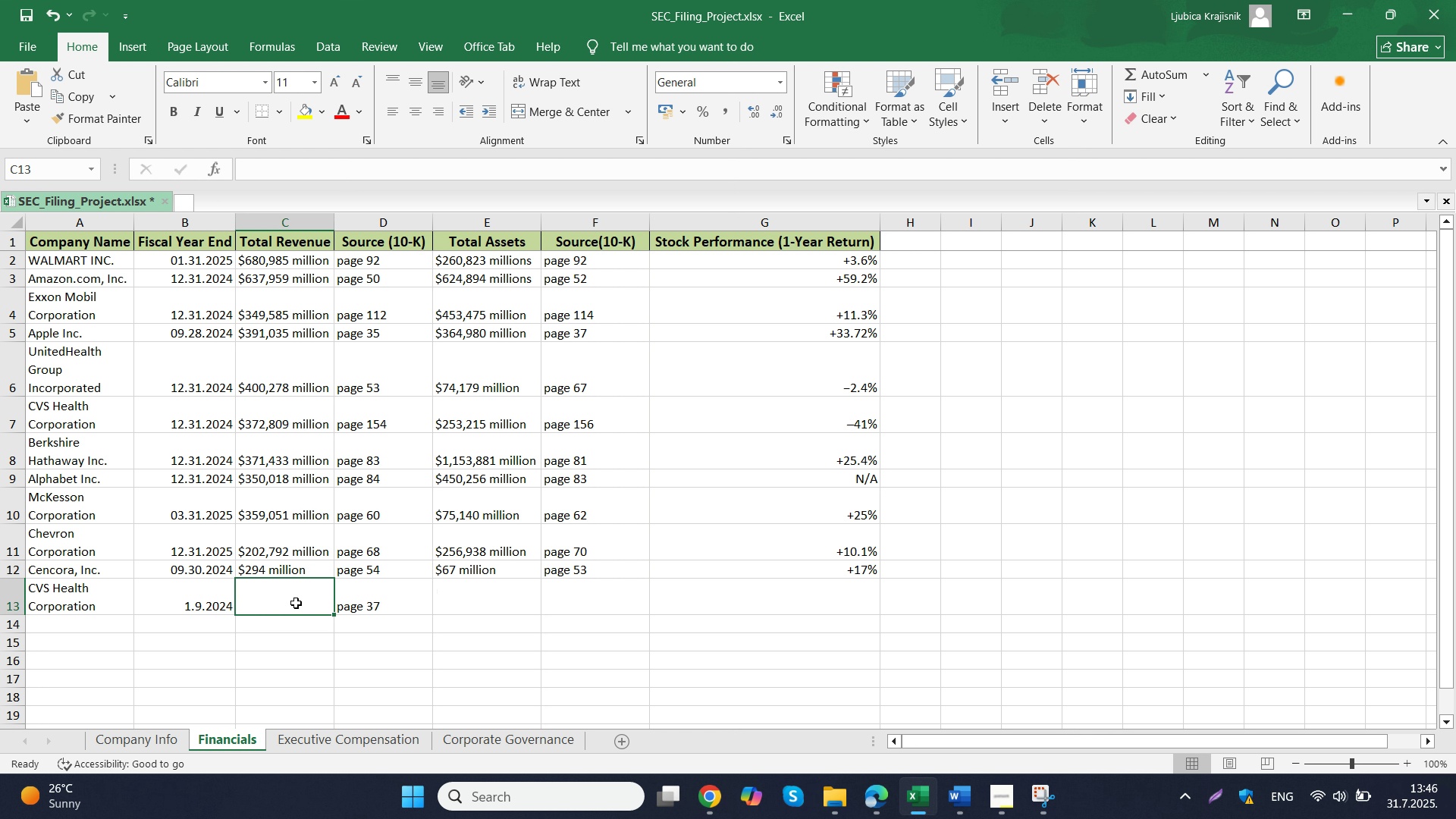 
double_click([296, 603])
 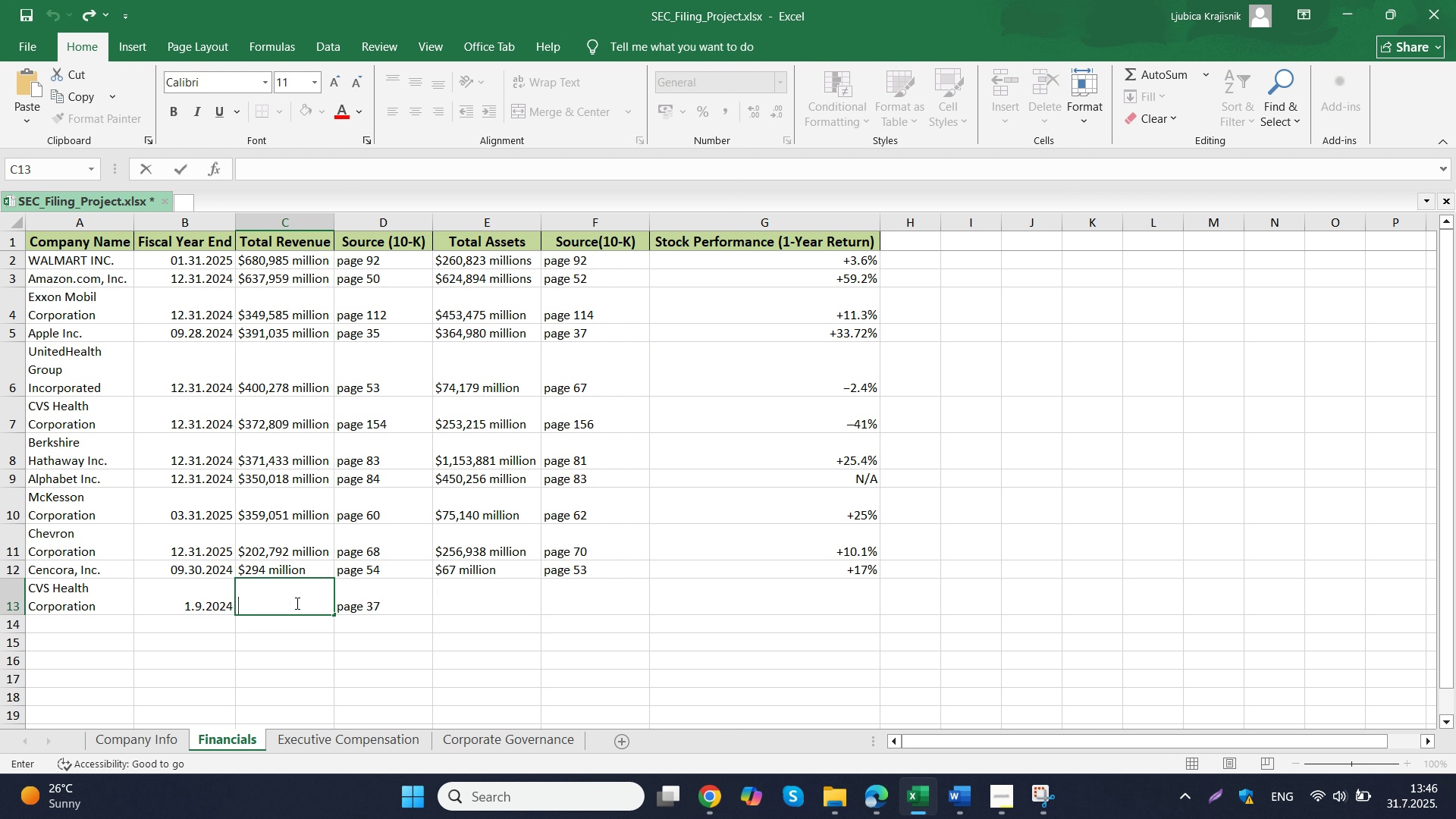 
key(Control+V)
 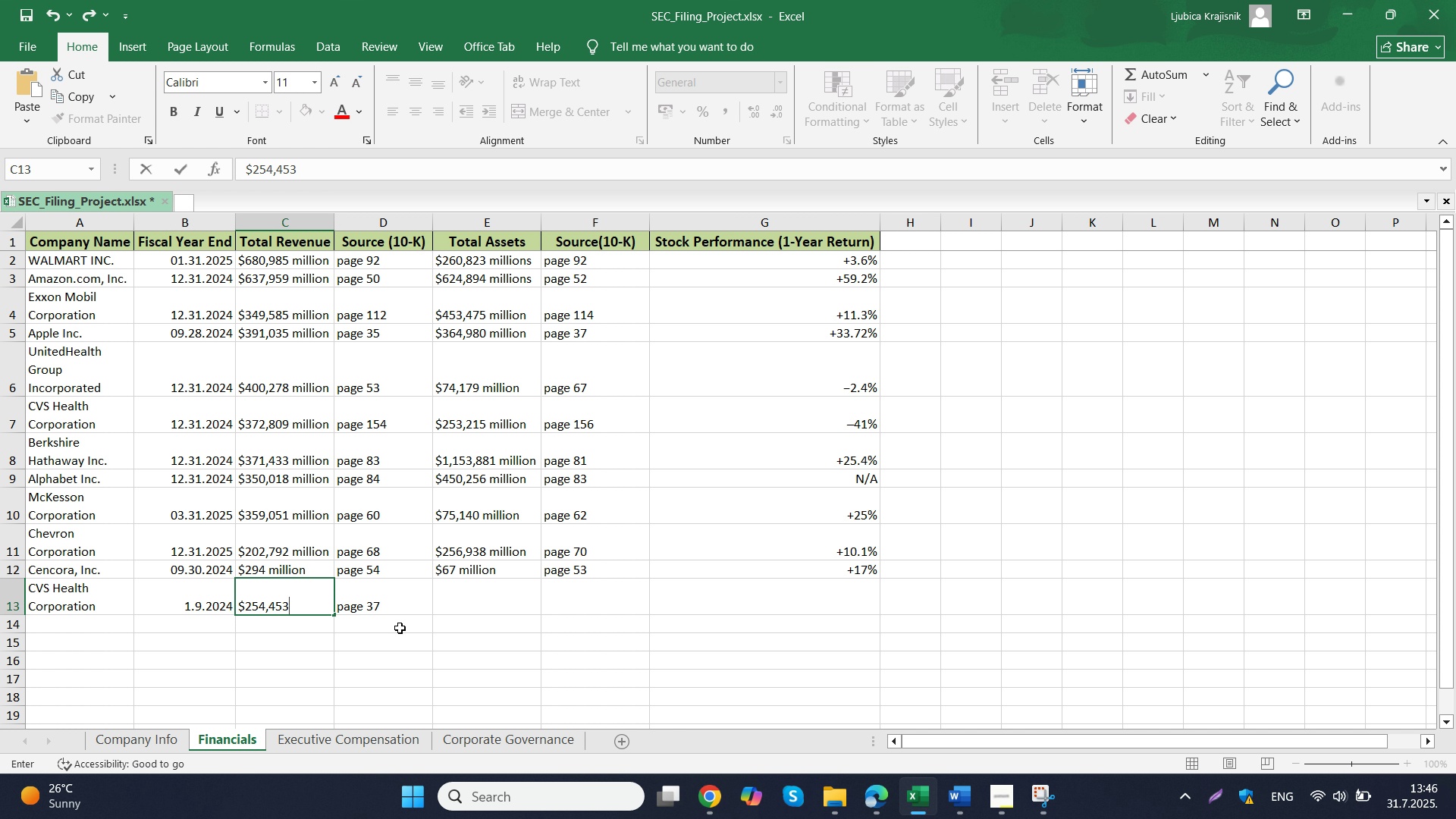 
type( million)
key(Tab)
key(Tab)
 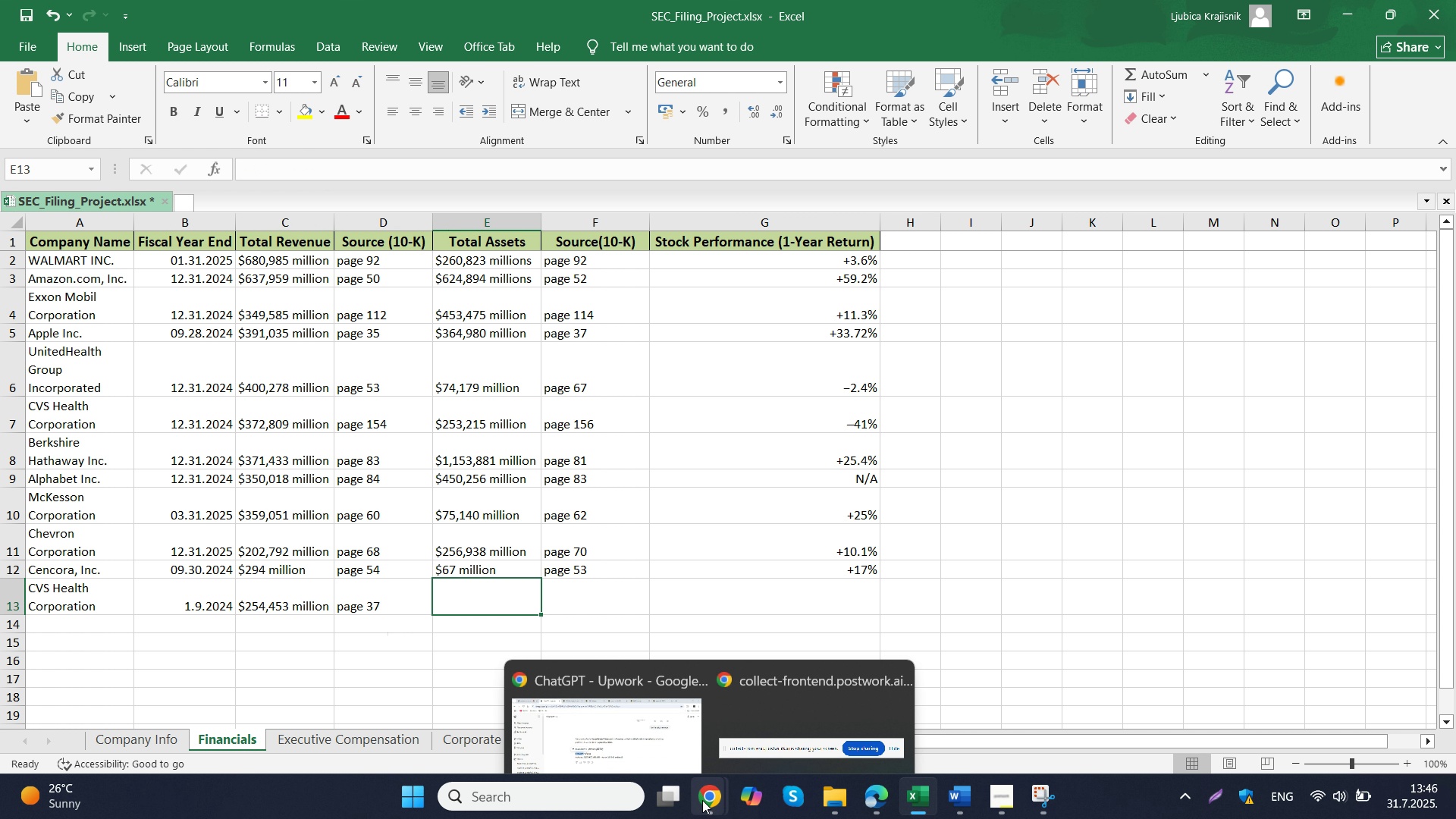 
left_click([662, 730])
 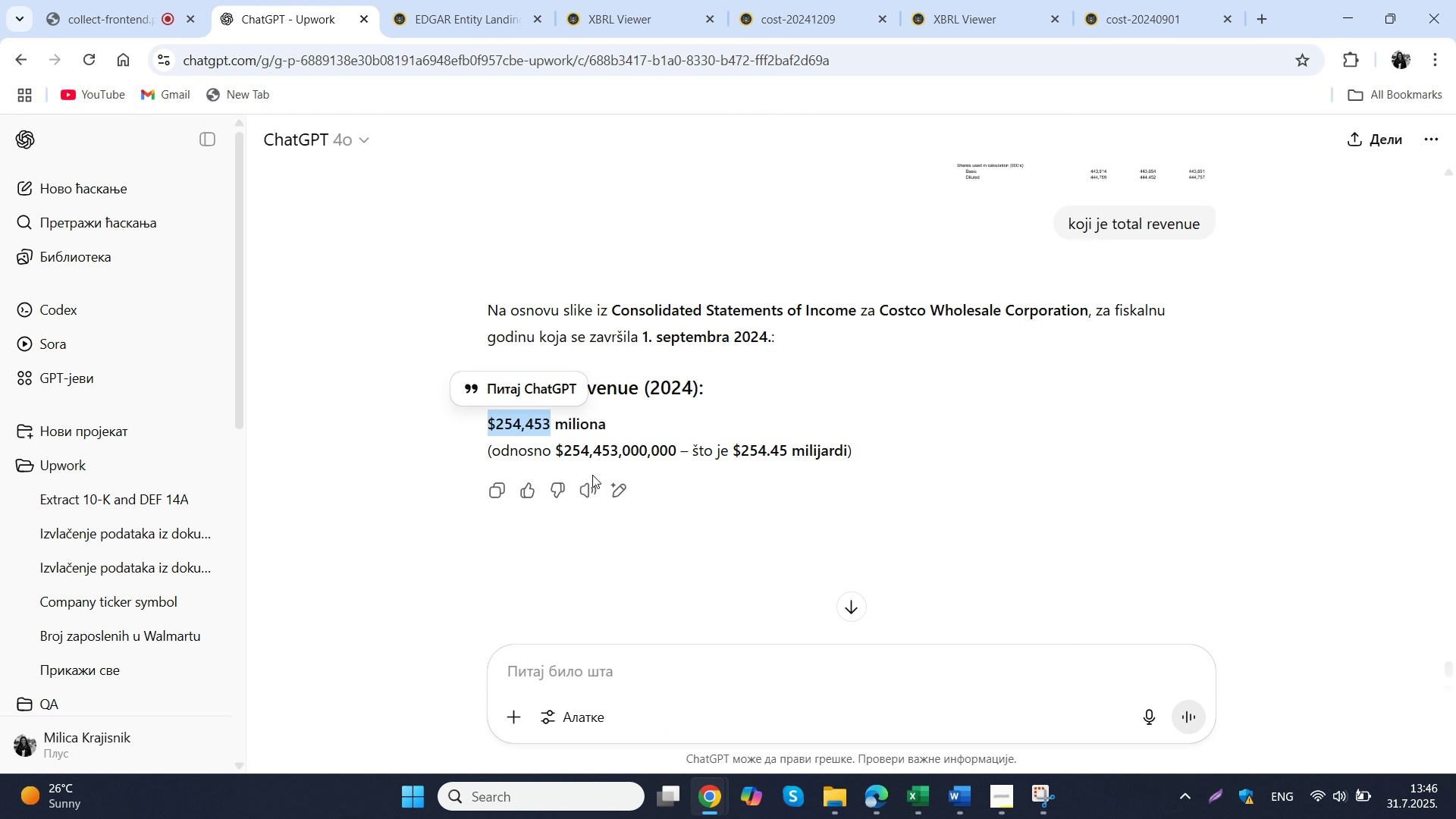 
scroll: coordinate [592, 474], scroll_direction: up, amount: 7.0
 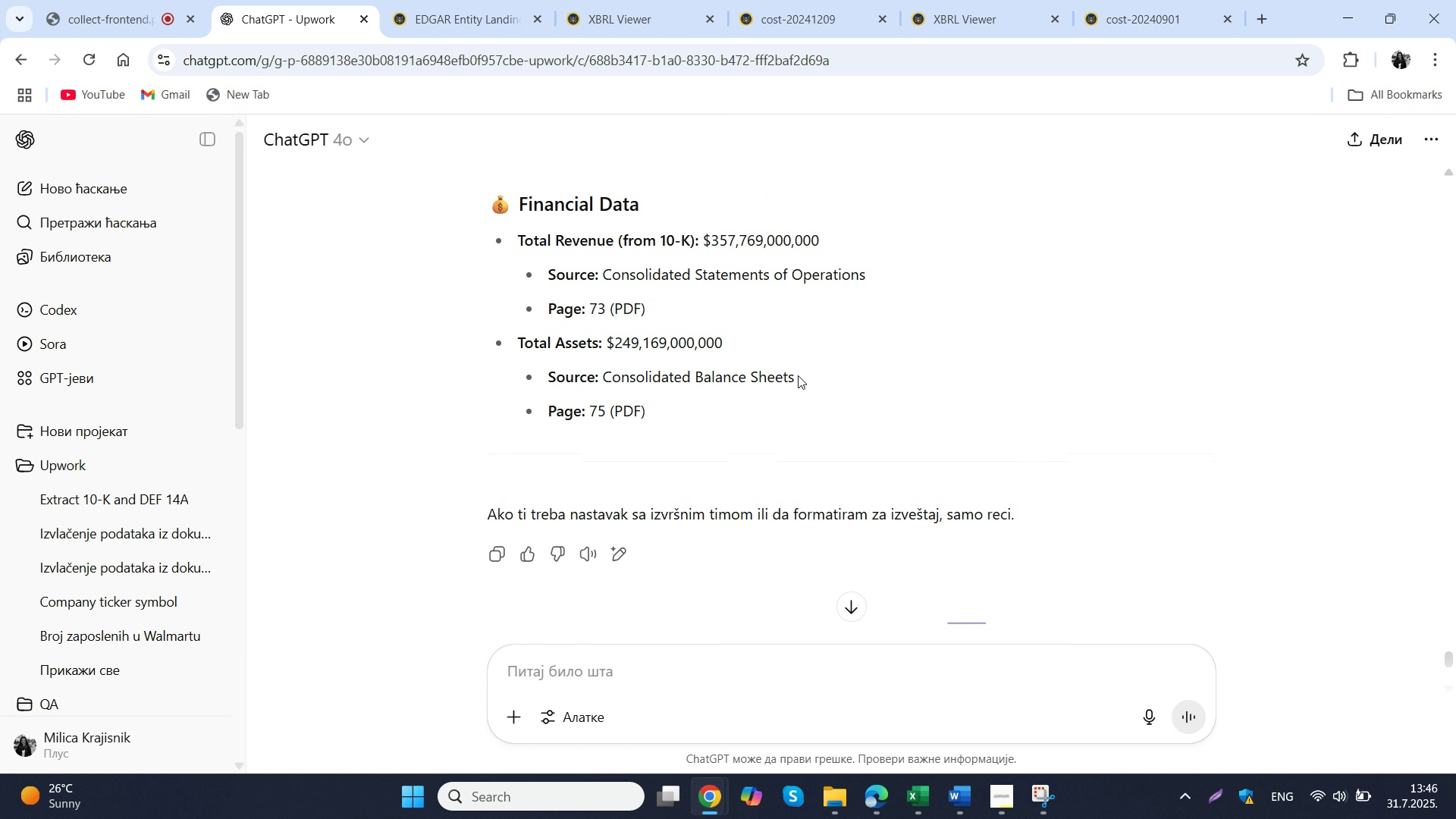 
left_click_drag(start_coordinate=[795, 378], to_coordinate=[604, 382])
 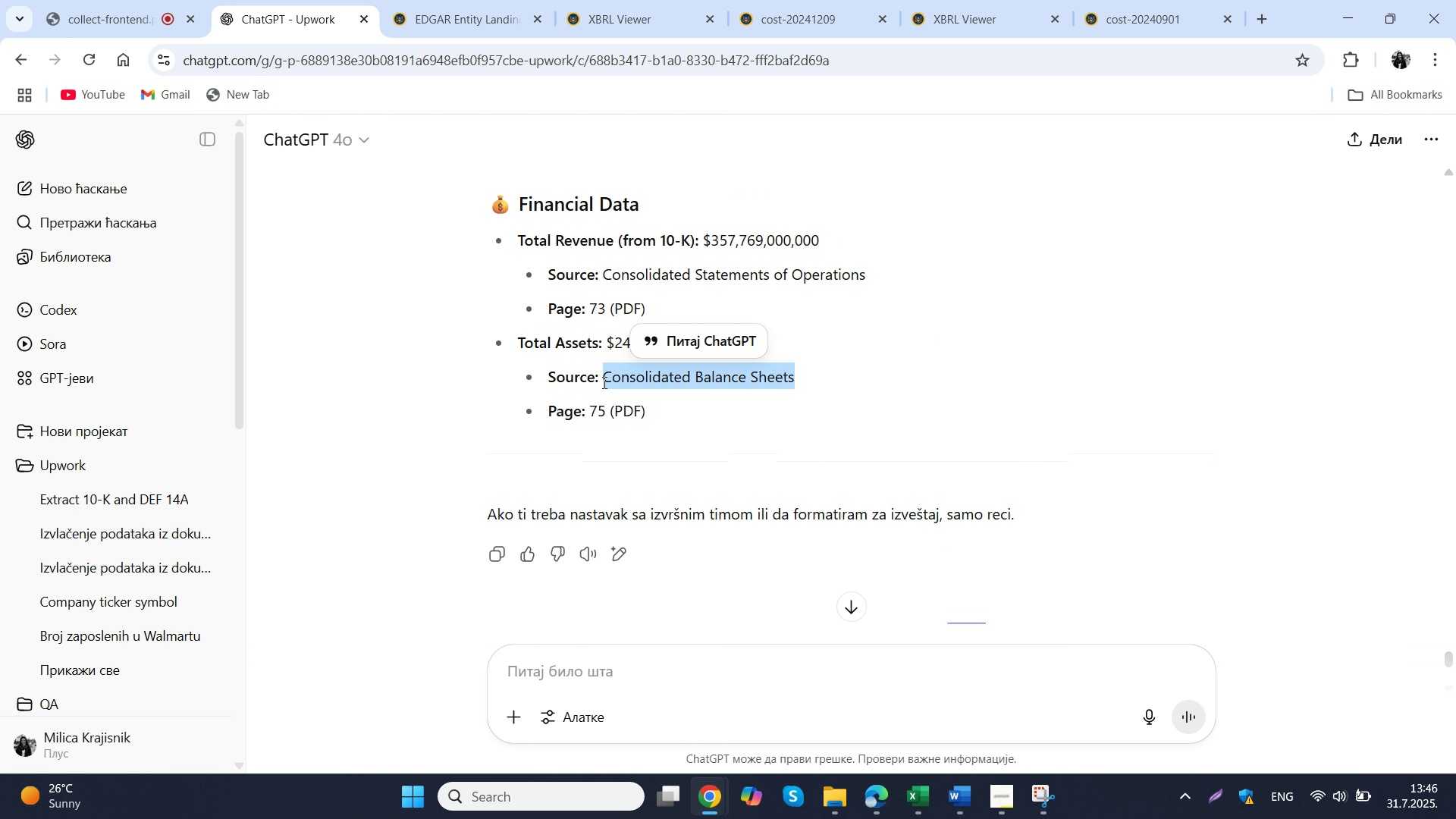 
key(Control+C)
 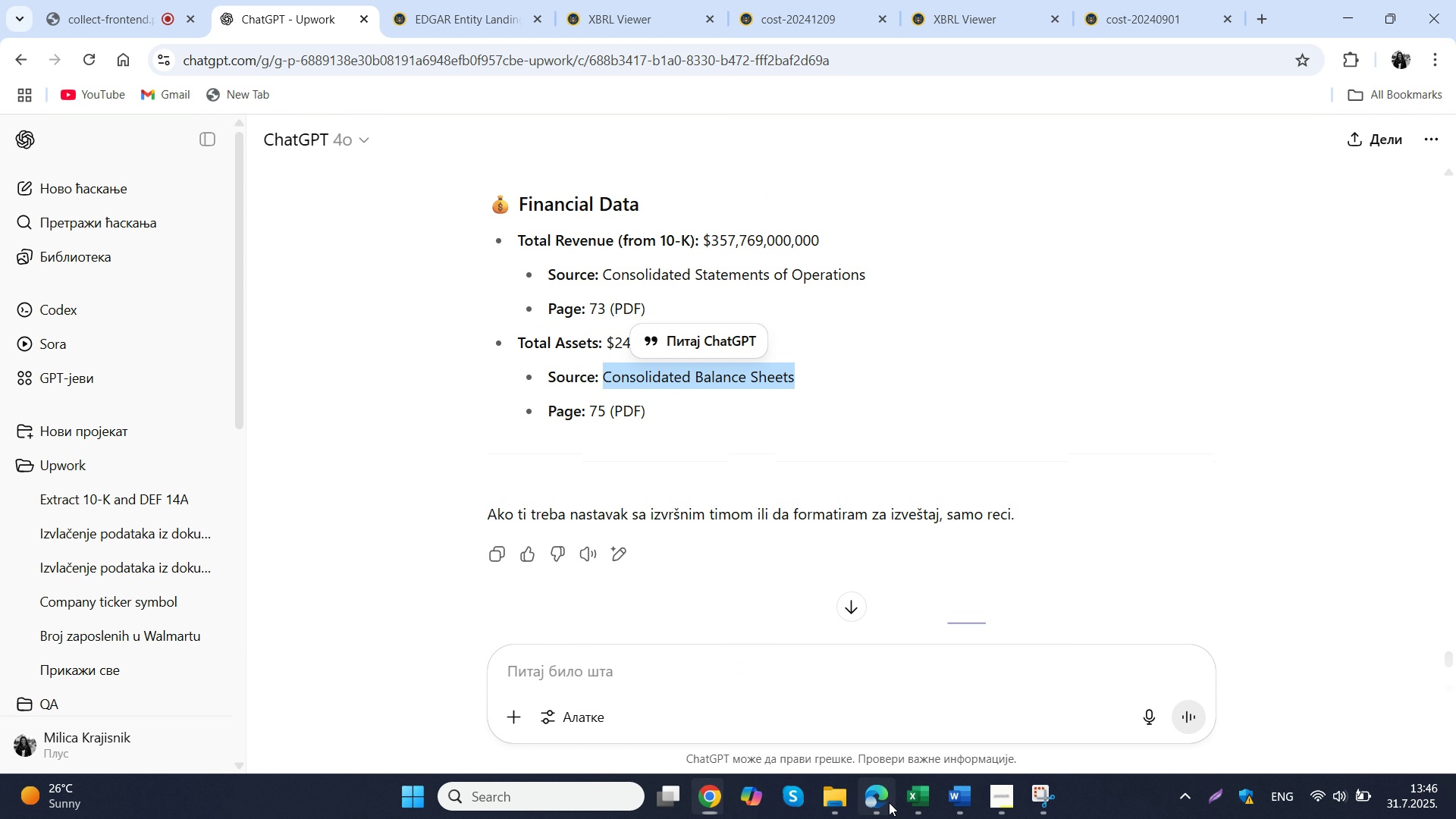 
left_click([889, 802])
 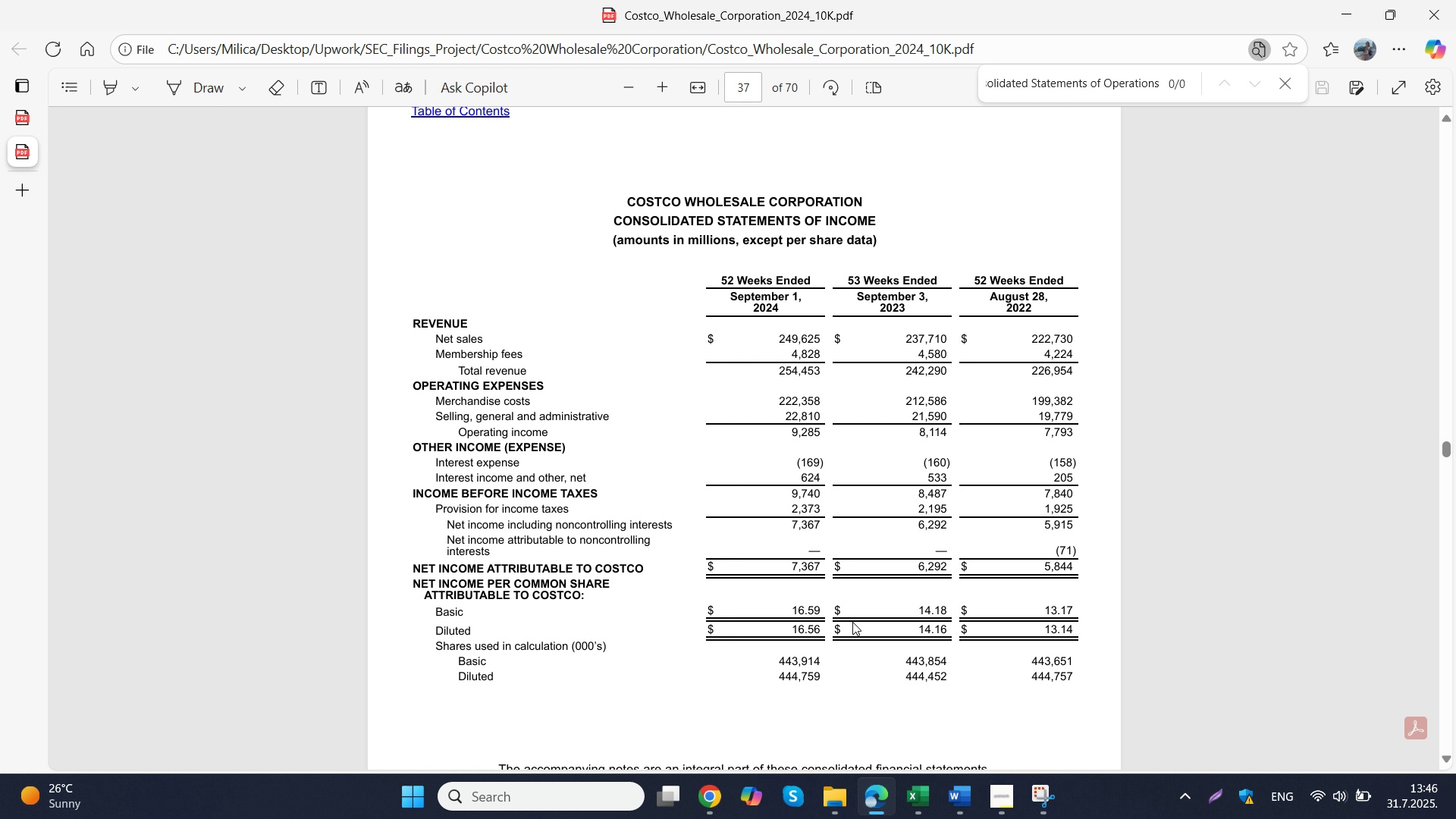 
hold_key(key=ControlLeft, duration=0.35)
 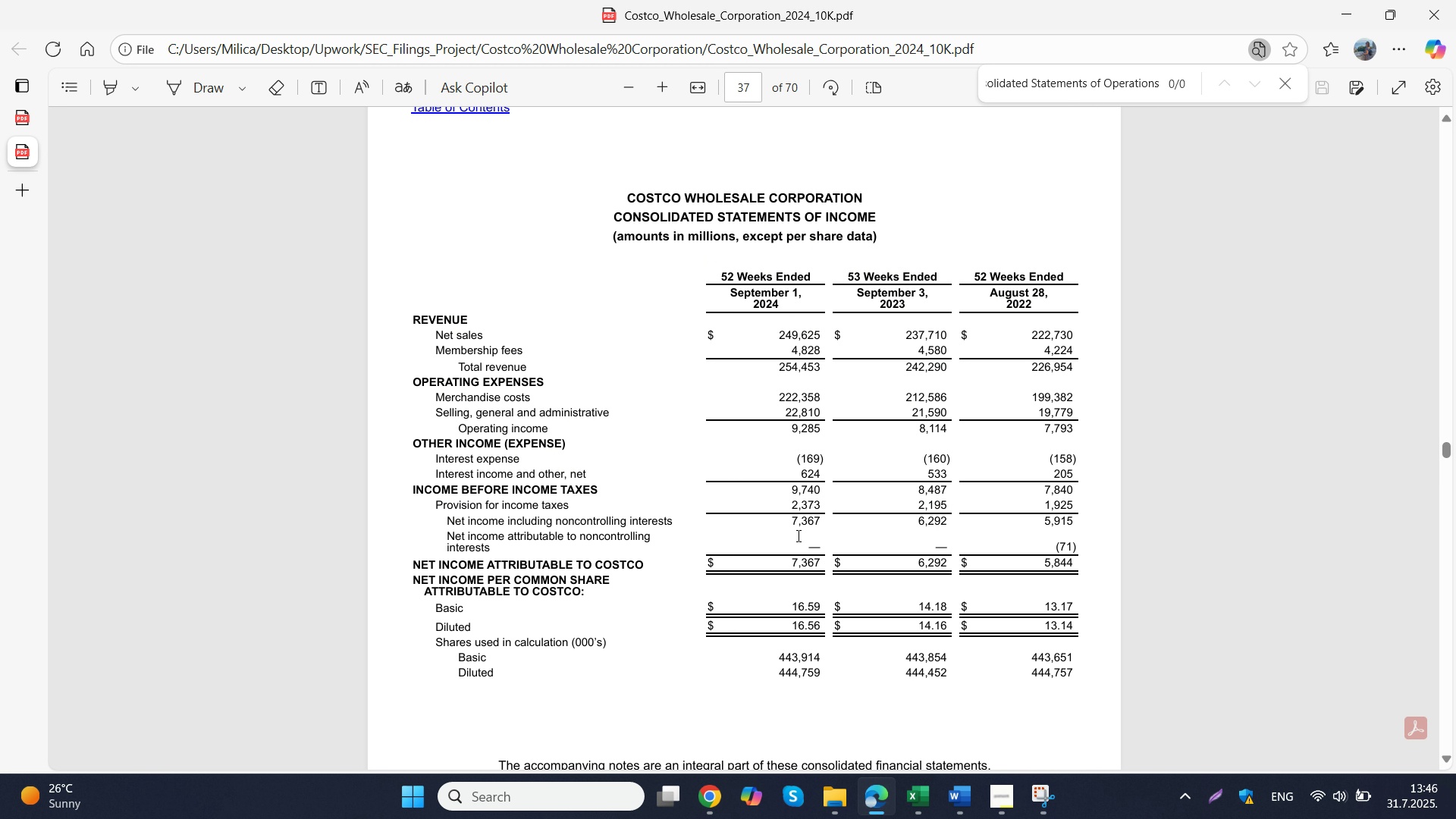 
left_click([797, 535])
 